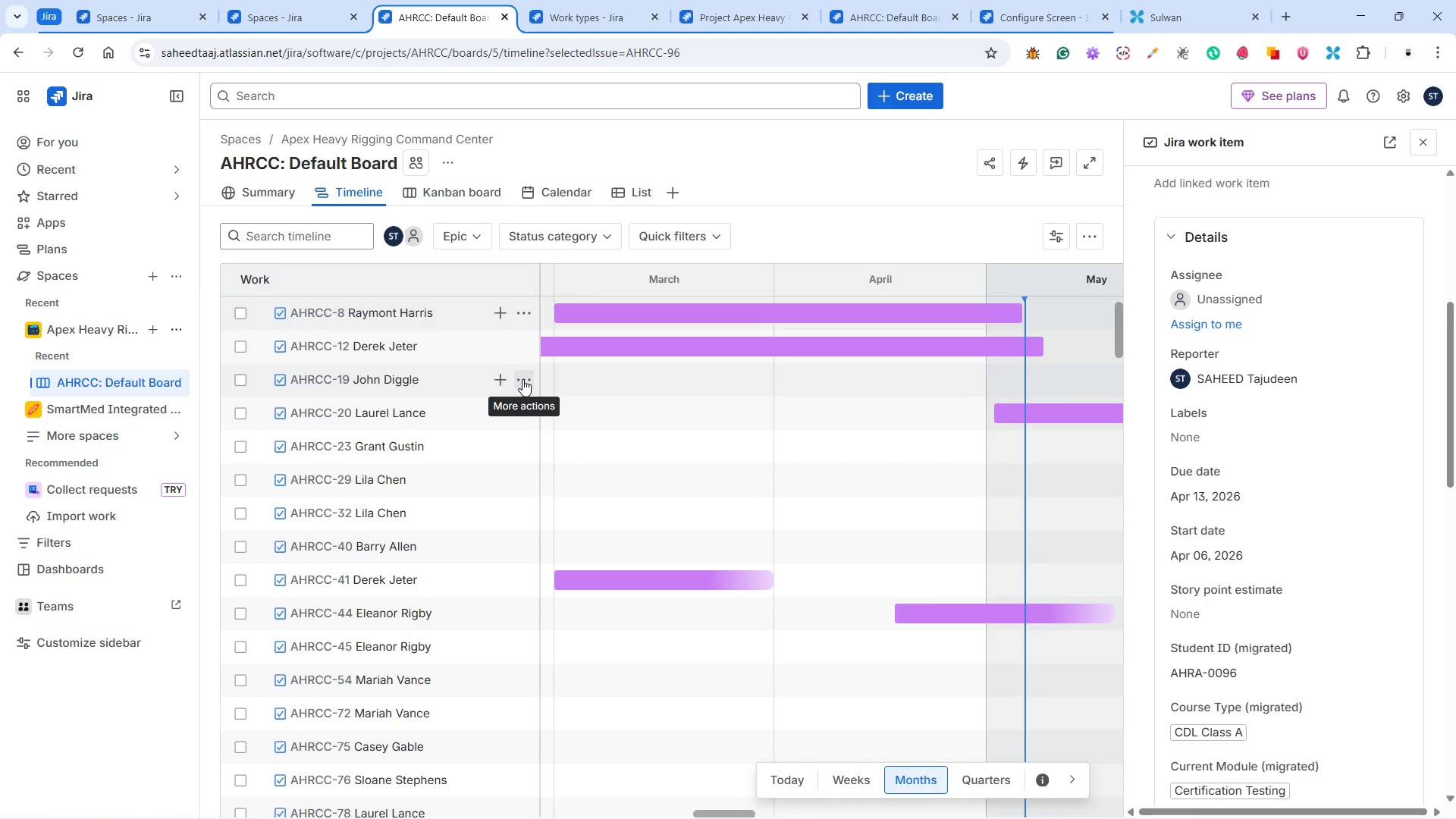 
wait(5.41)
 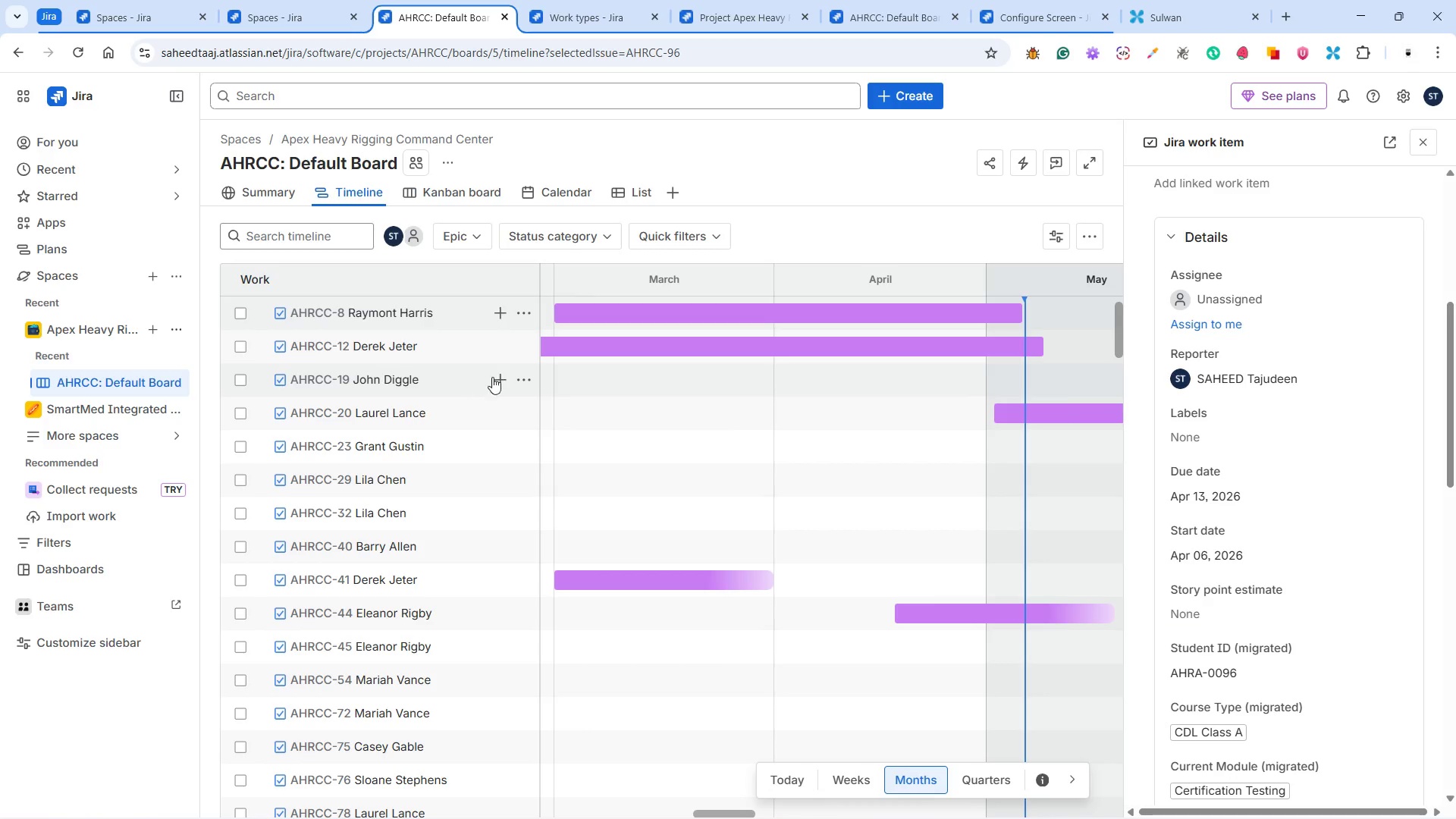 
left_click([522, 379])
 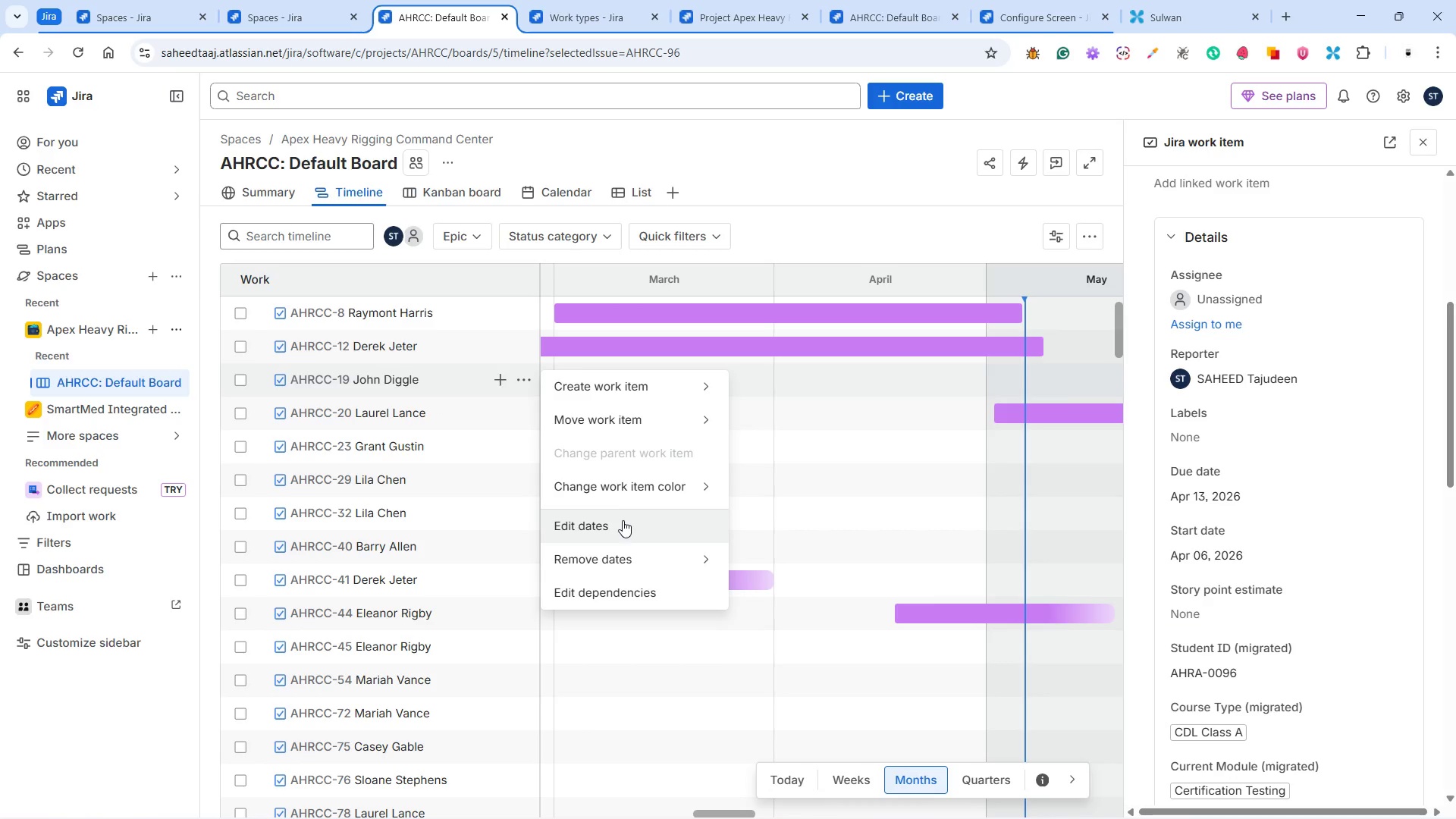 
left_click([622, 520])
 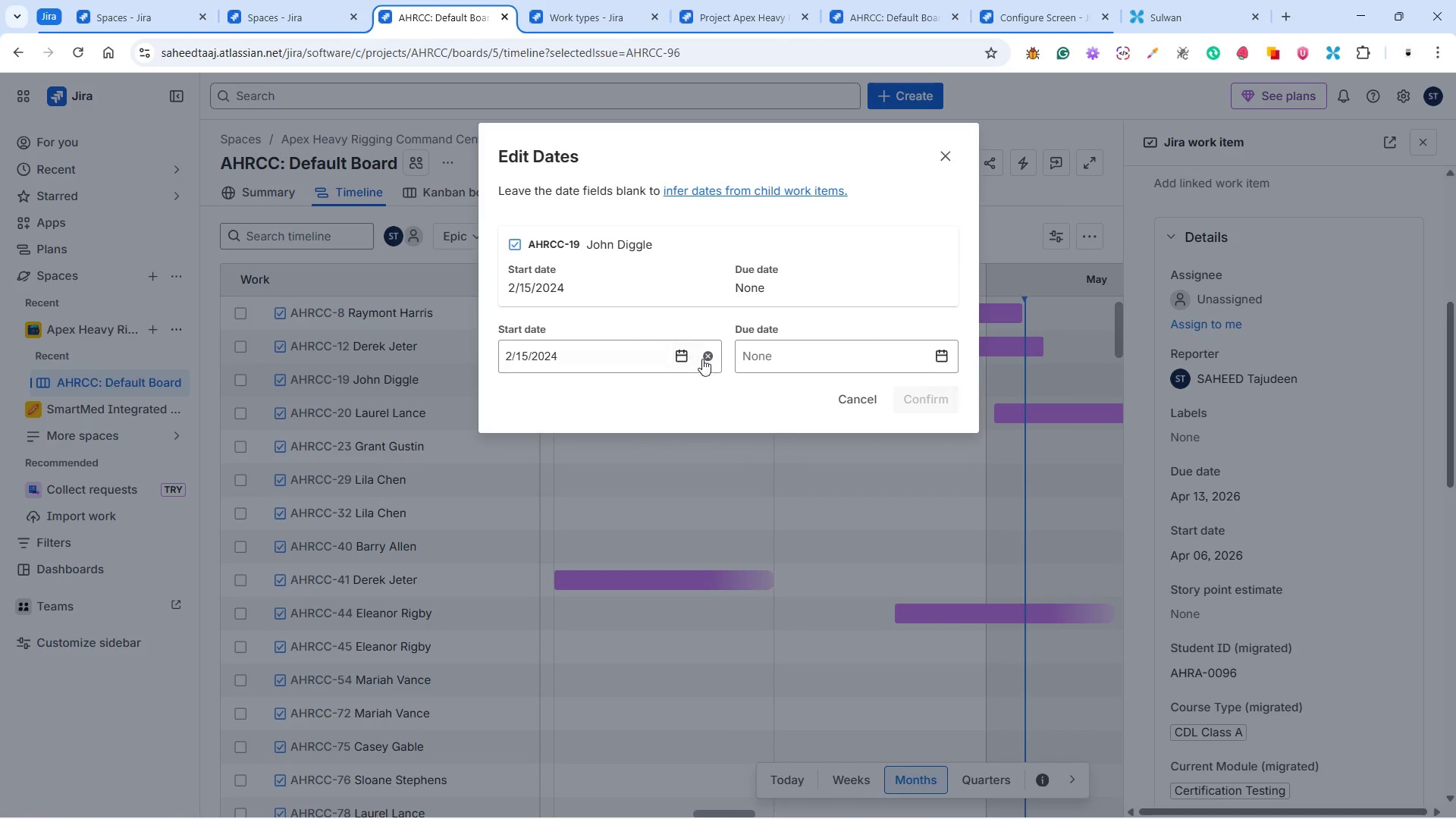 
left_click([681, 356])
 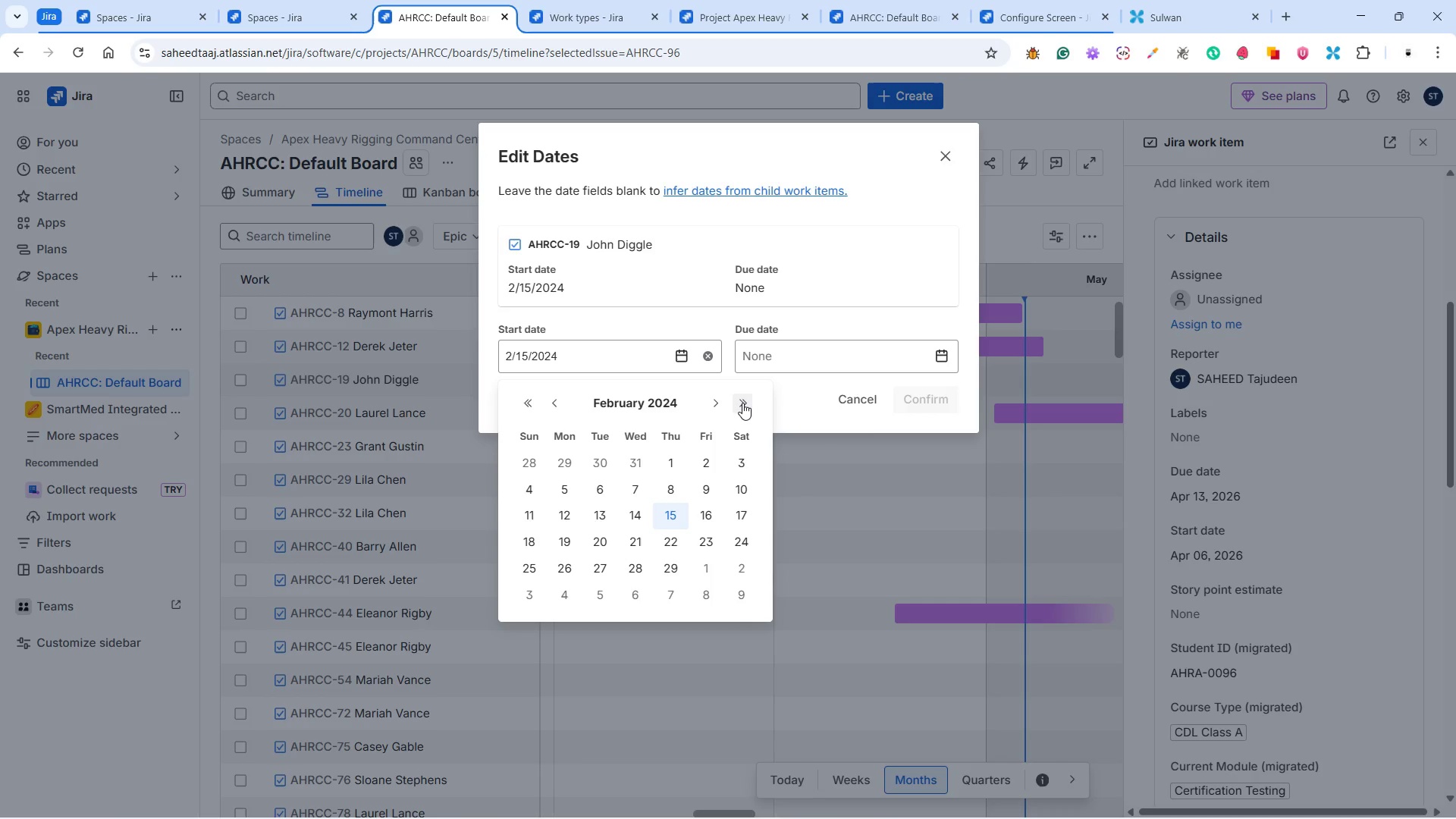 
double_click([742, 403])
 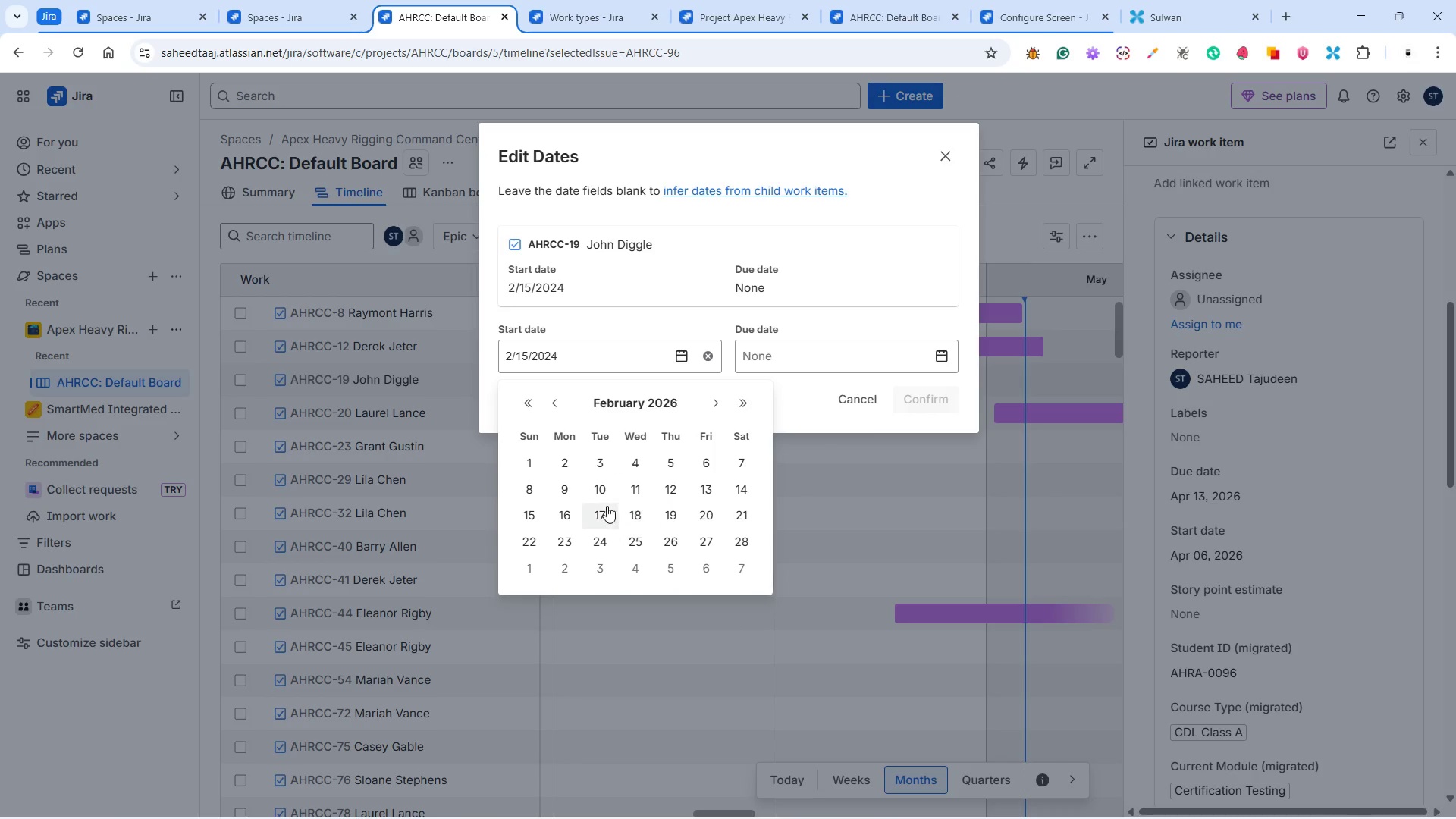 
left_click([531, 513])
 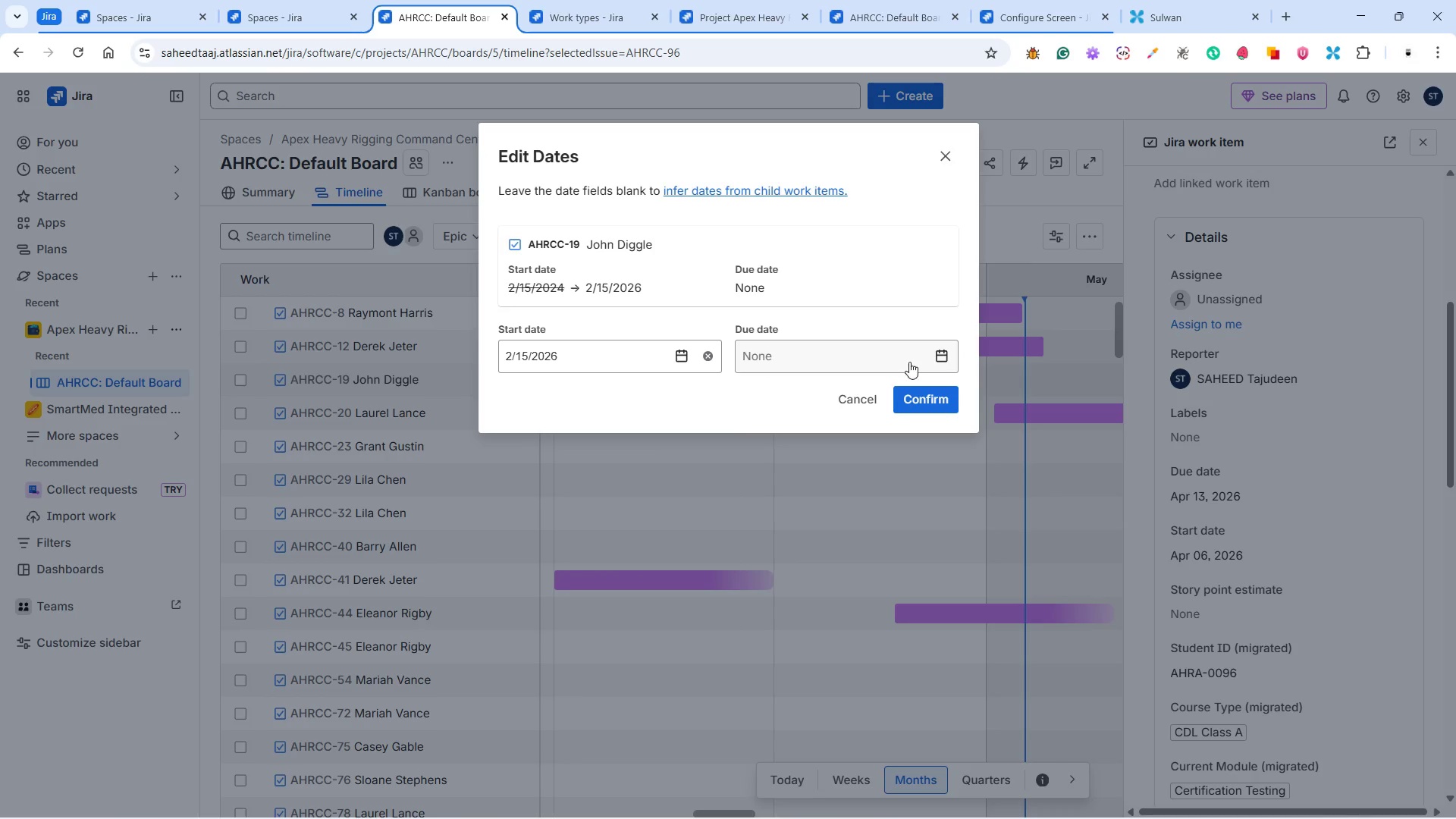 
left_click([945, 359])
 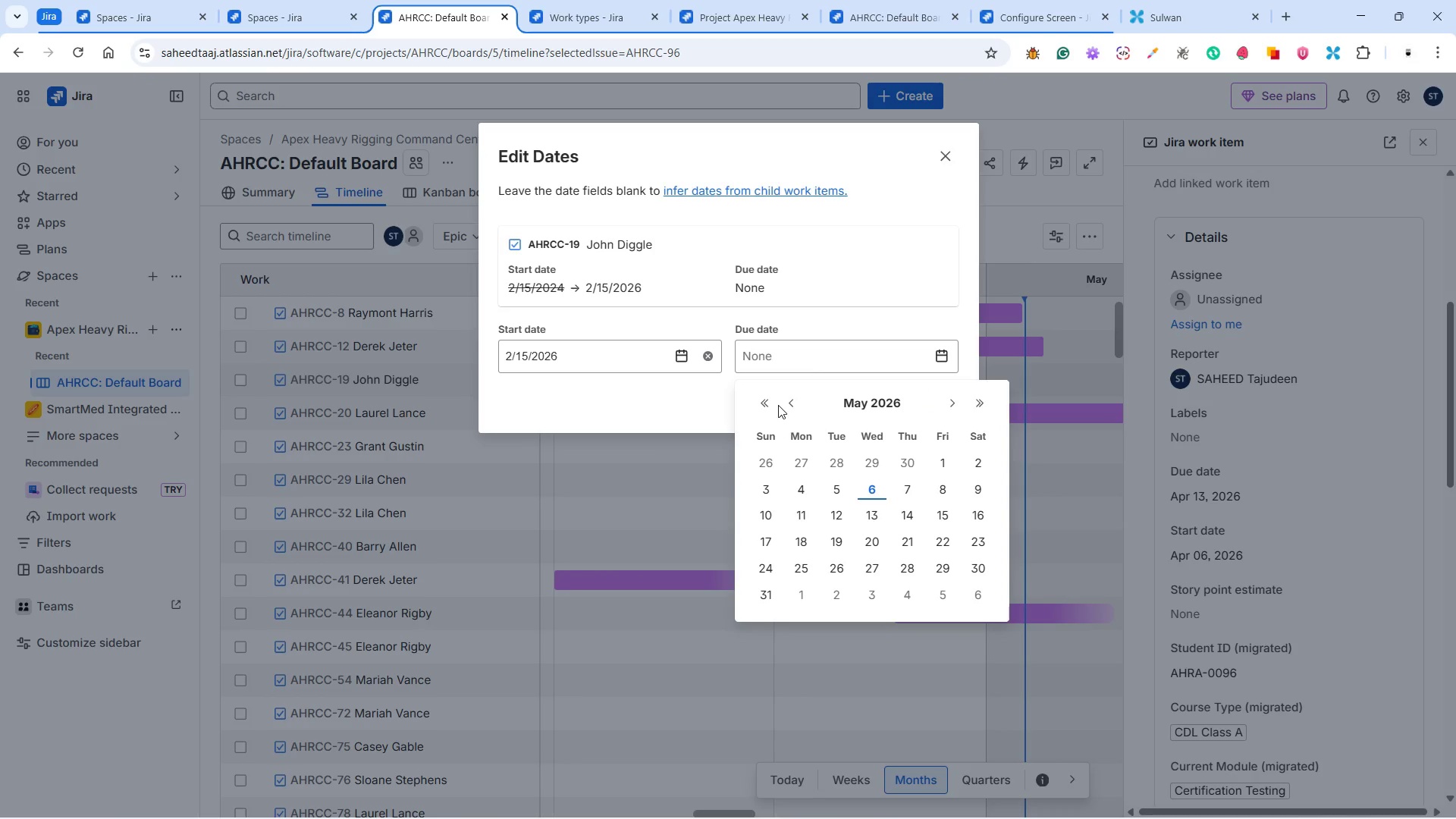 
left_click([793, 400])
 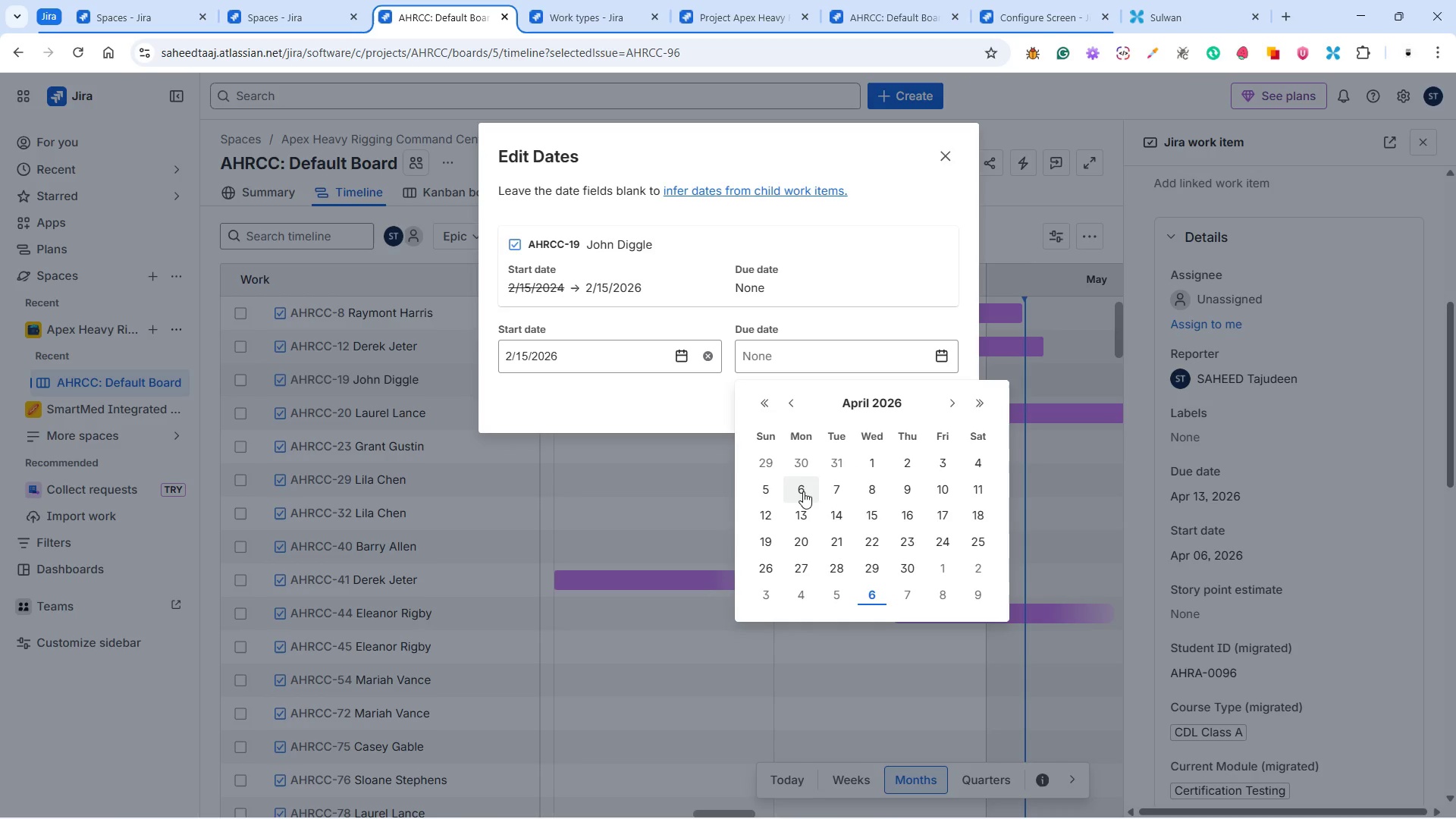 
left_click([794, 460])
 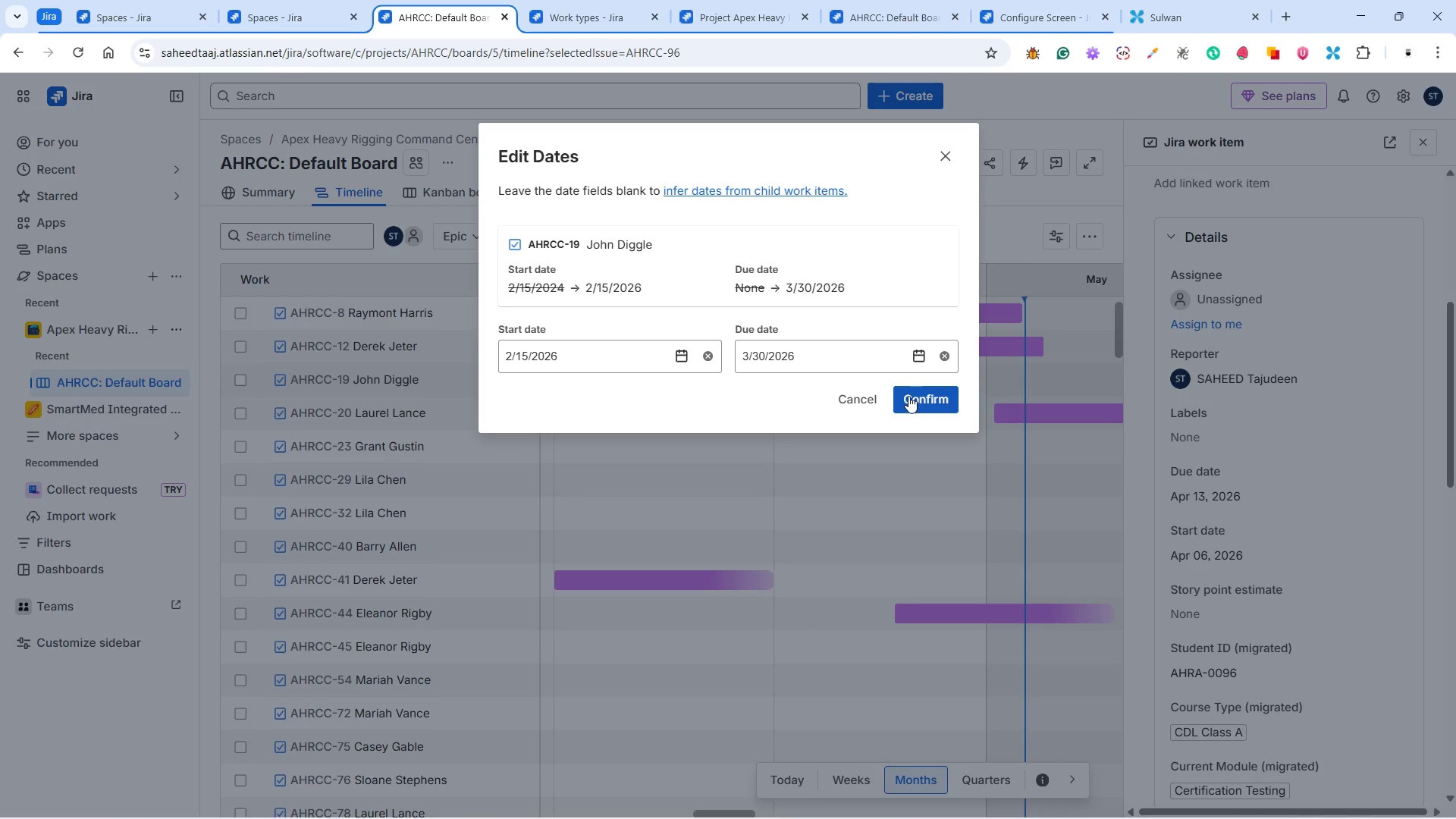 
left_click([908, 396])
 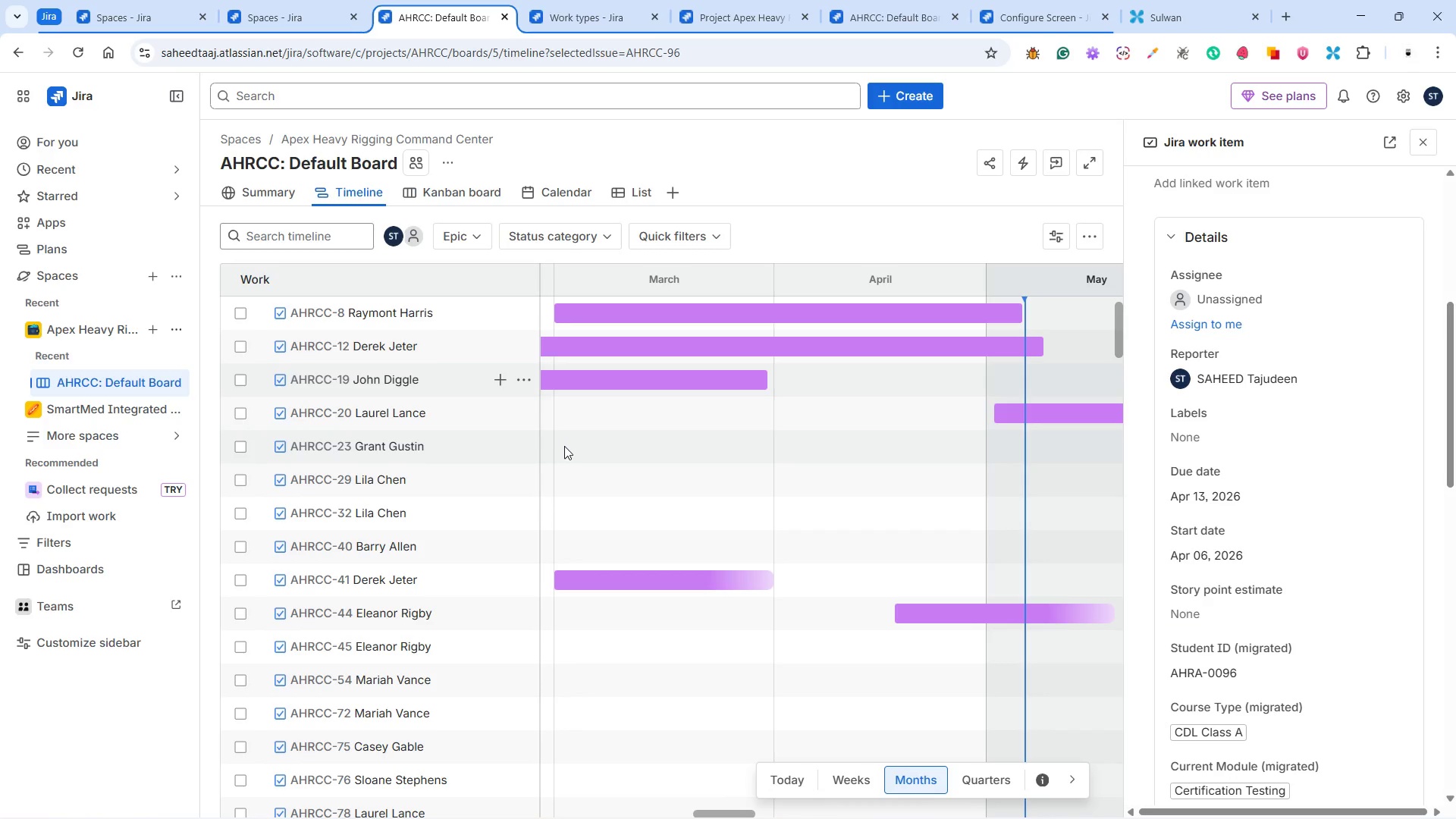 
wait(12.24)
 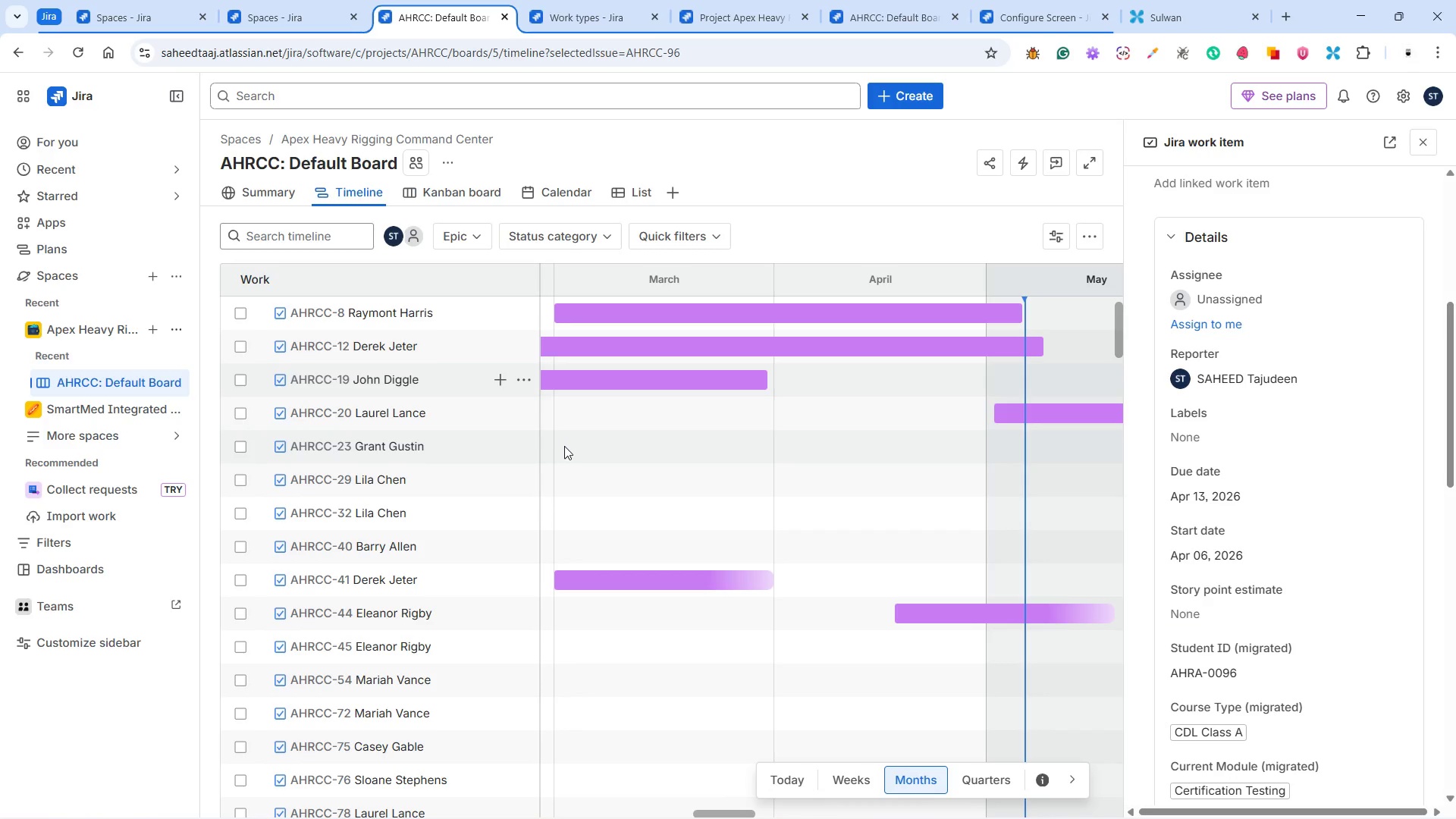 
mouse_move([546, 425])
 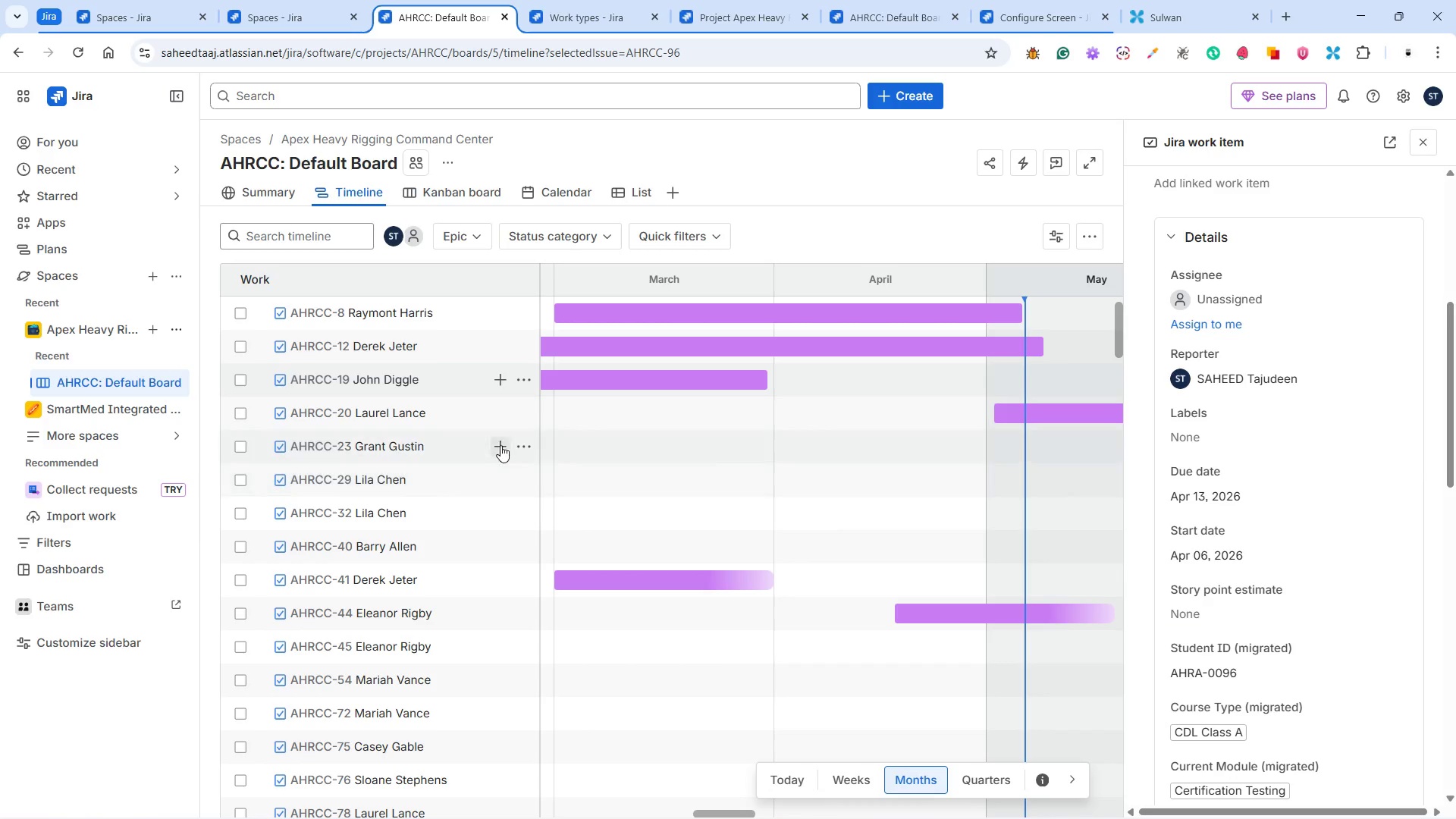 
left_click([521, 446])
 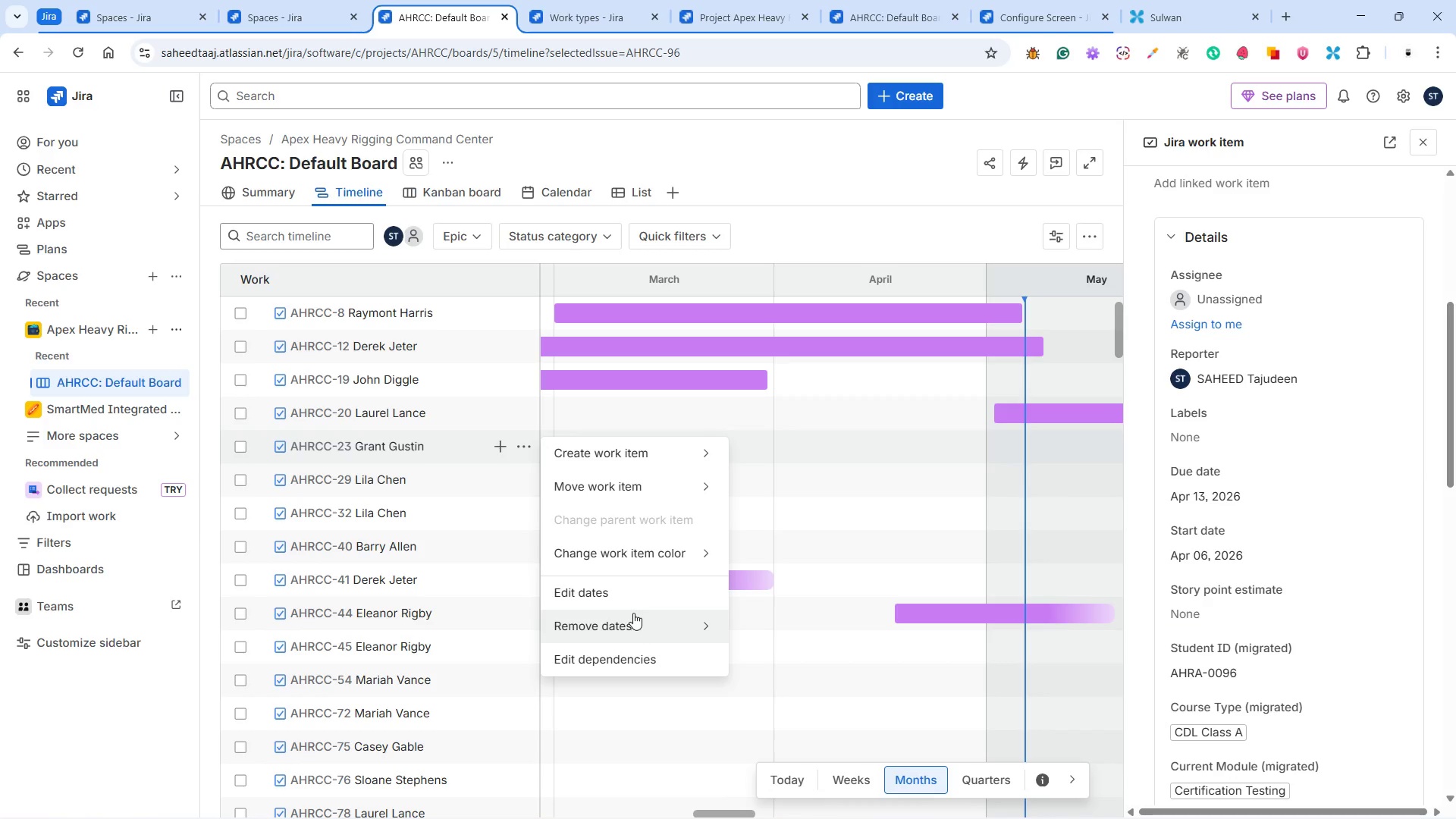 
left_click([634, 596])
 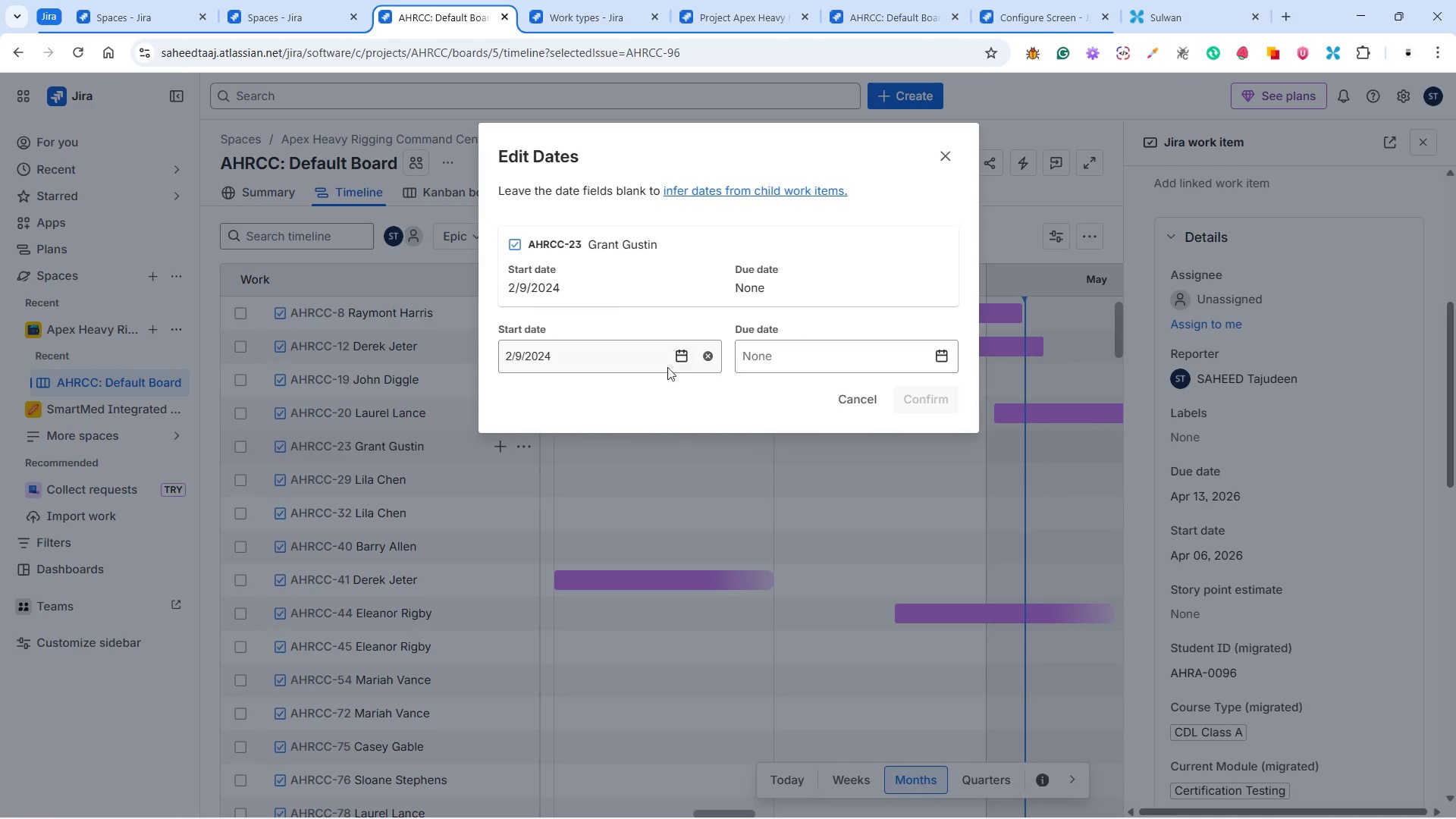 
left_click([688, 358])
 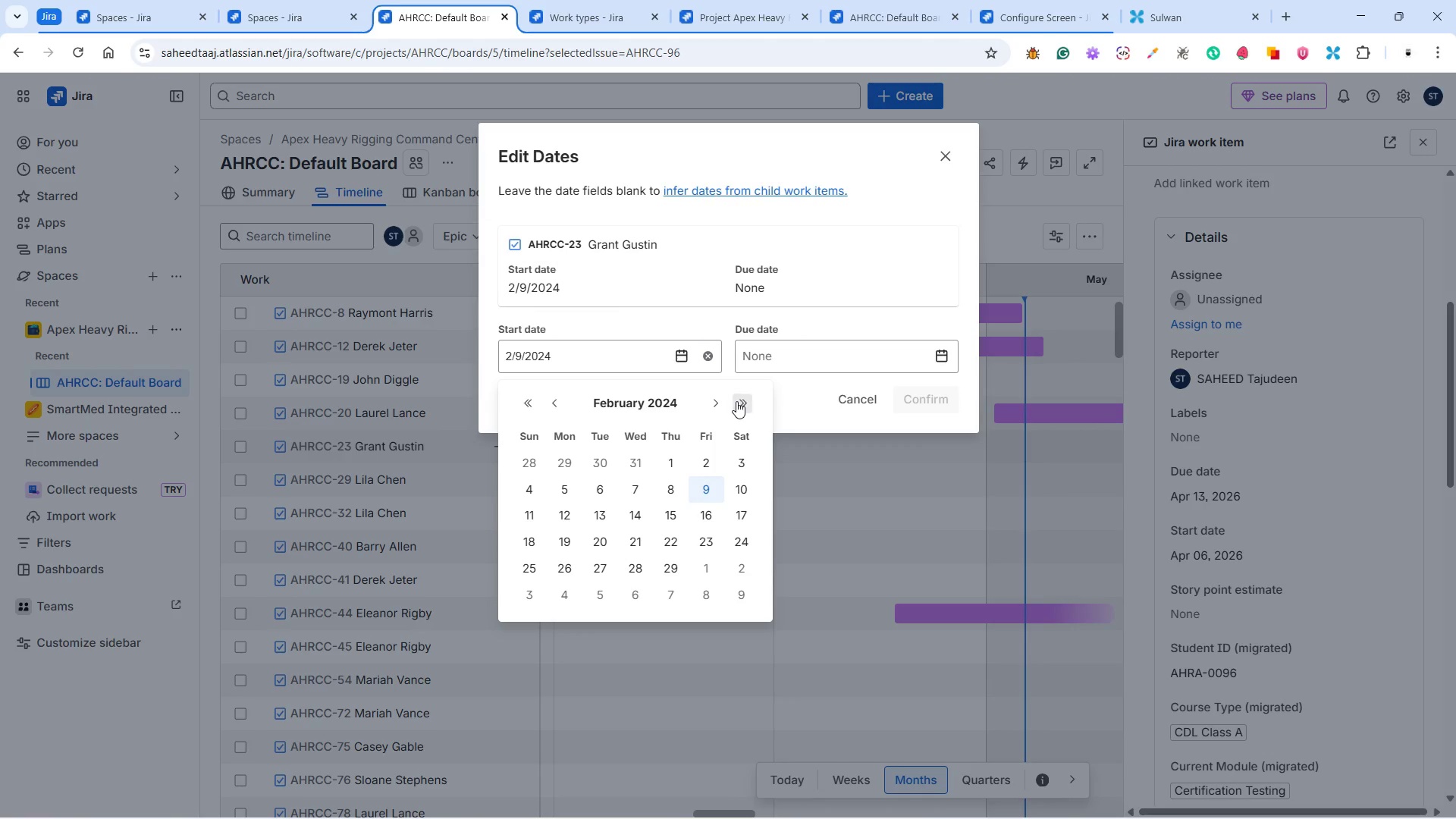 
double_click([736, 401])
 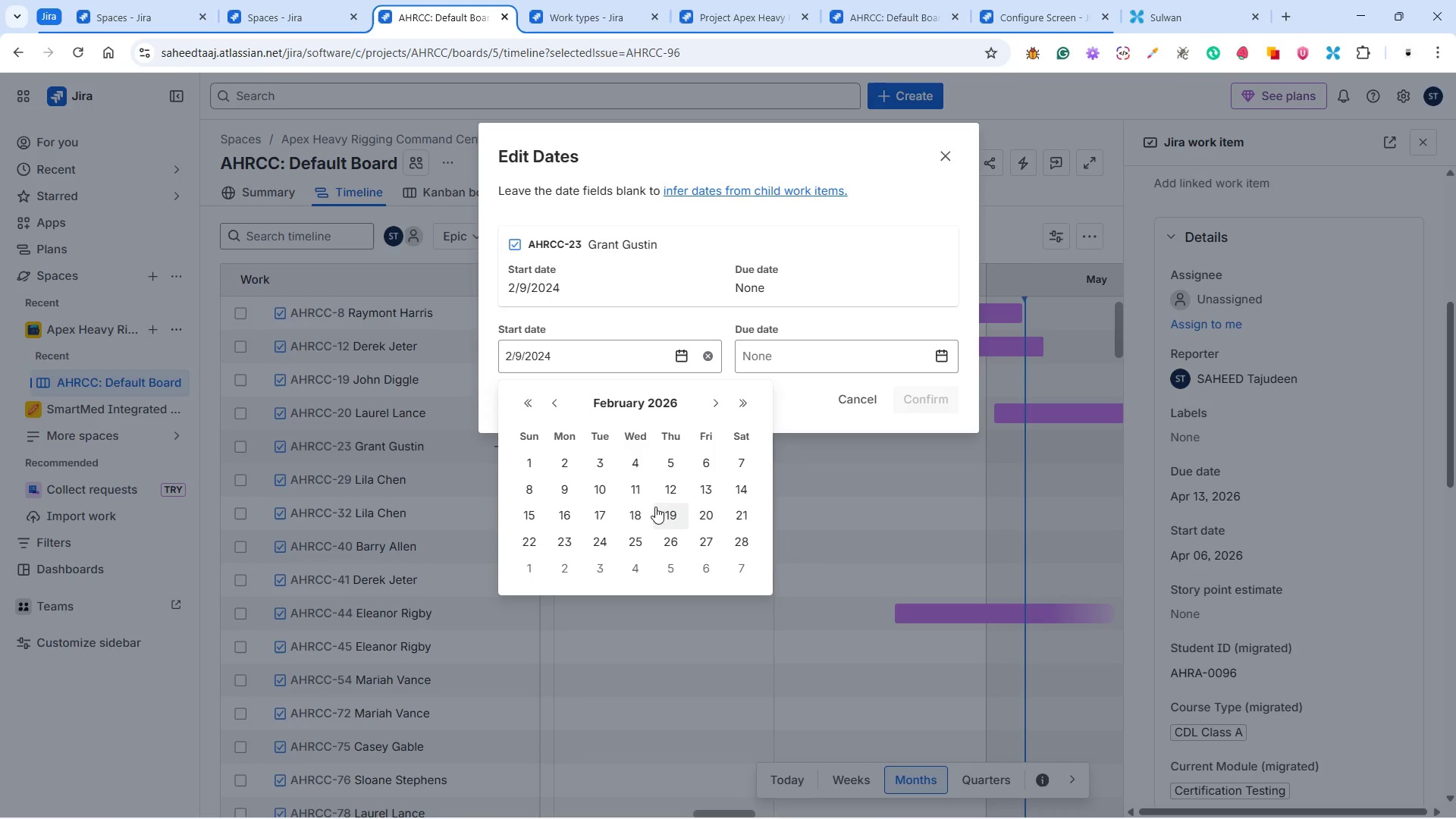 
left_click([564, 487])
 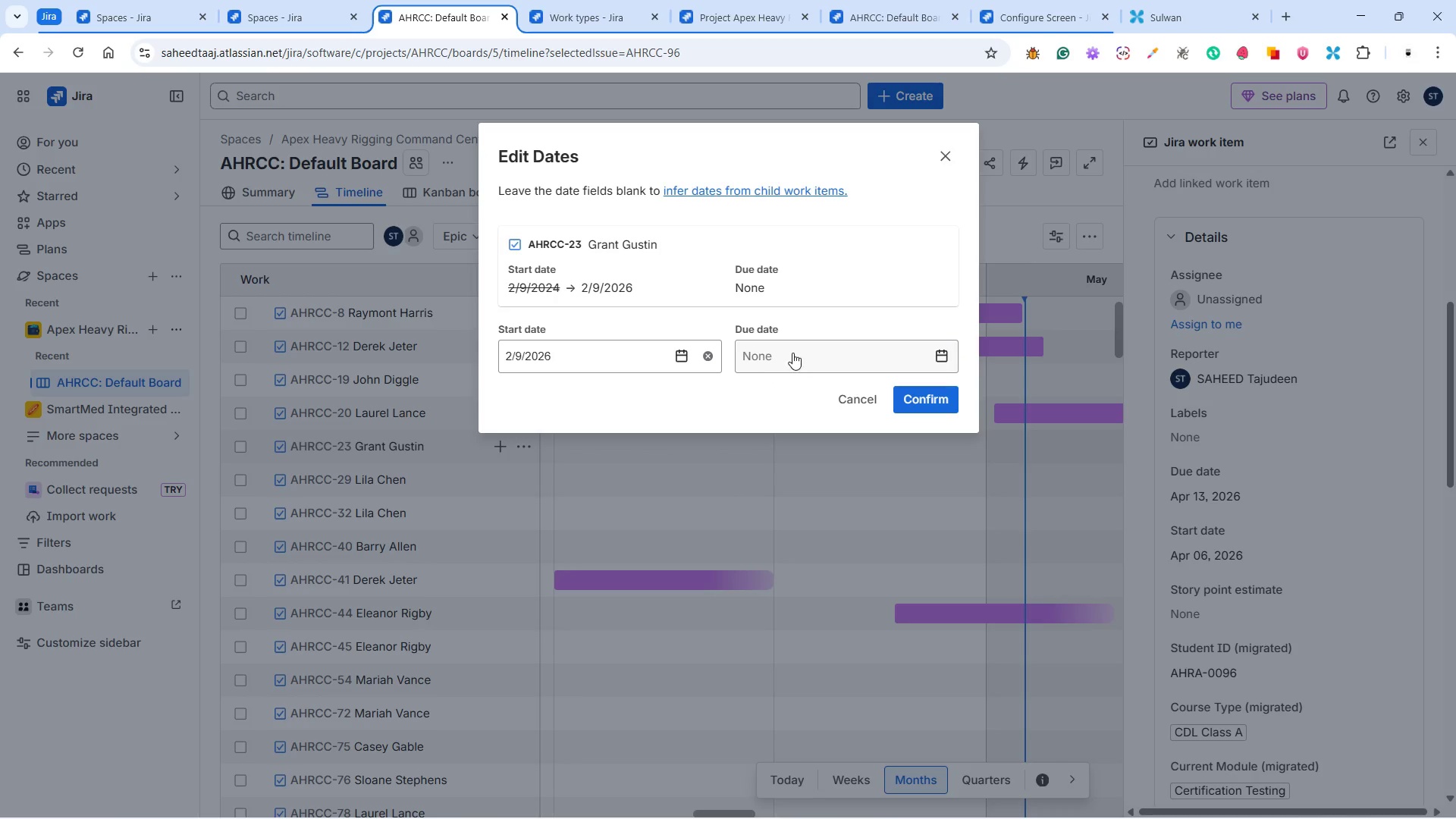 
left_click([936, 365])
 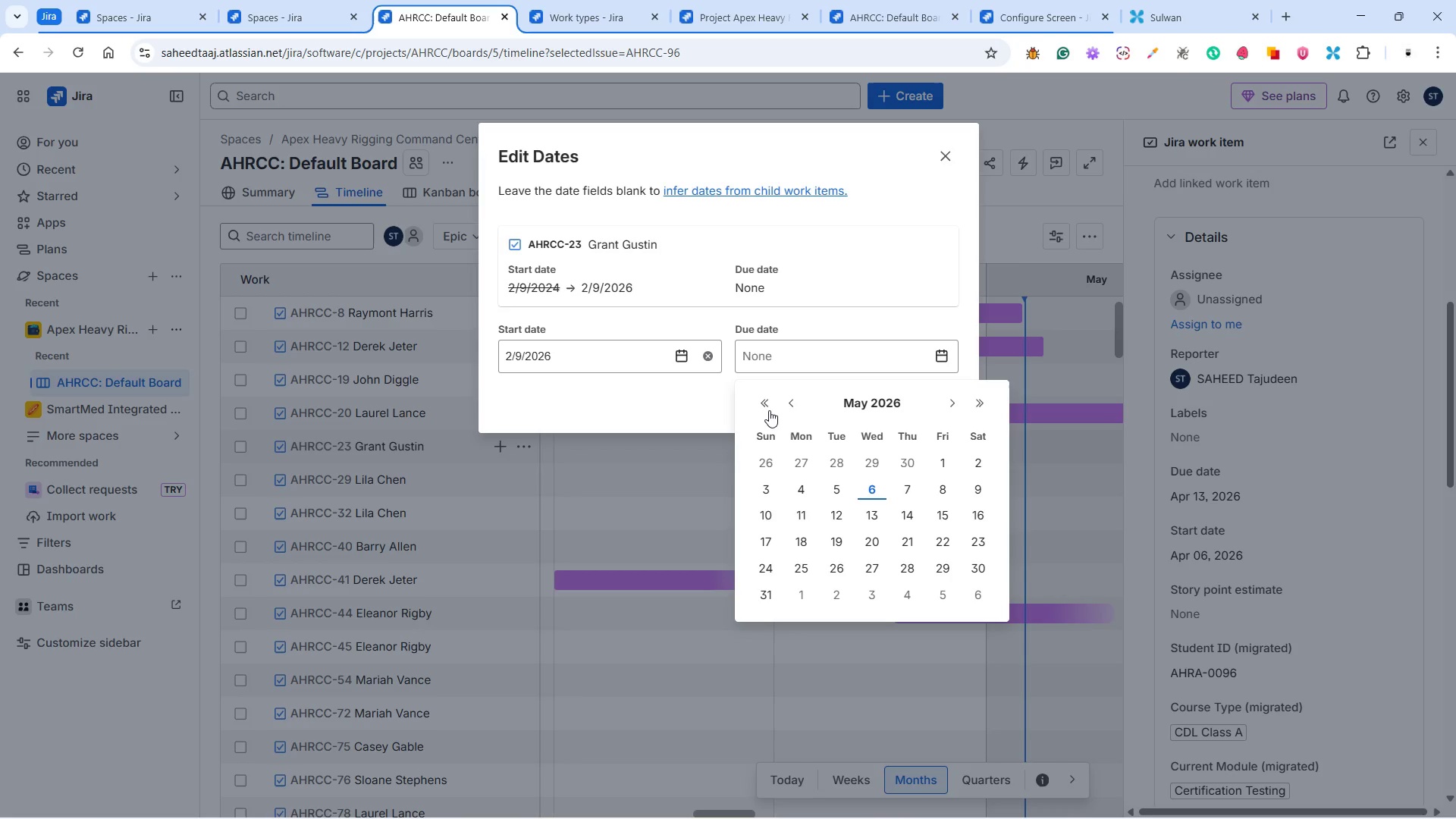 
left_click([786, 401])
 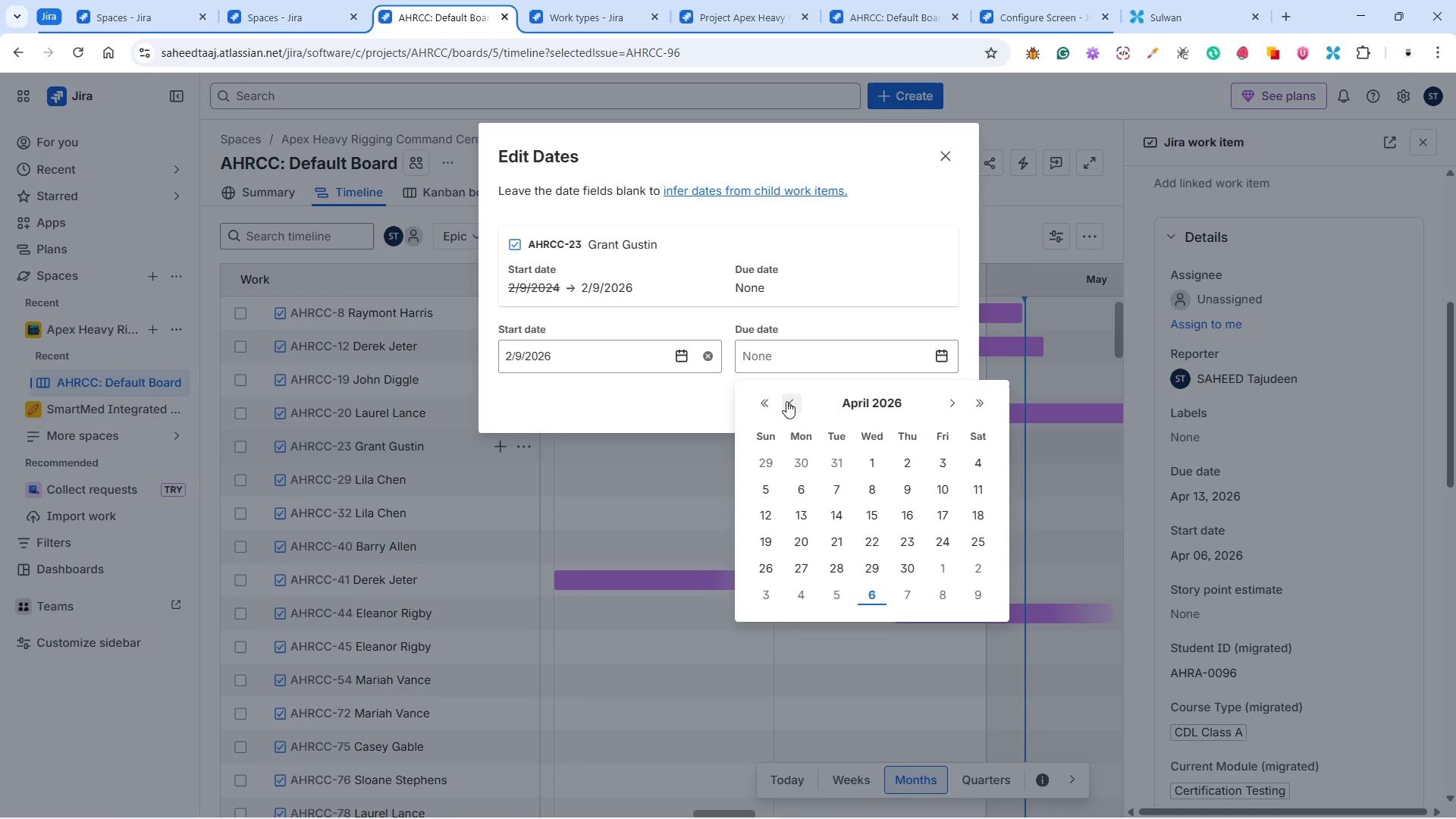 
left_click([786, 401])
 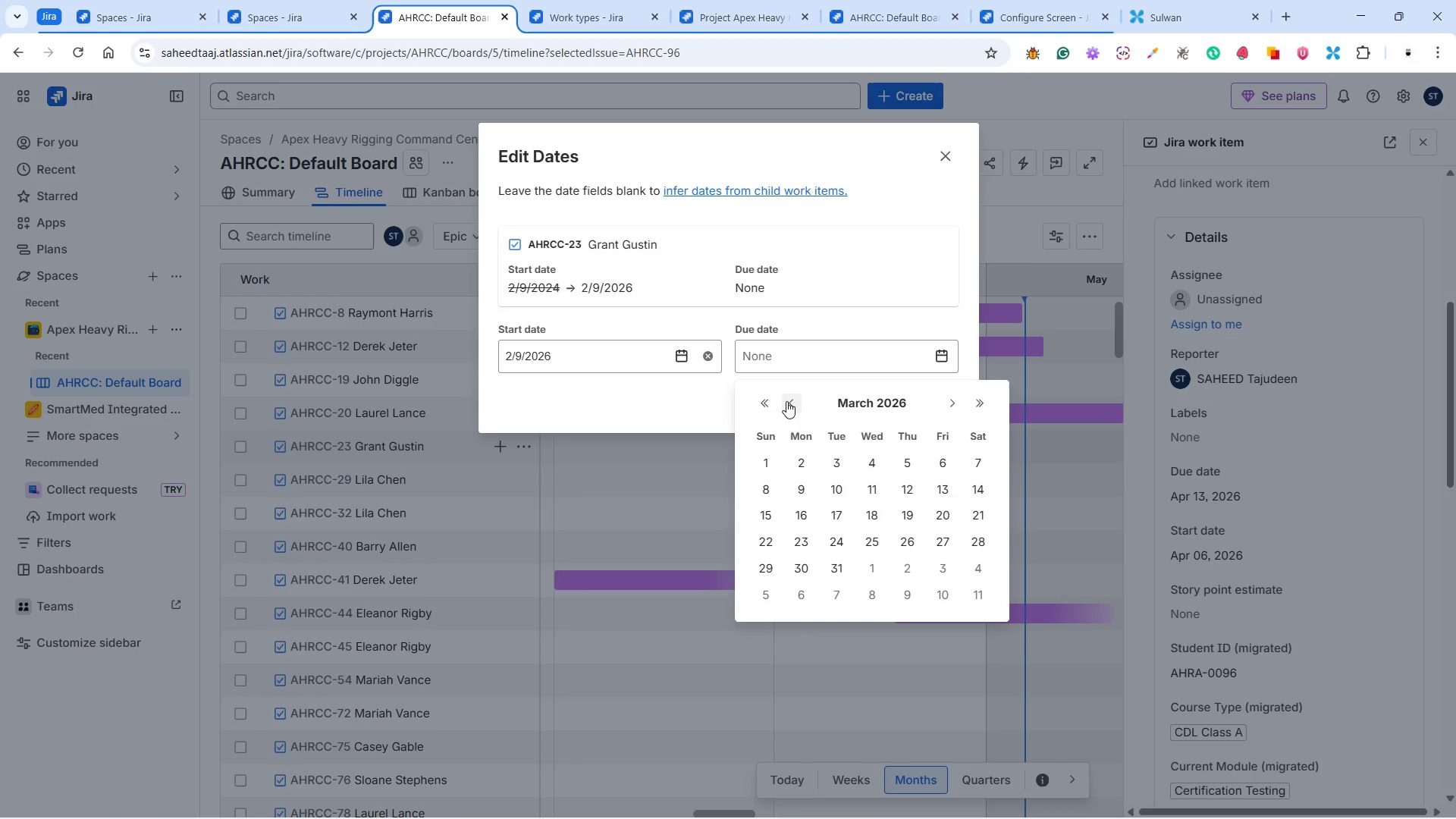 
left_click([786, 401])
 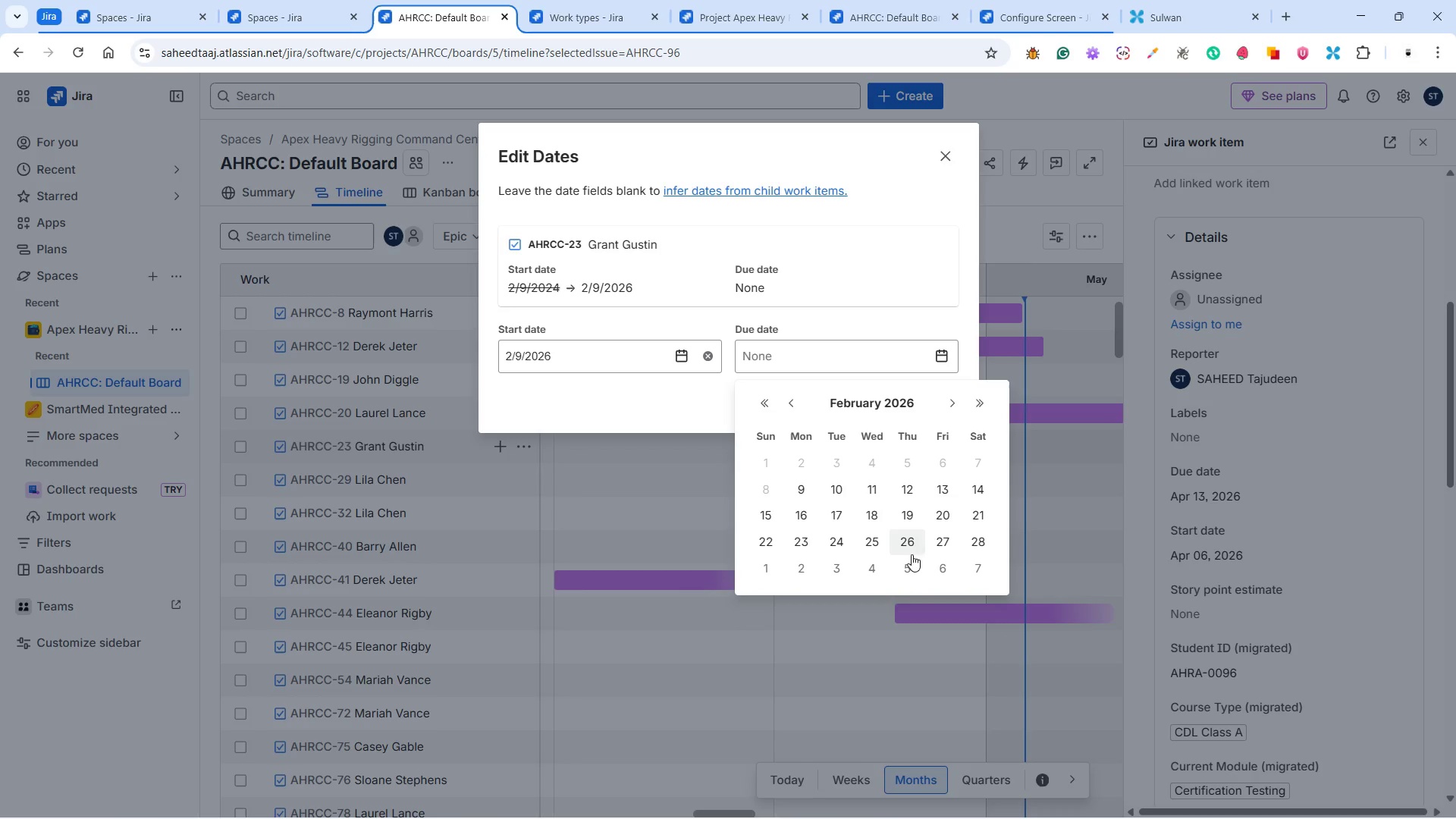 
left_click([974, 544])
 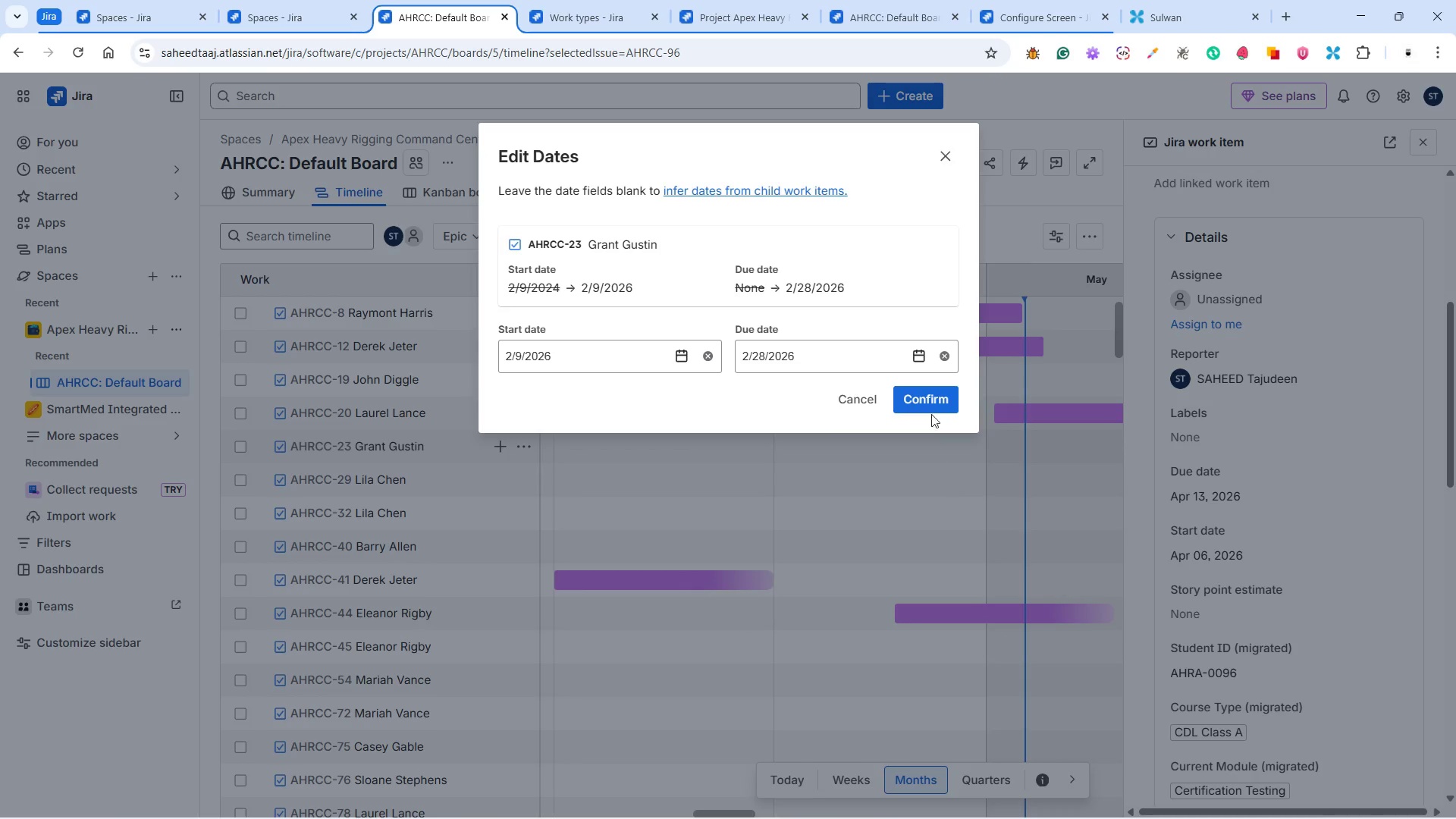 
left_click([931, 404])
 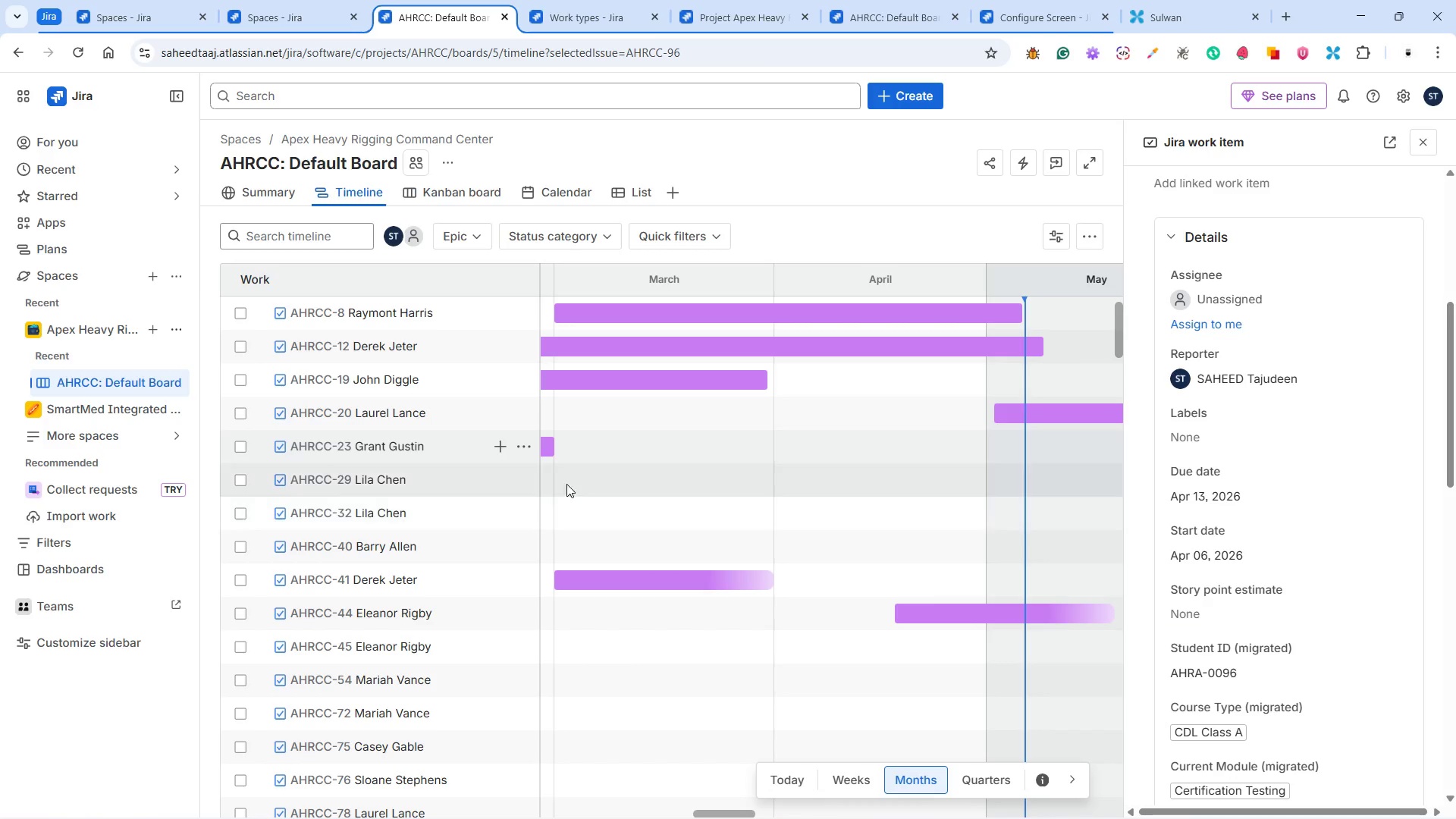 
left_click([519, 480])
 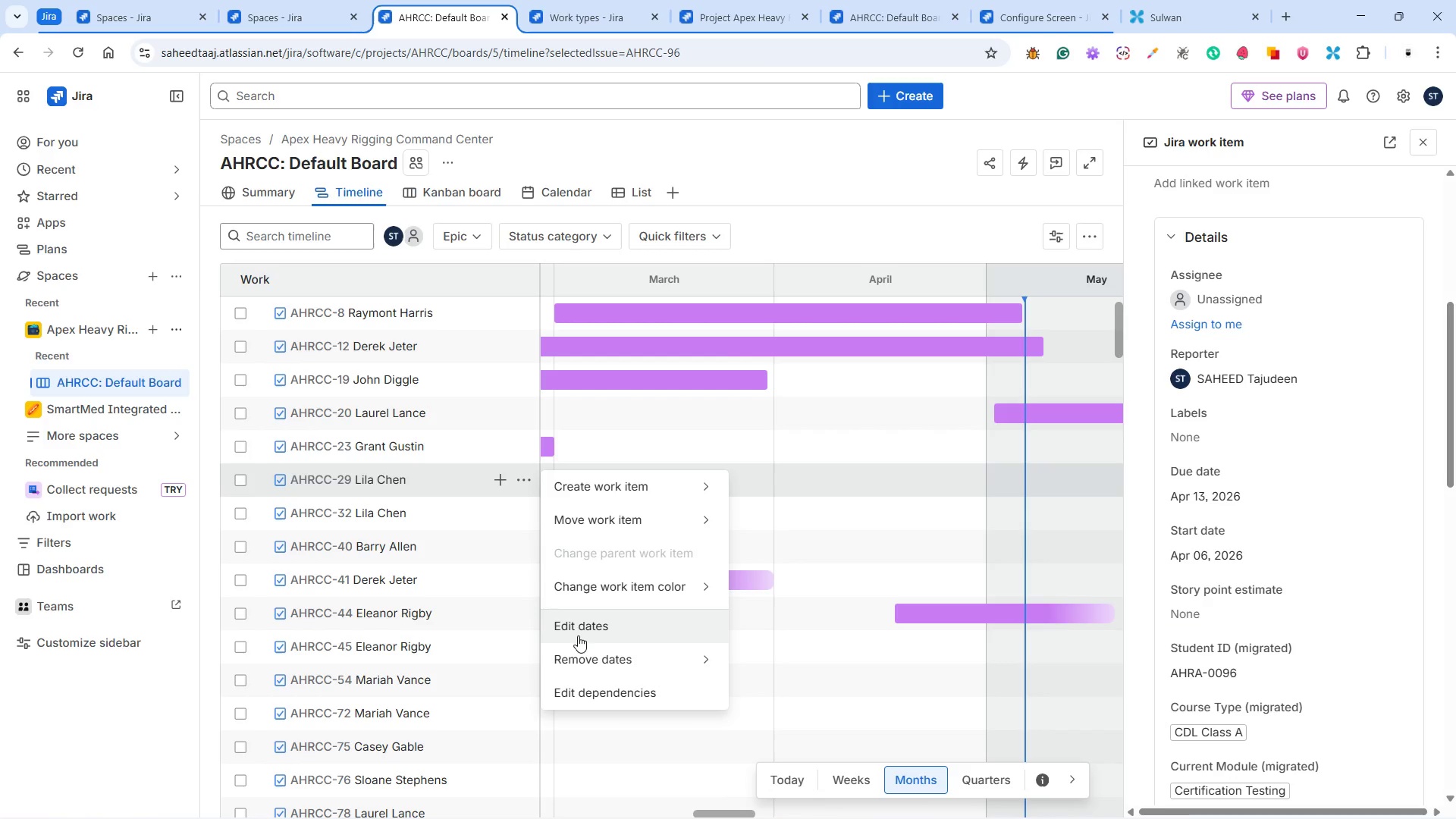 
left_click([579, 629])
 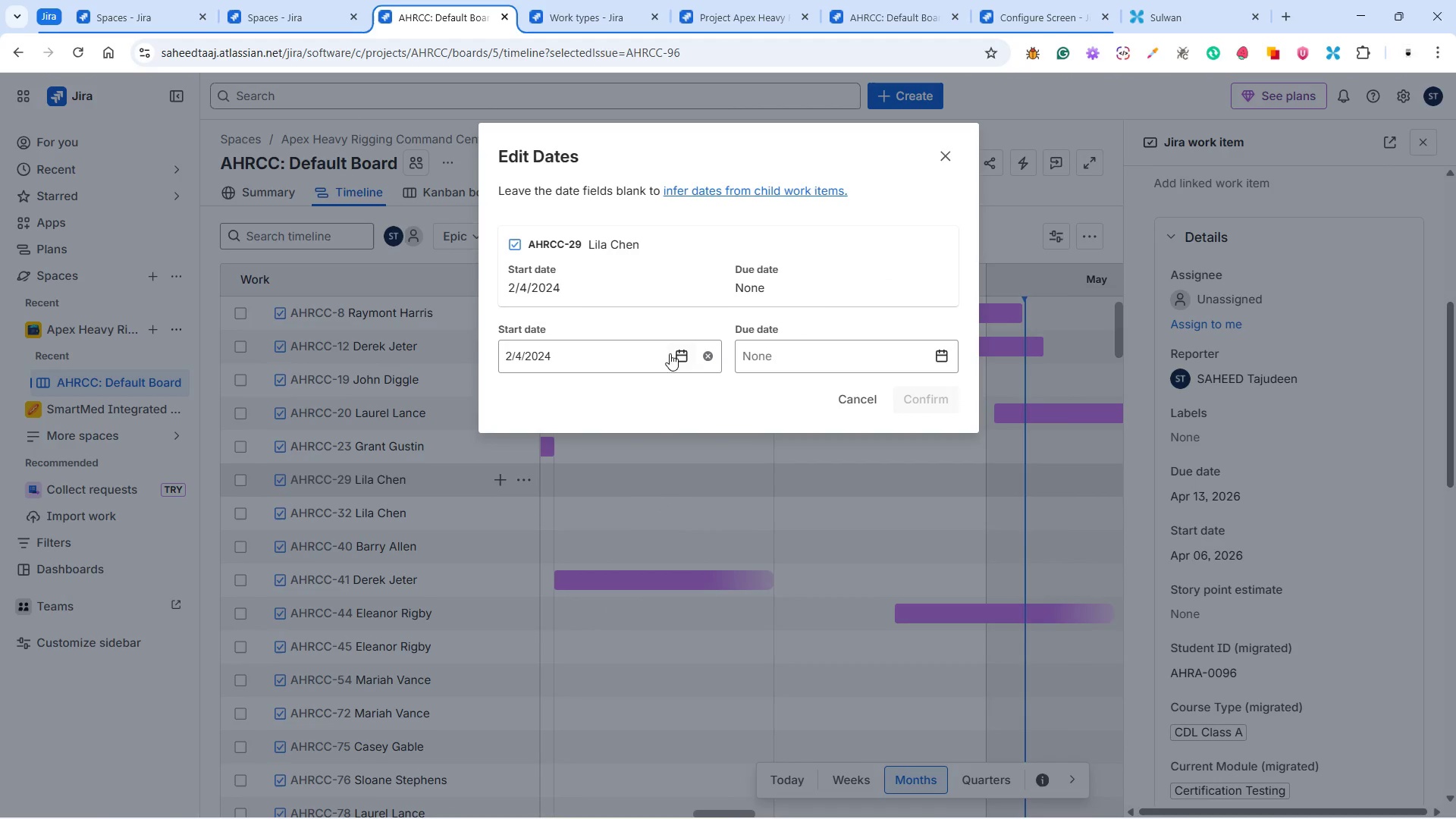 
left_click([682, 357])
 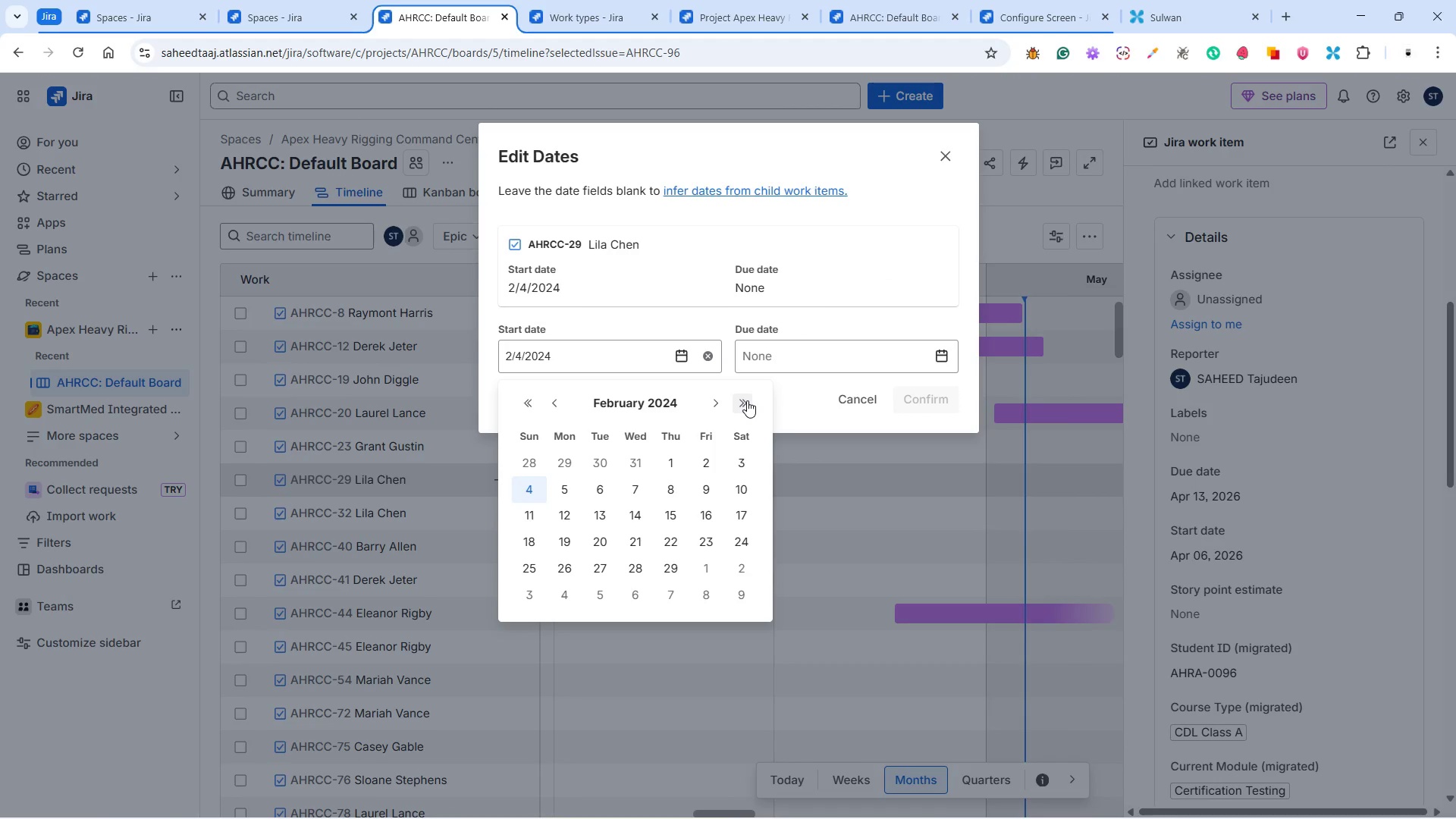 
left_click([747, 400])
 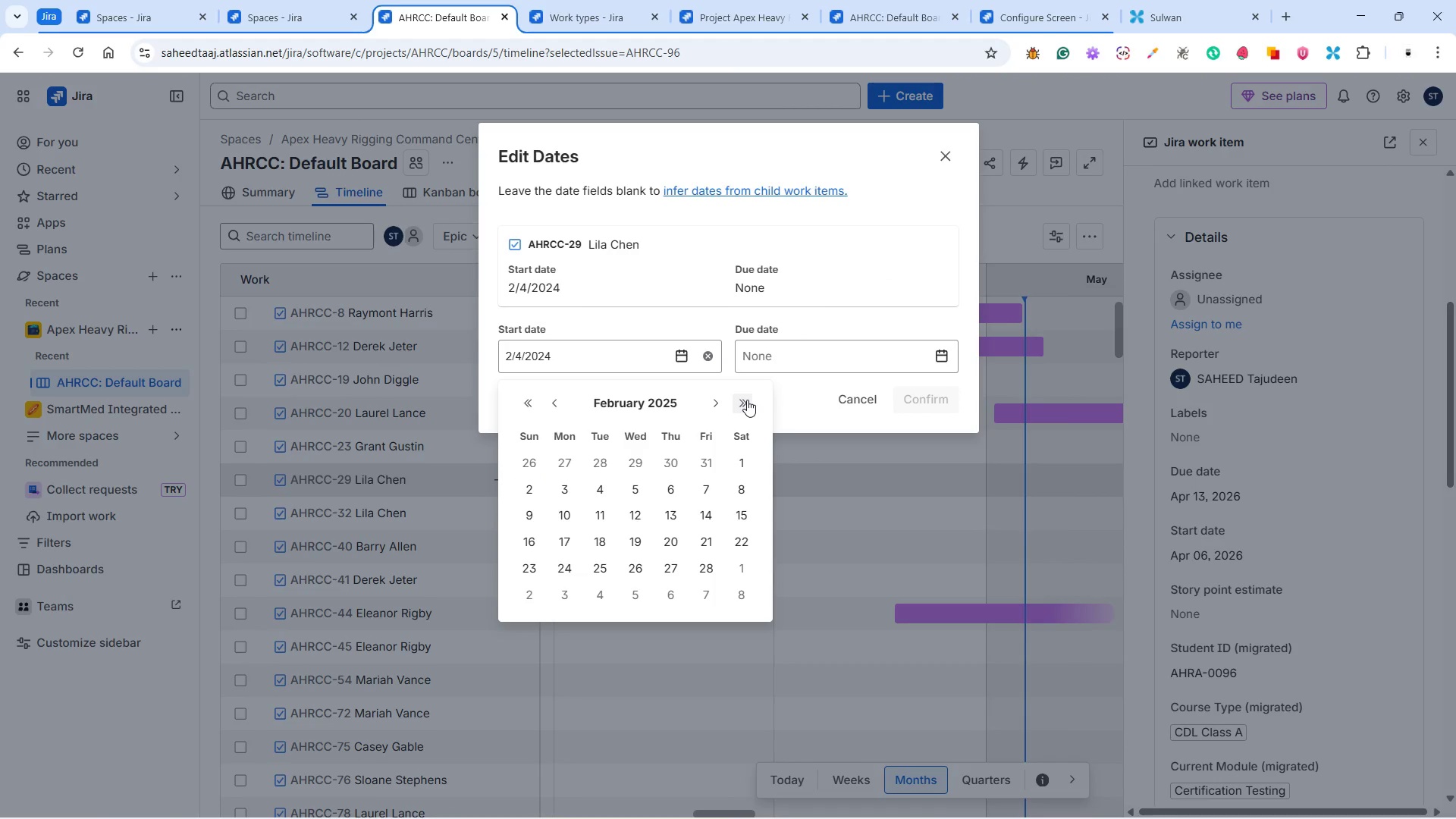 
left_click([747, 400])
 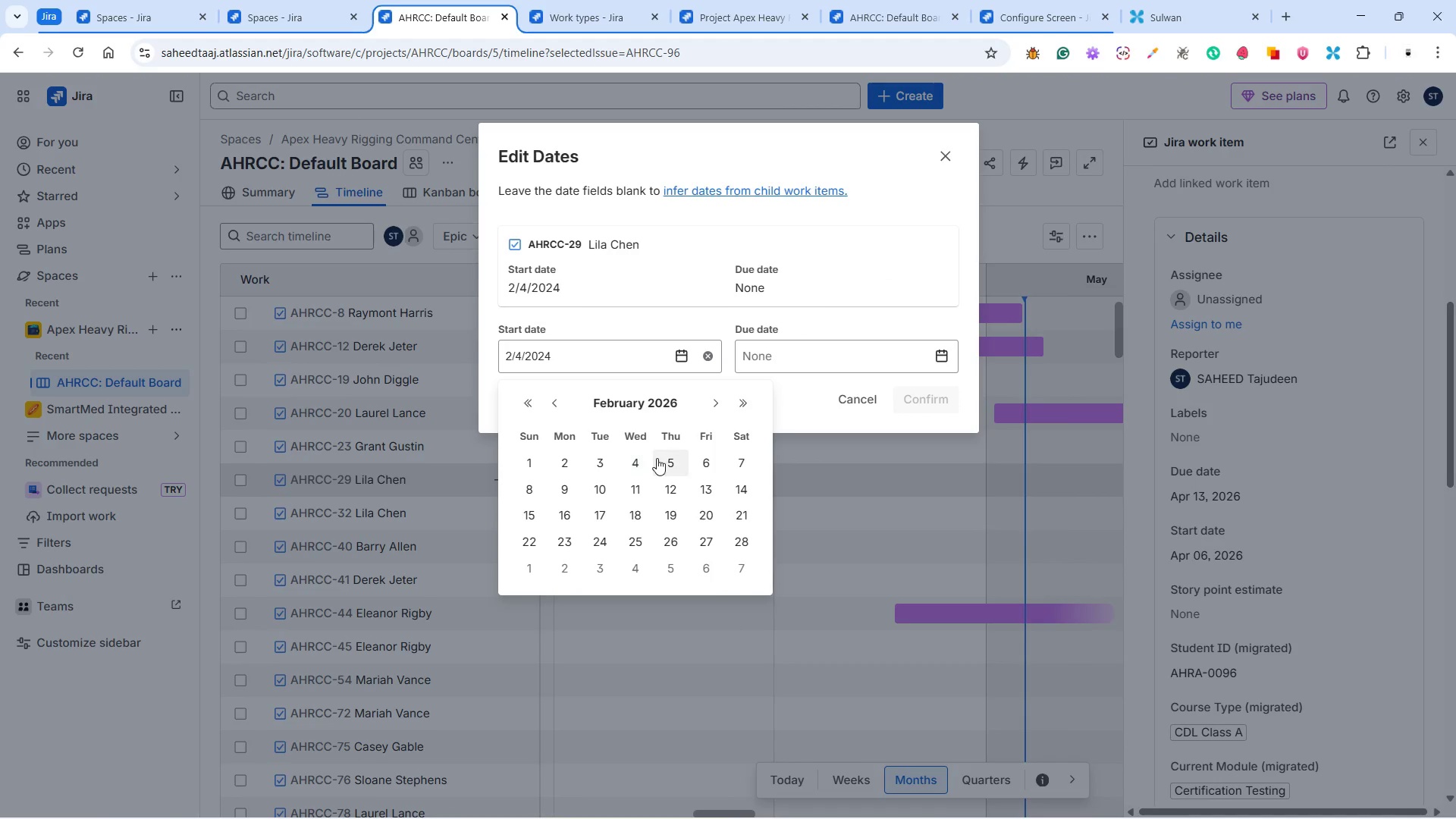 
left_click([640, 460])
 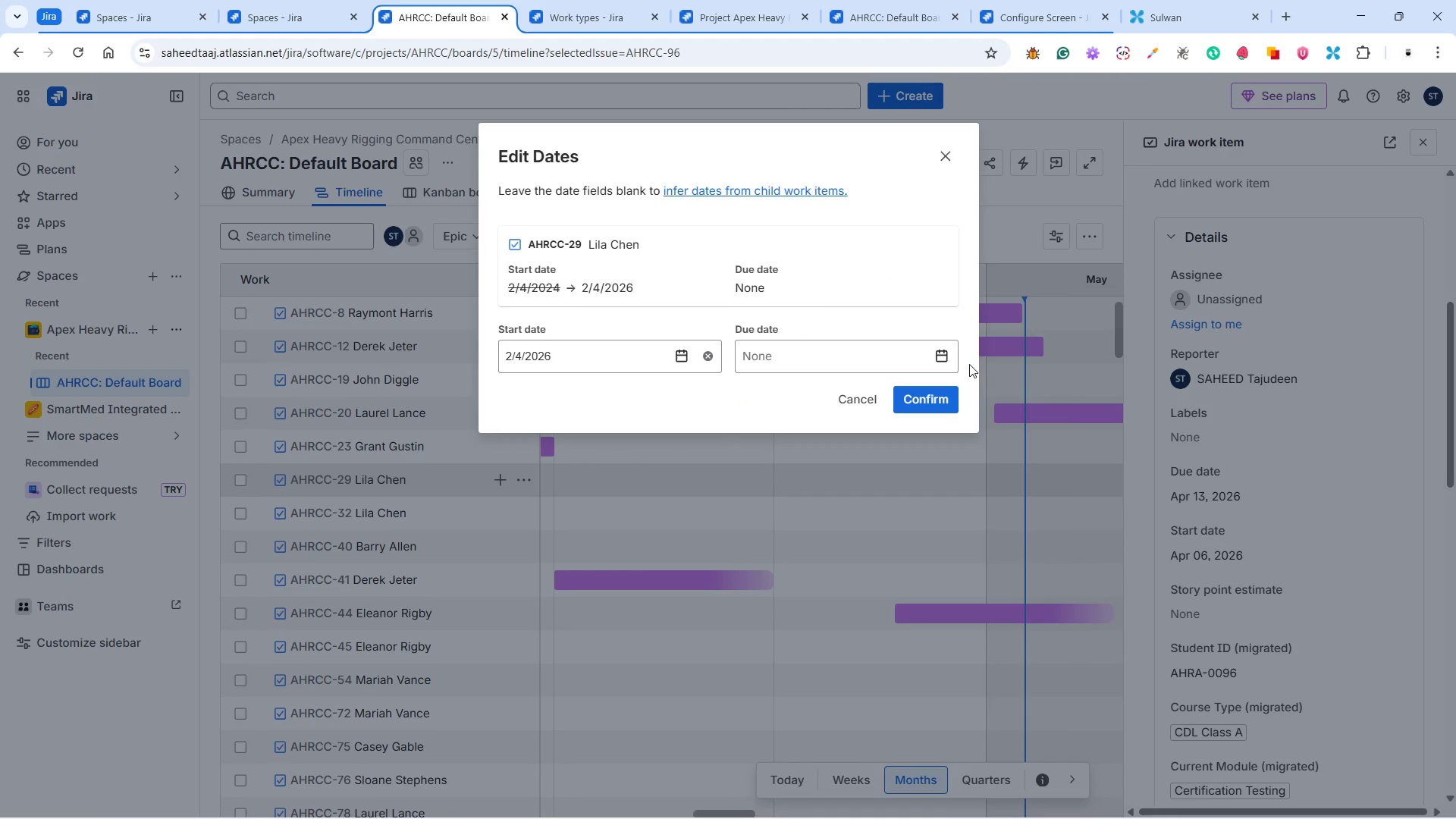 
left_click([940, 354])
 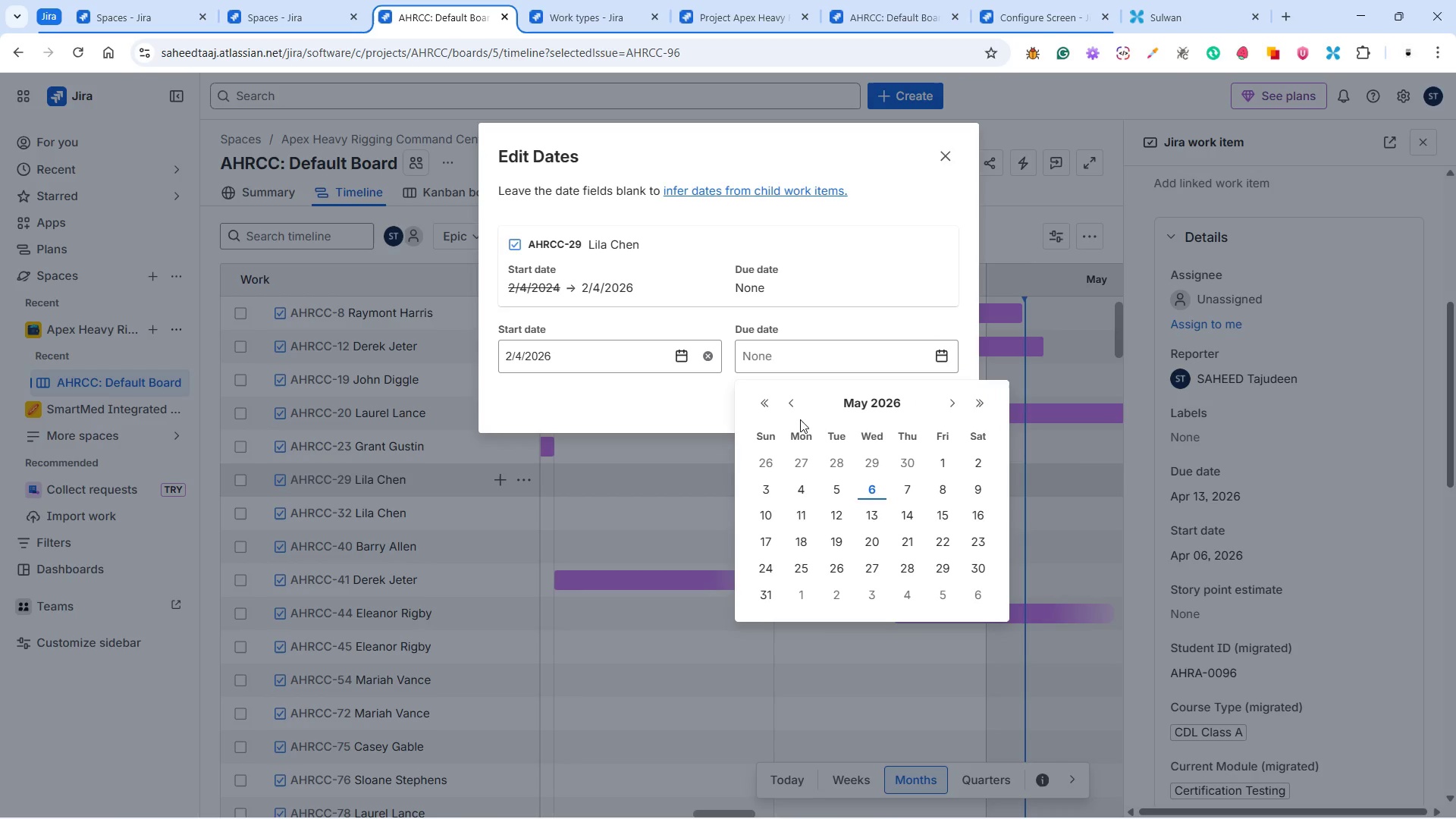 
left_click([785, 403])
 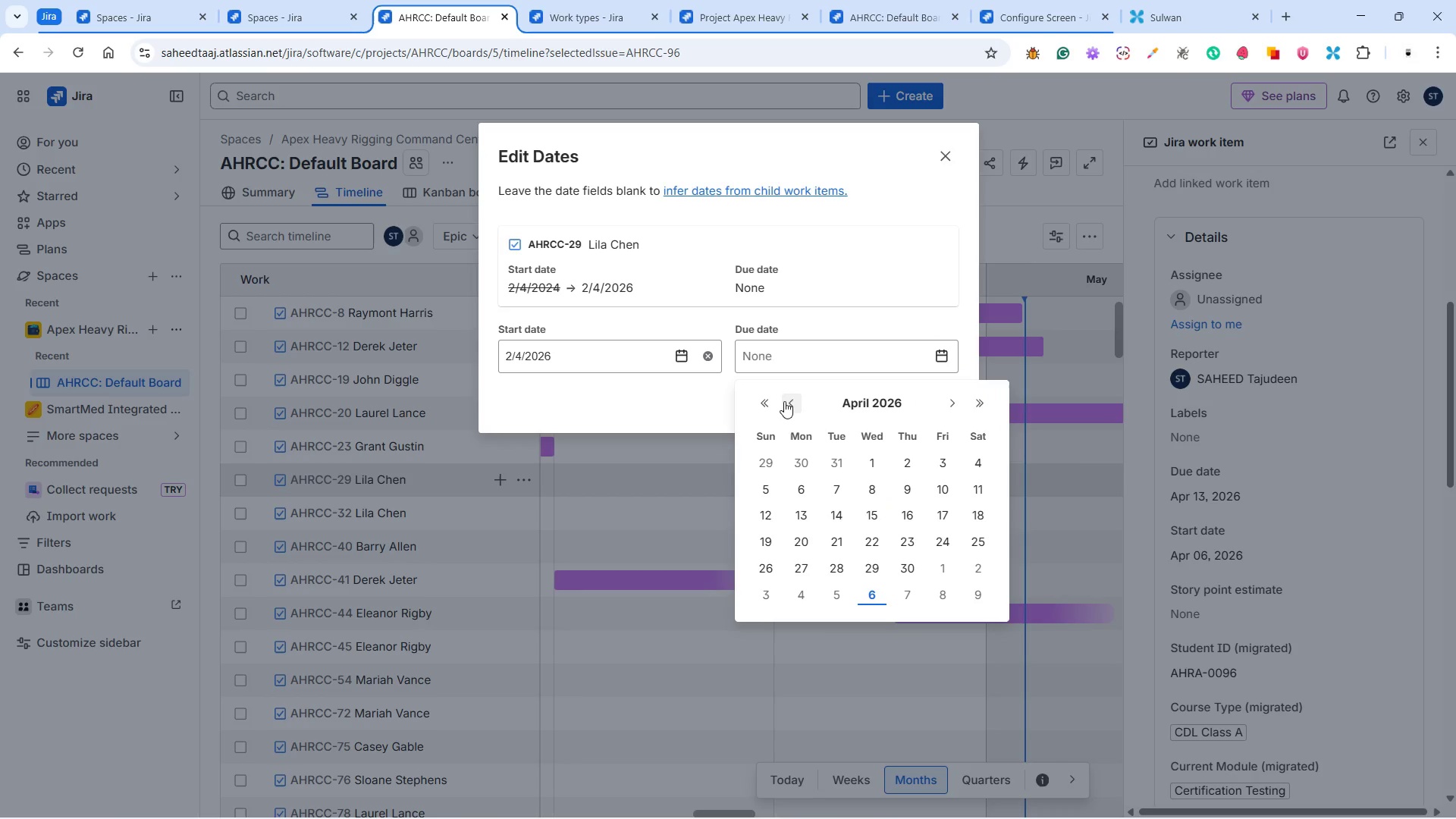 
left_click([784, 401])
 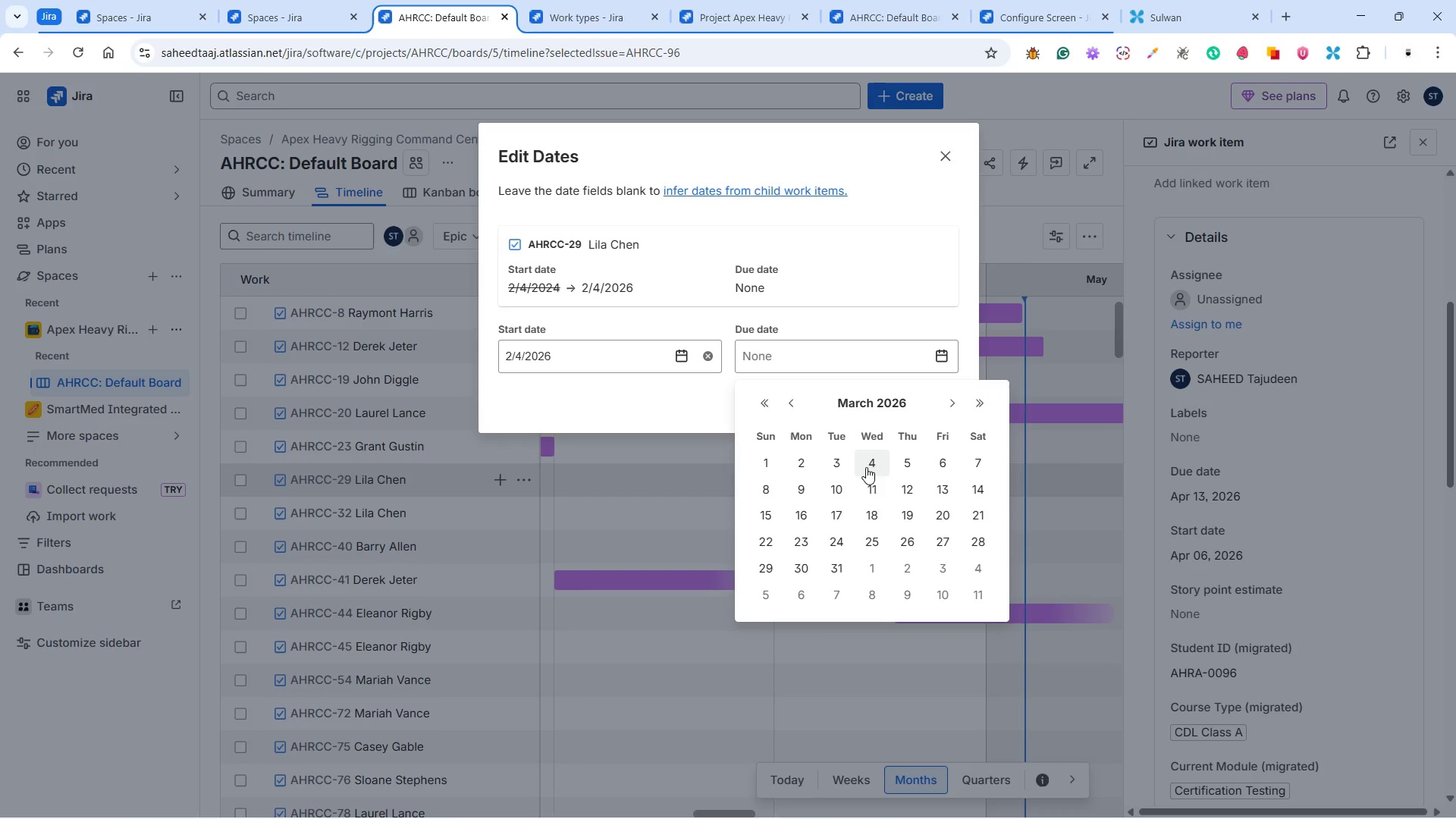 
left_click([866, 460])
 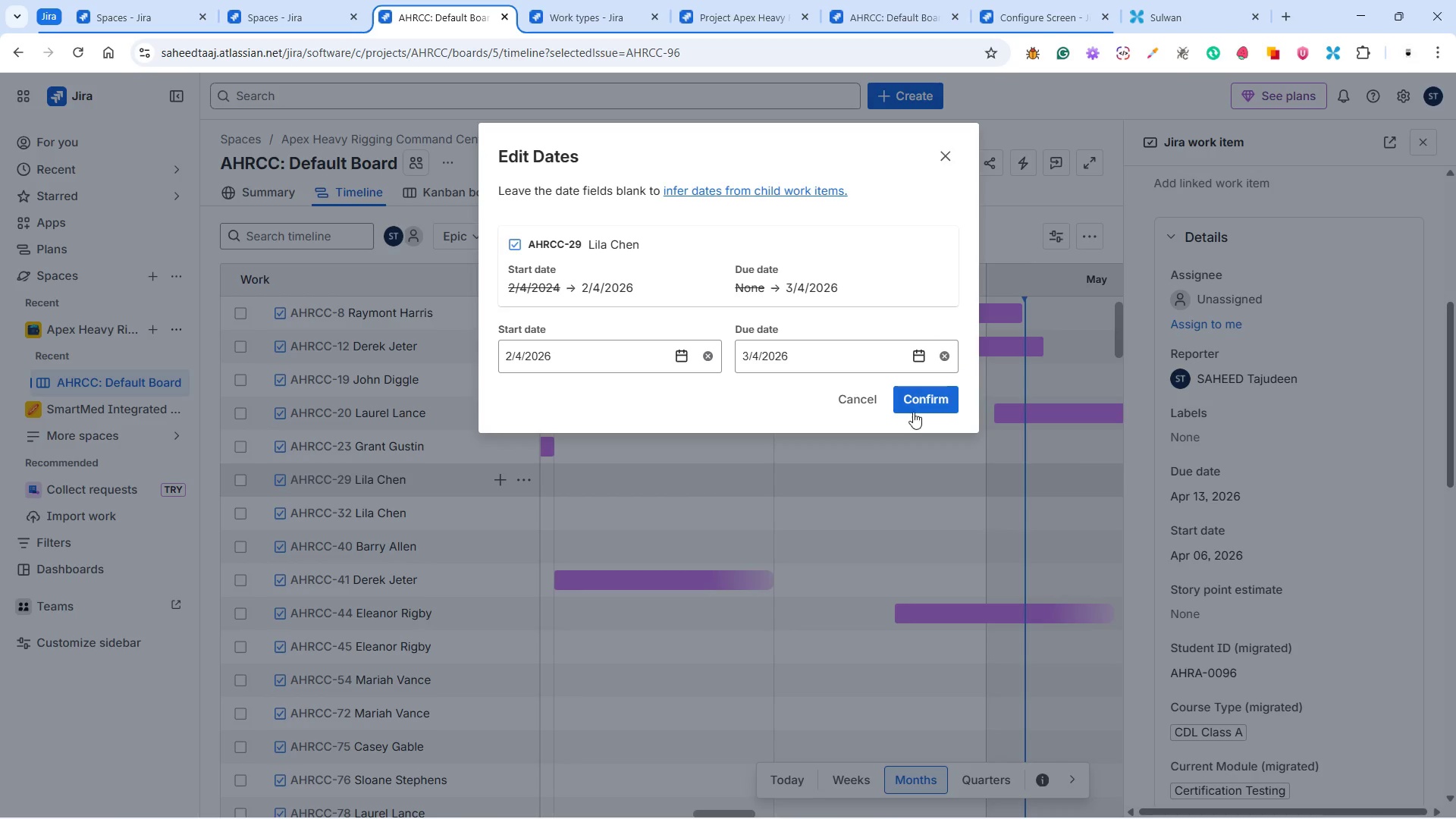 
left_click([918, 404])
 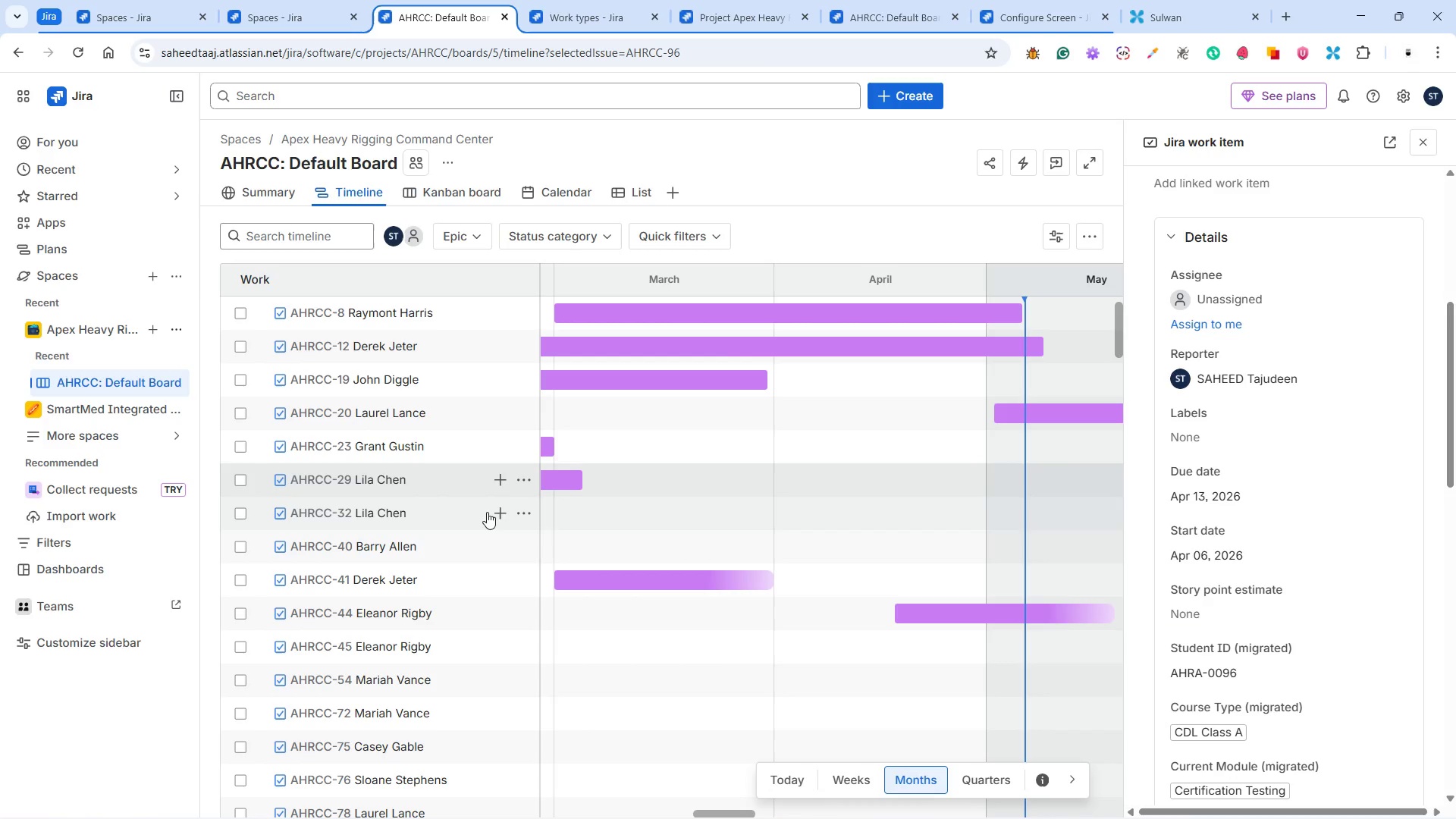 
left_click([526, 510])
 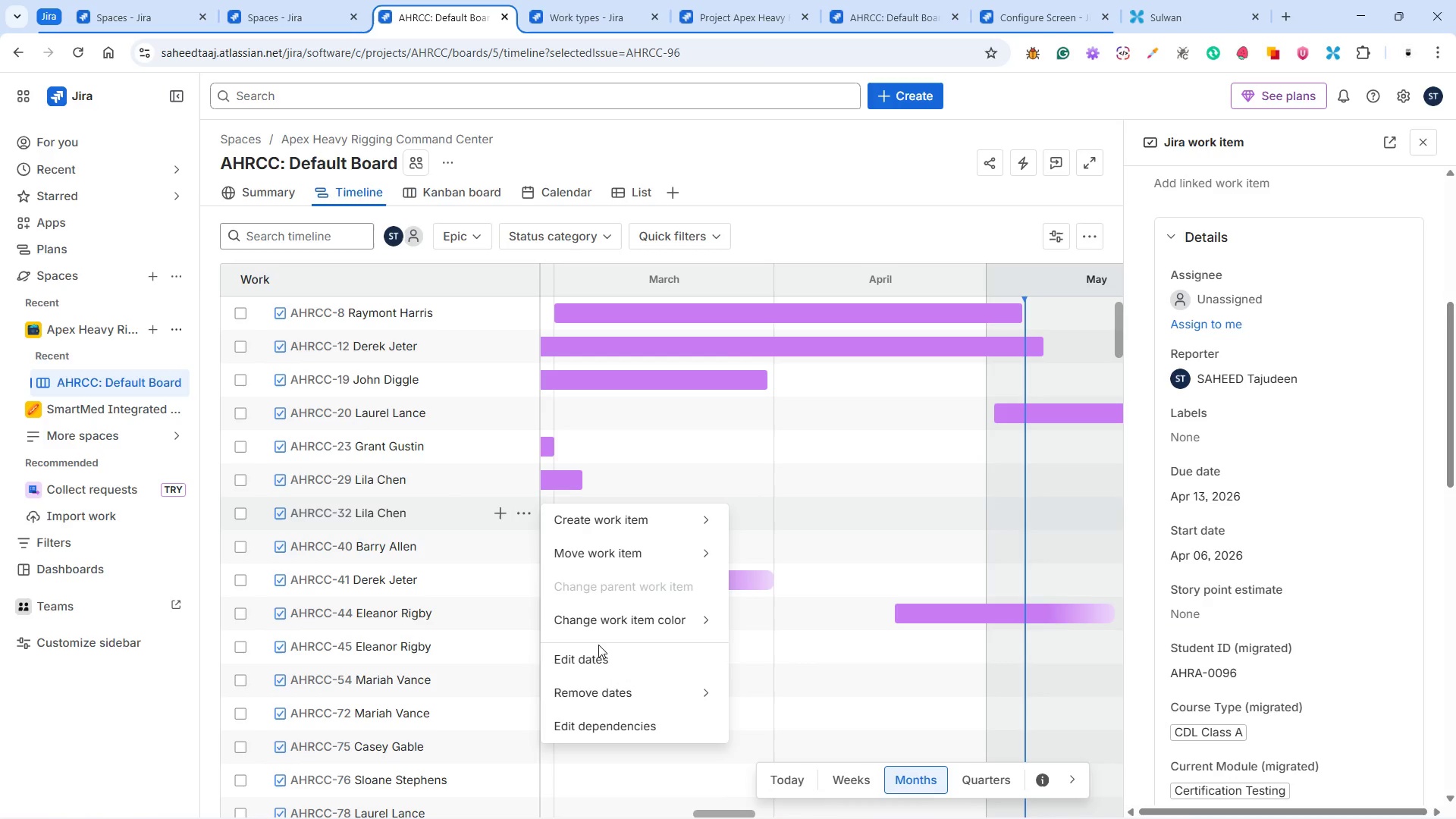 
left_click([593, 655])
 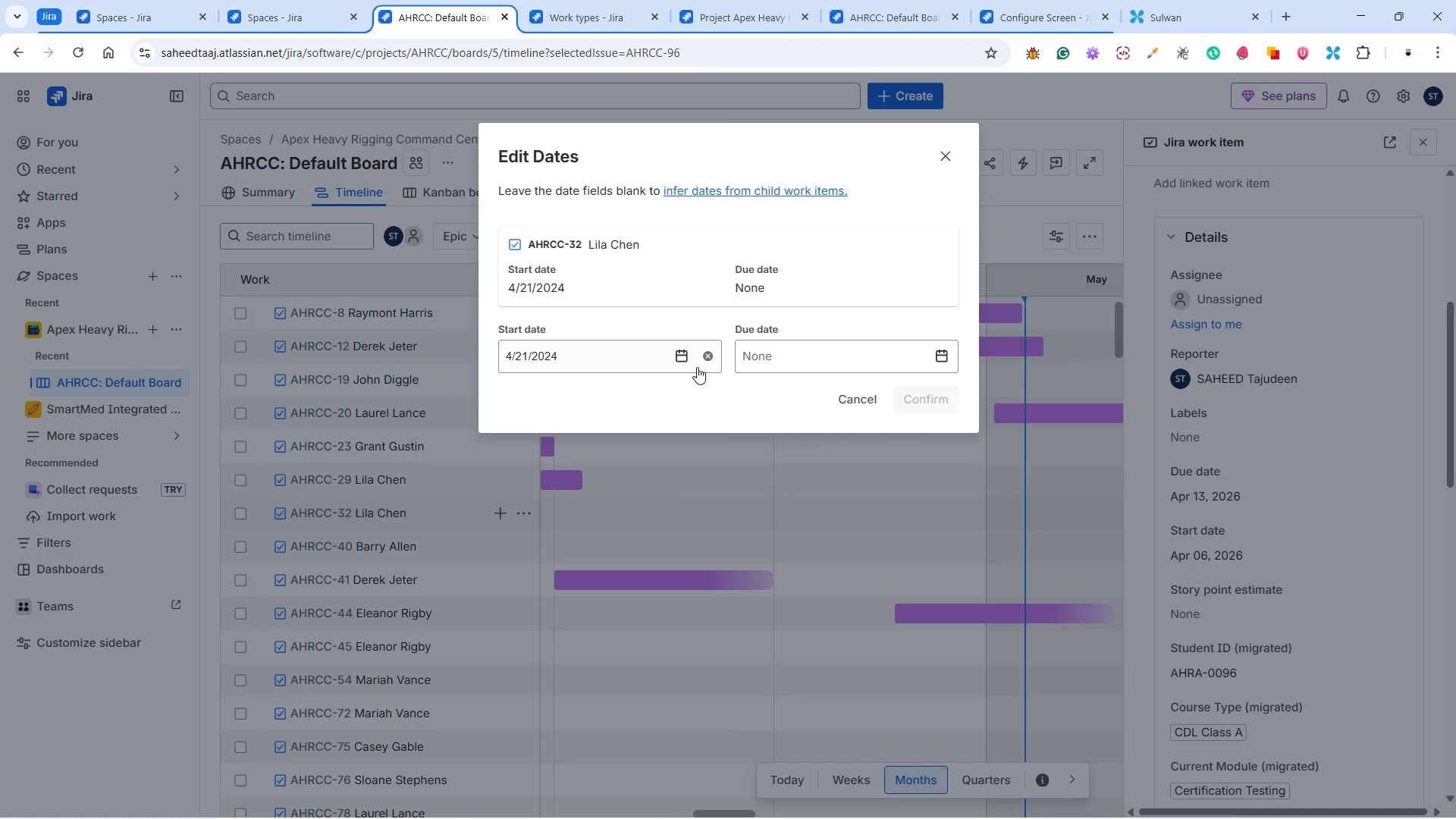 
left_click([683, 355])
 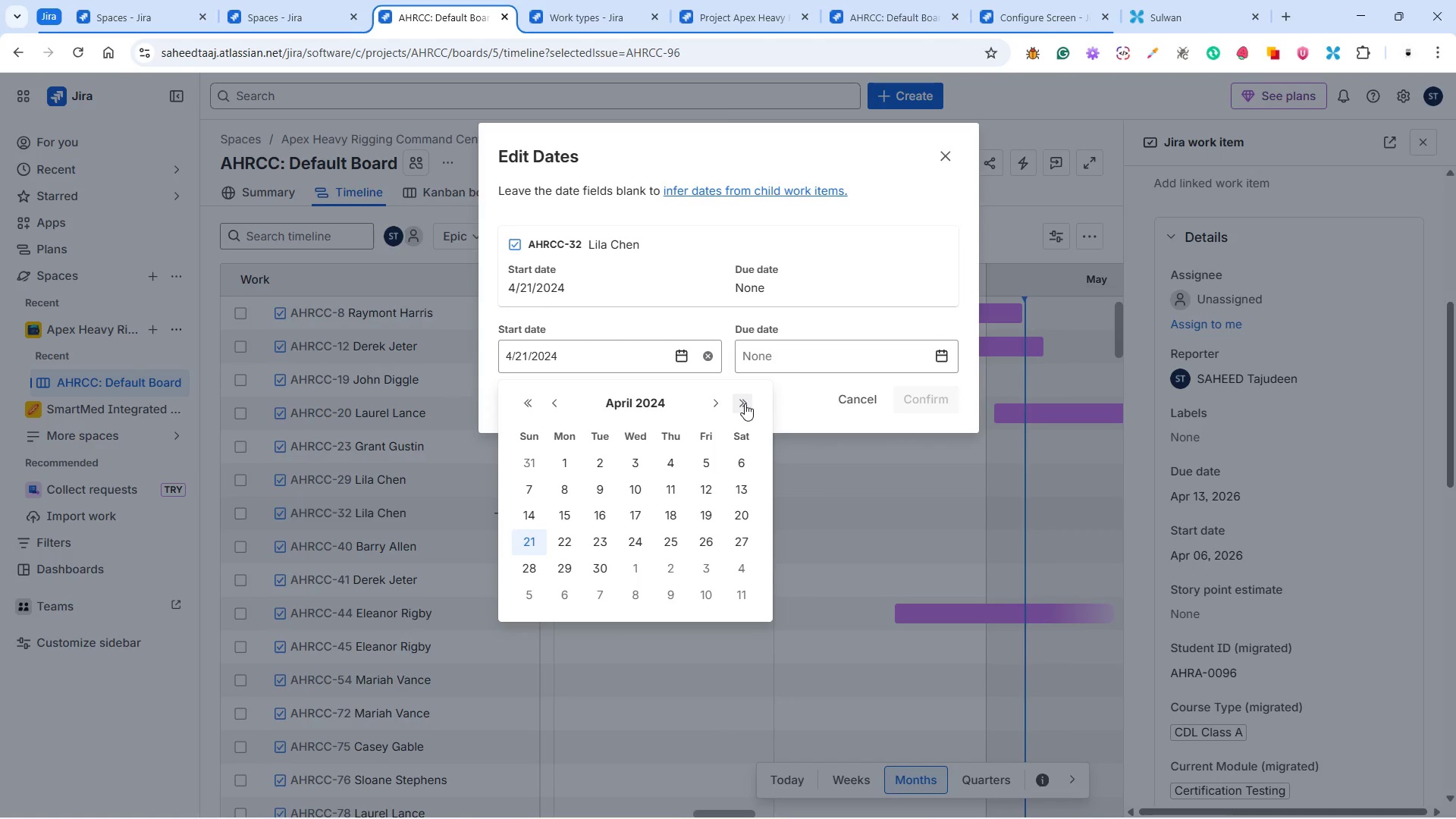 
double_click([745, 403])
 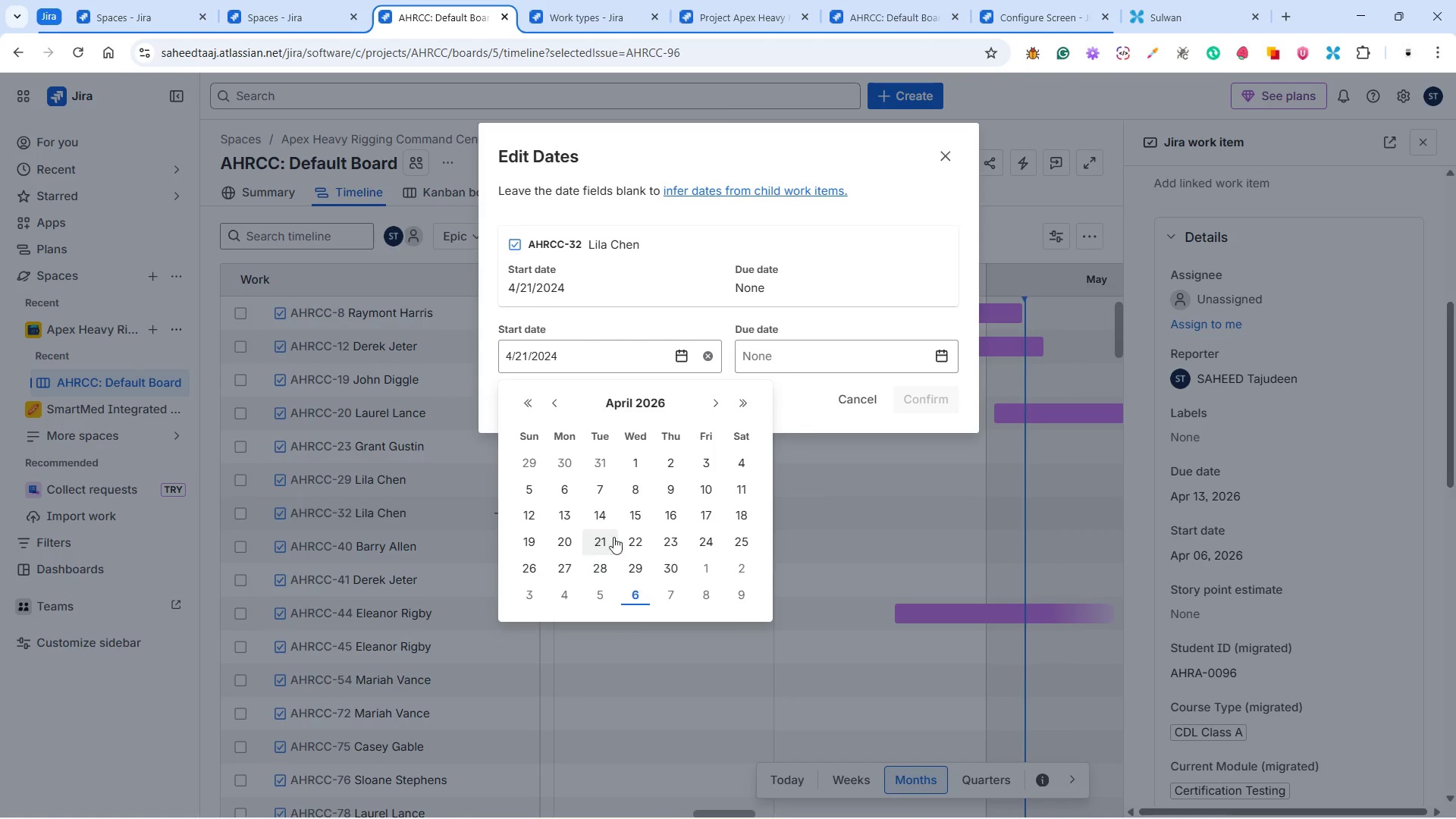 
left_click([607, 540])
 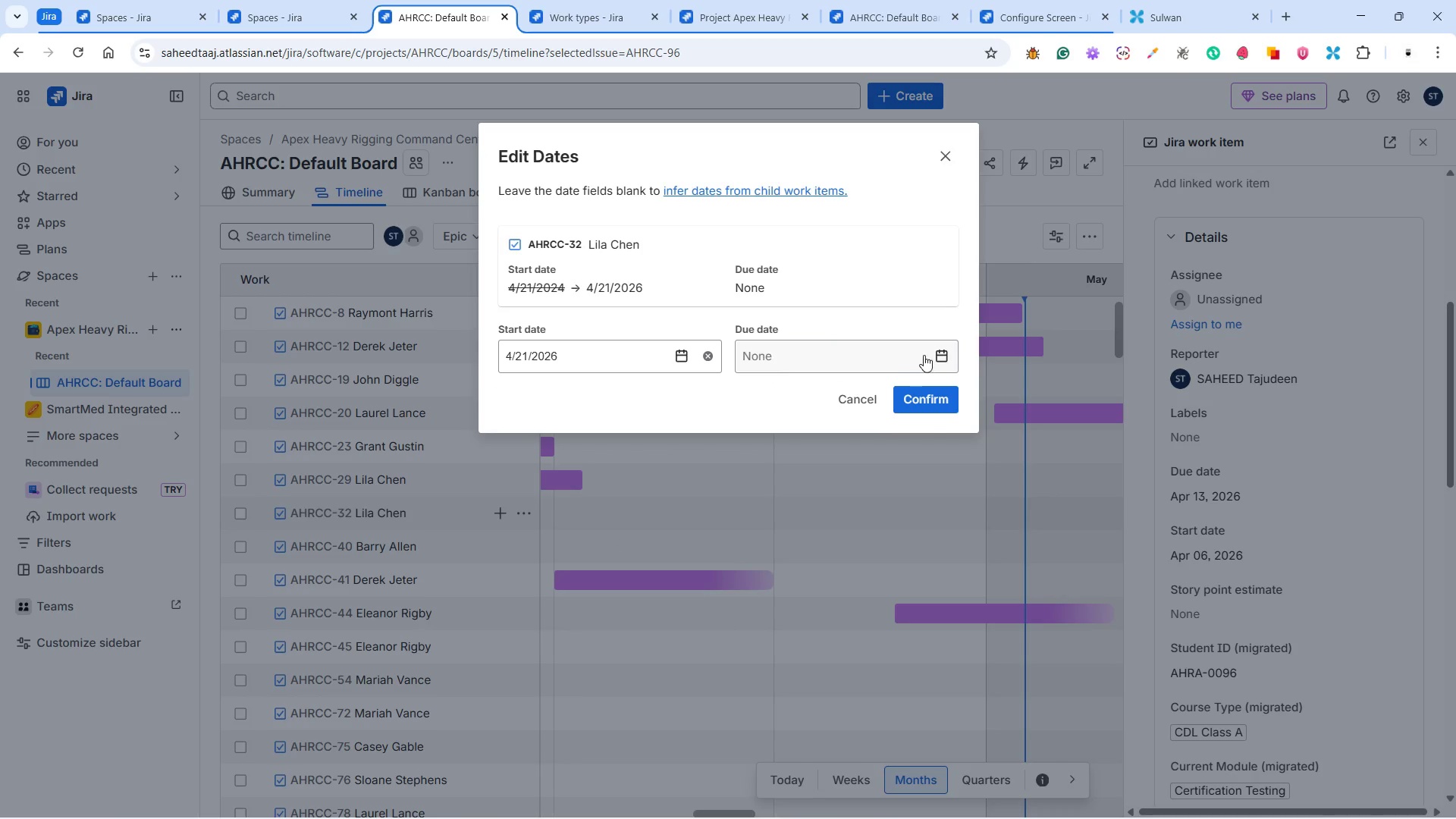 
left_click([936, 354])
 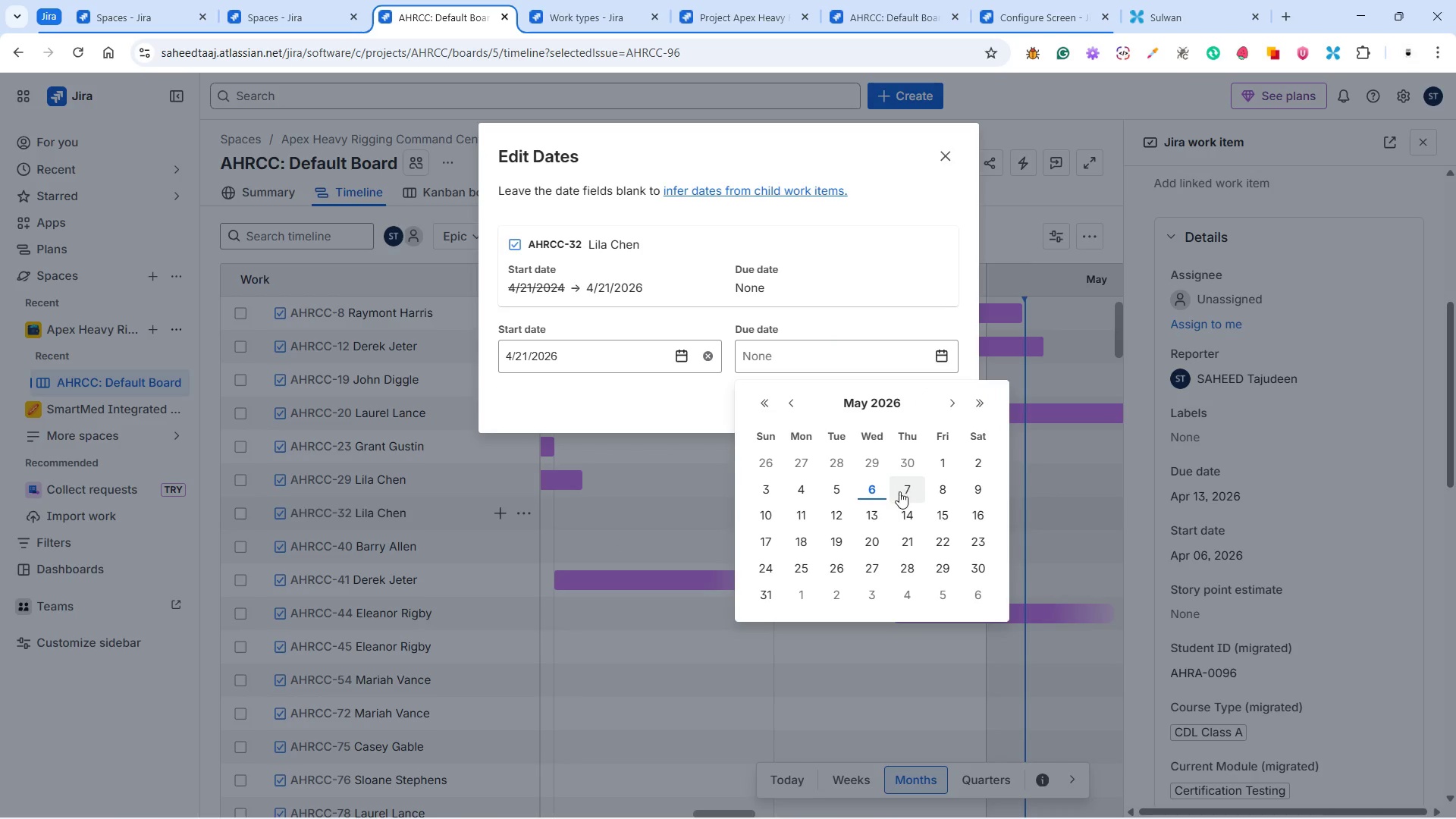 
left_click([869, 486])
 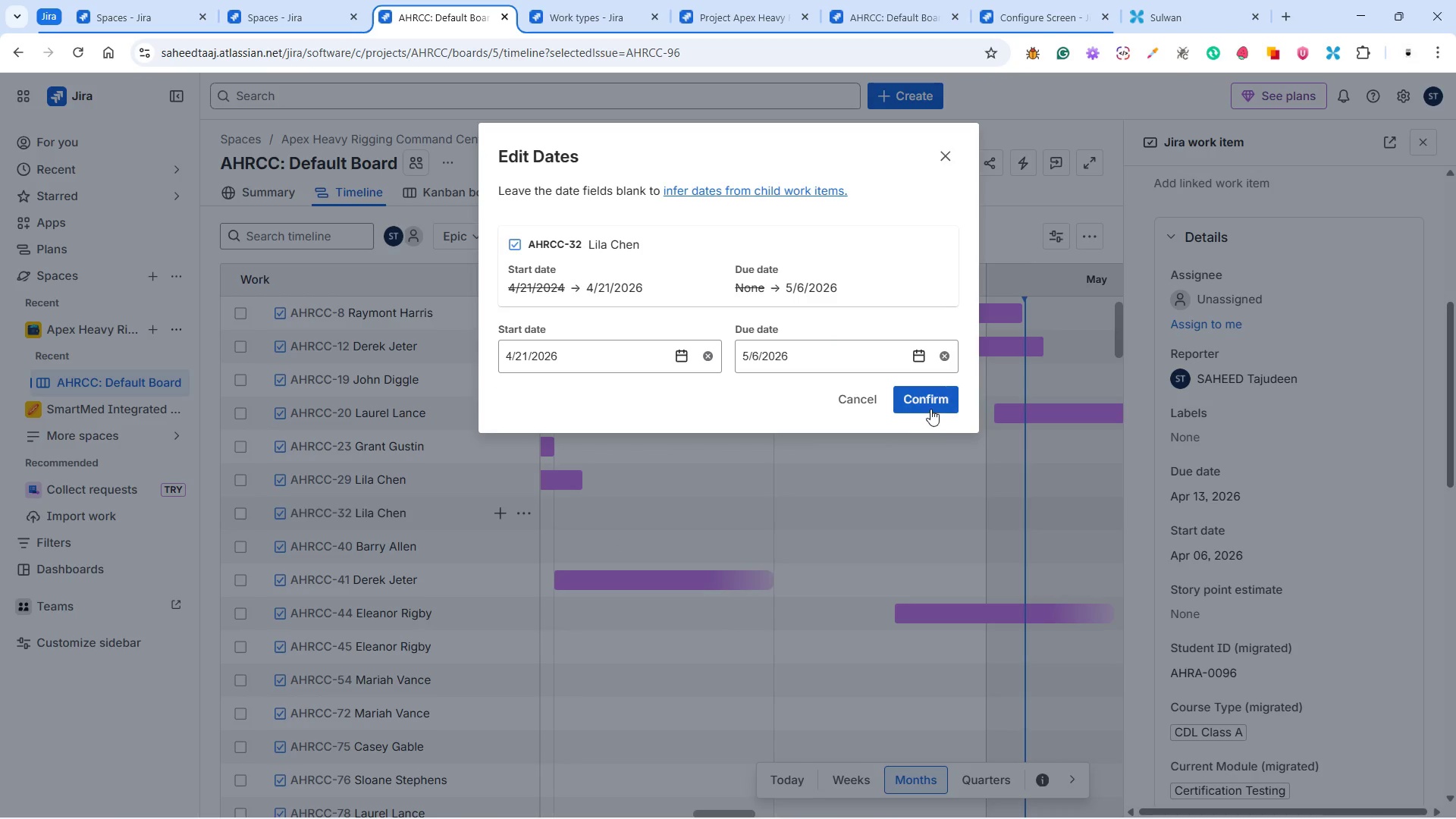 
left_click([930, 409])
 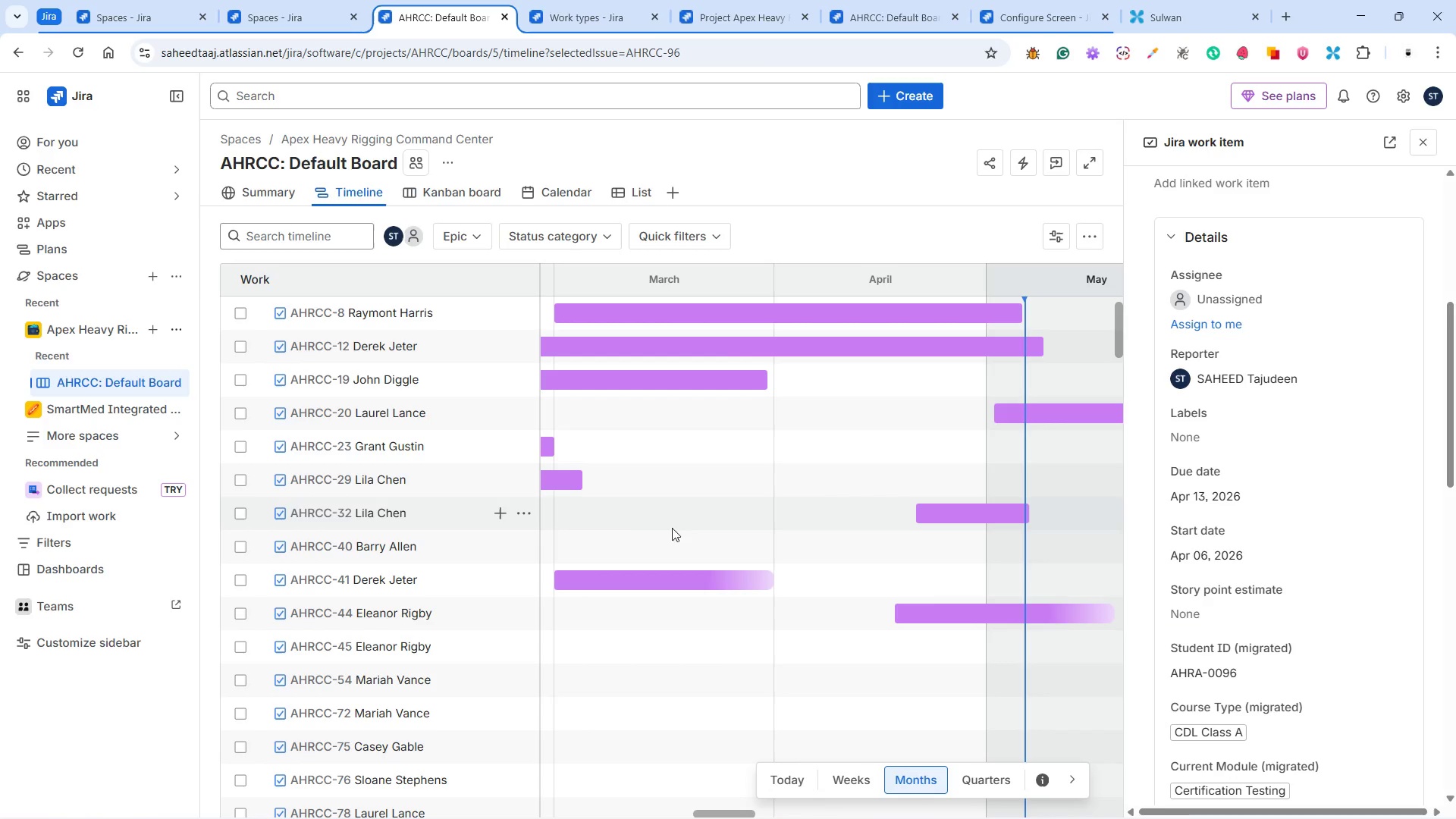 
left_click([525, 539])
 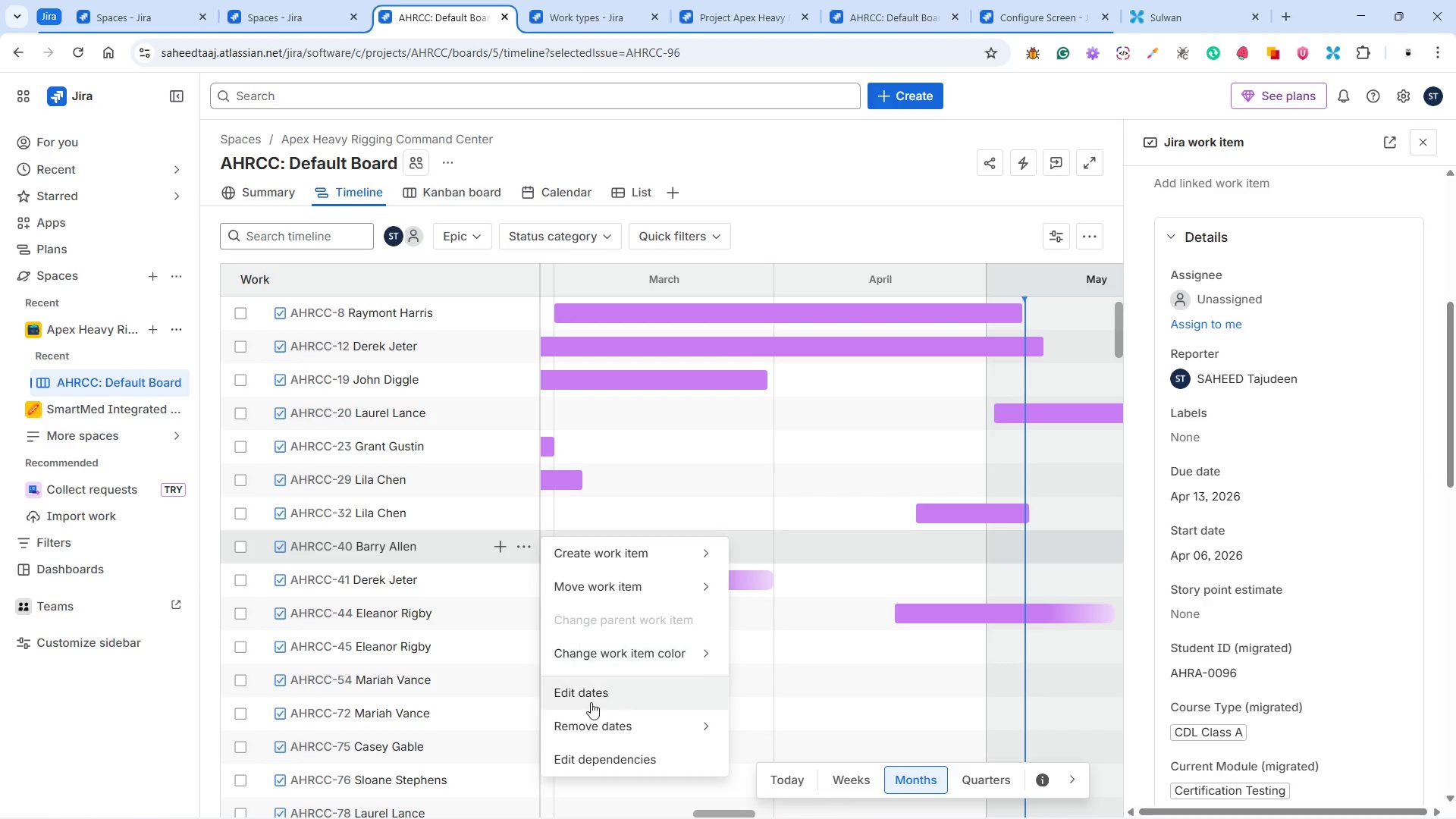 
left_click([588, 700])
 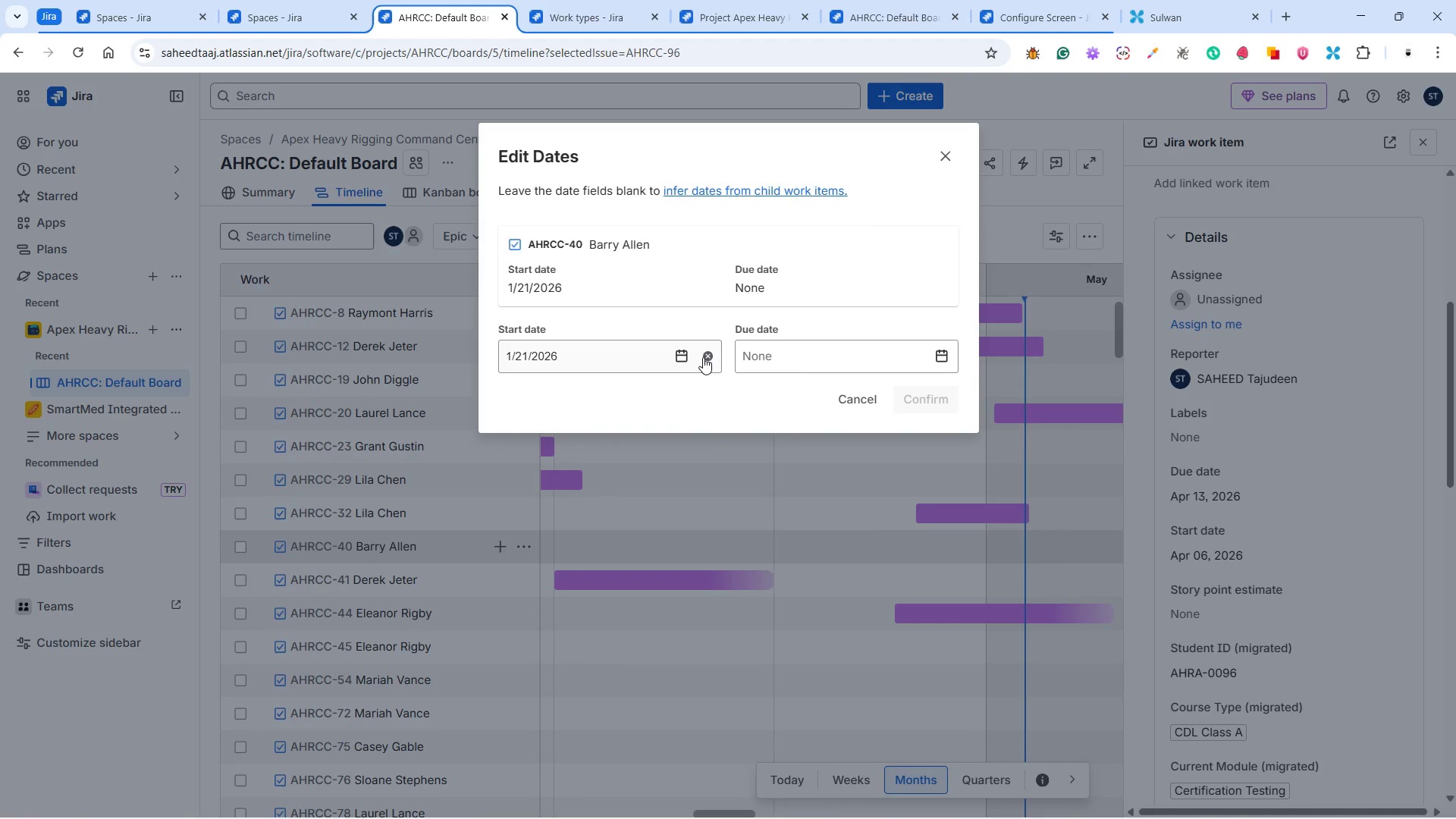 
left_click([685, 356])
 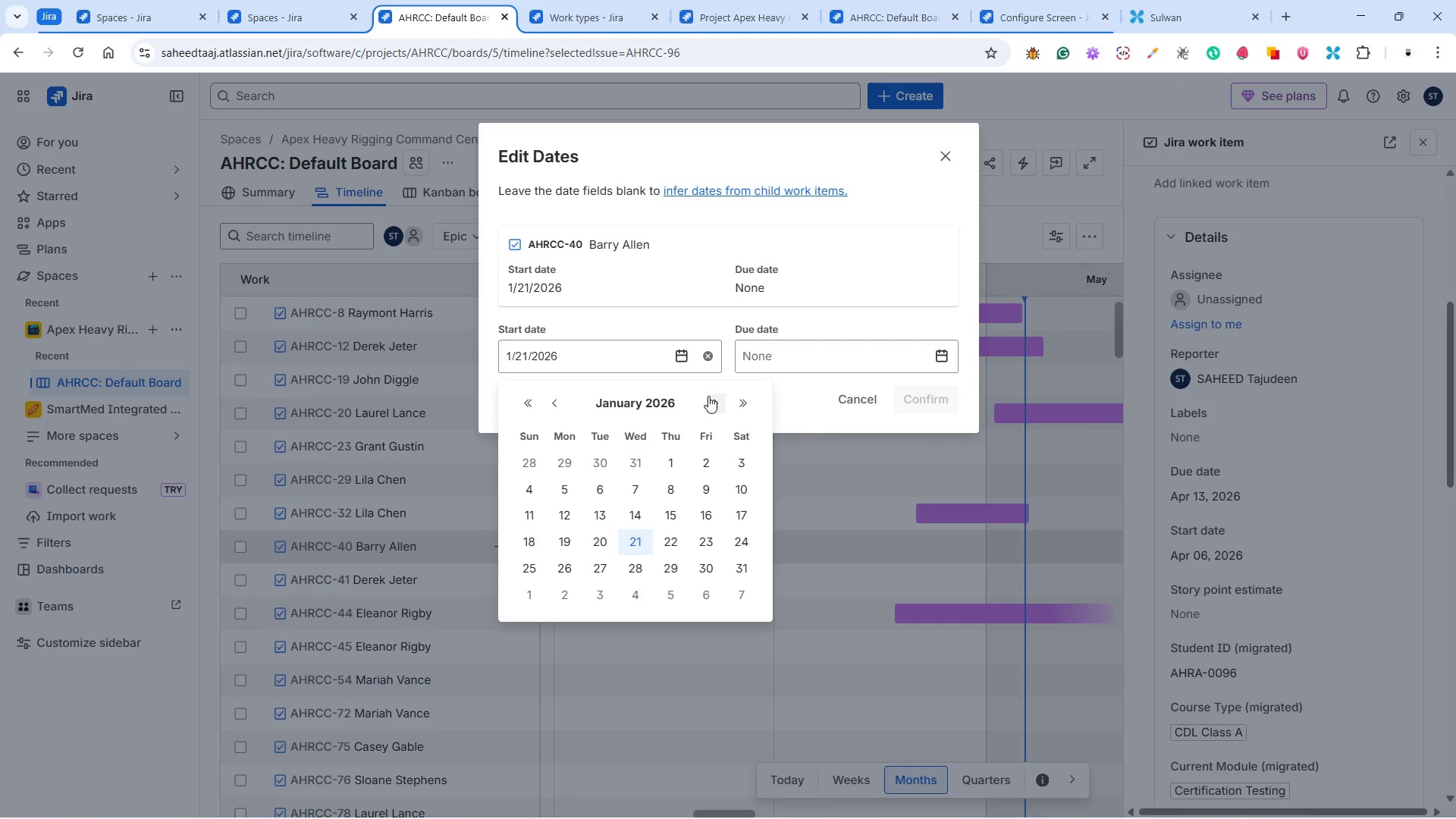 
wait(5.23)
 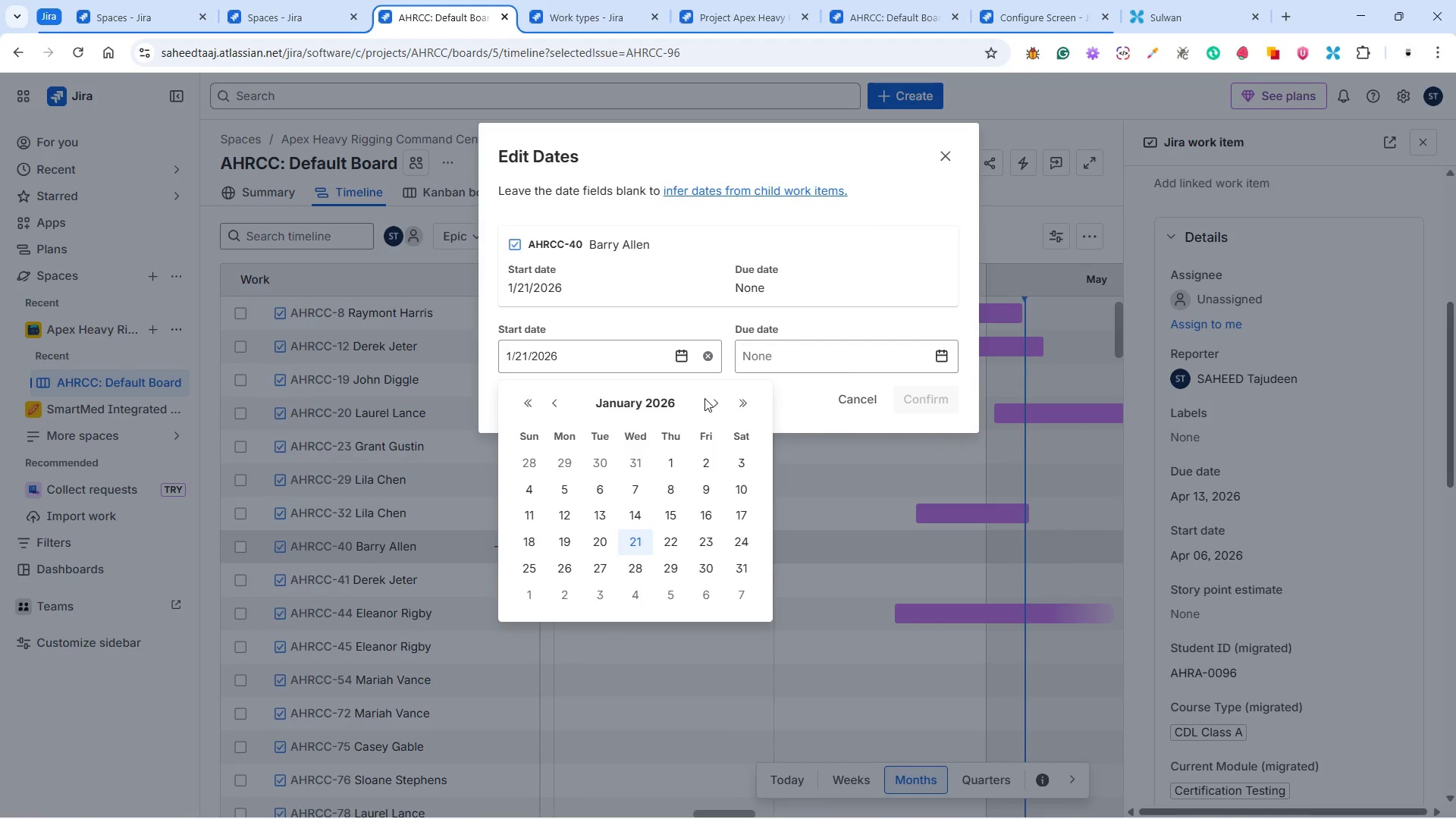 
left_click([946, 363])
 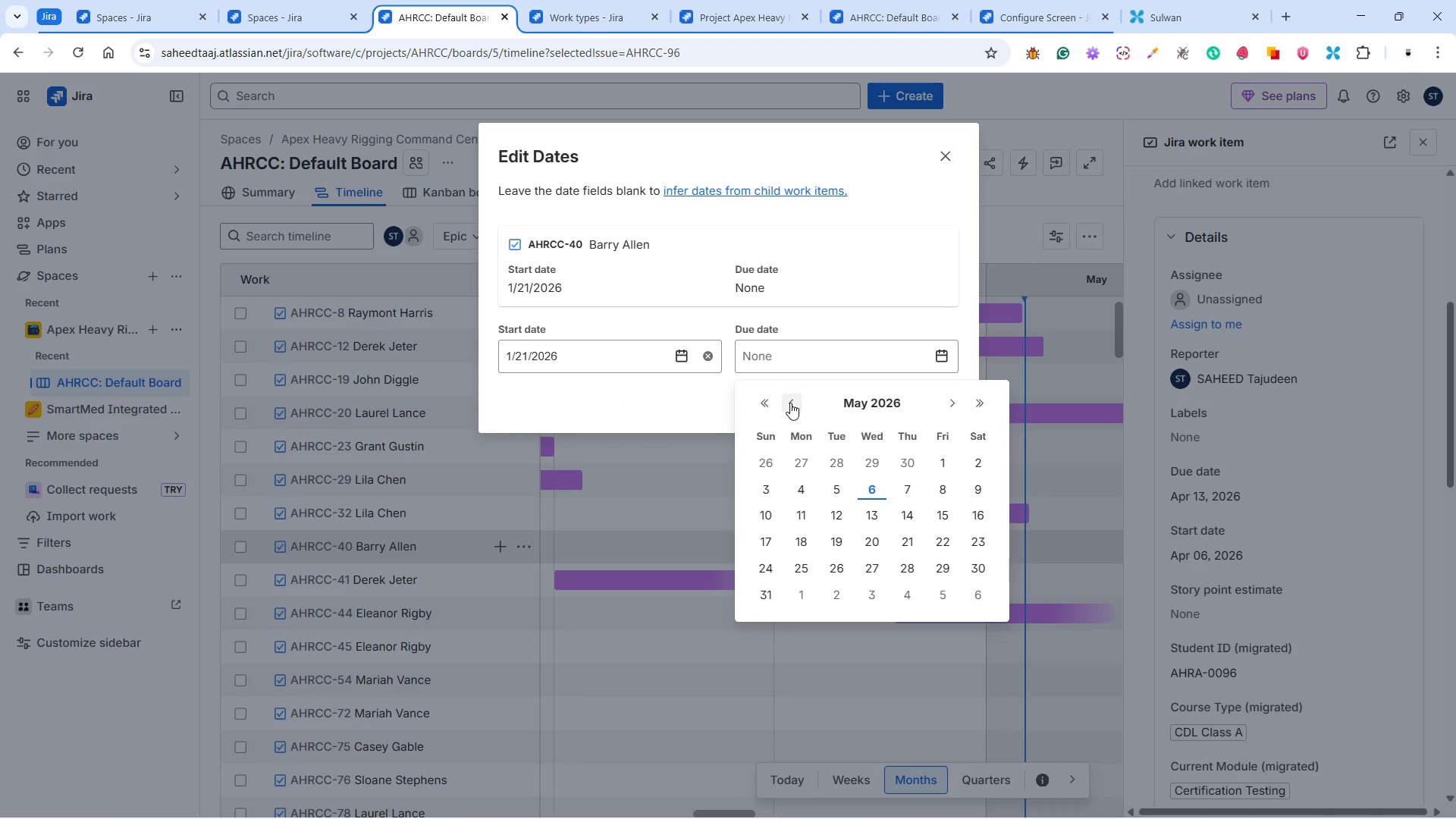 
double_click([790, 400])
 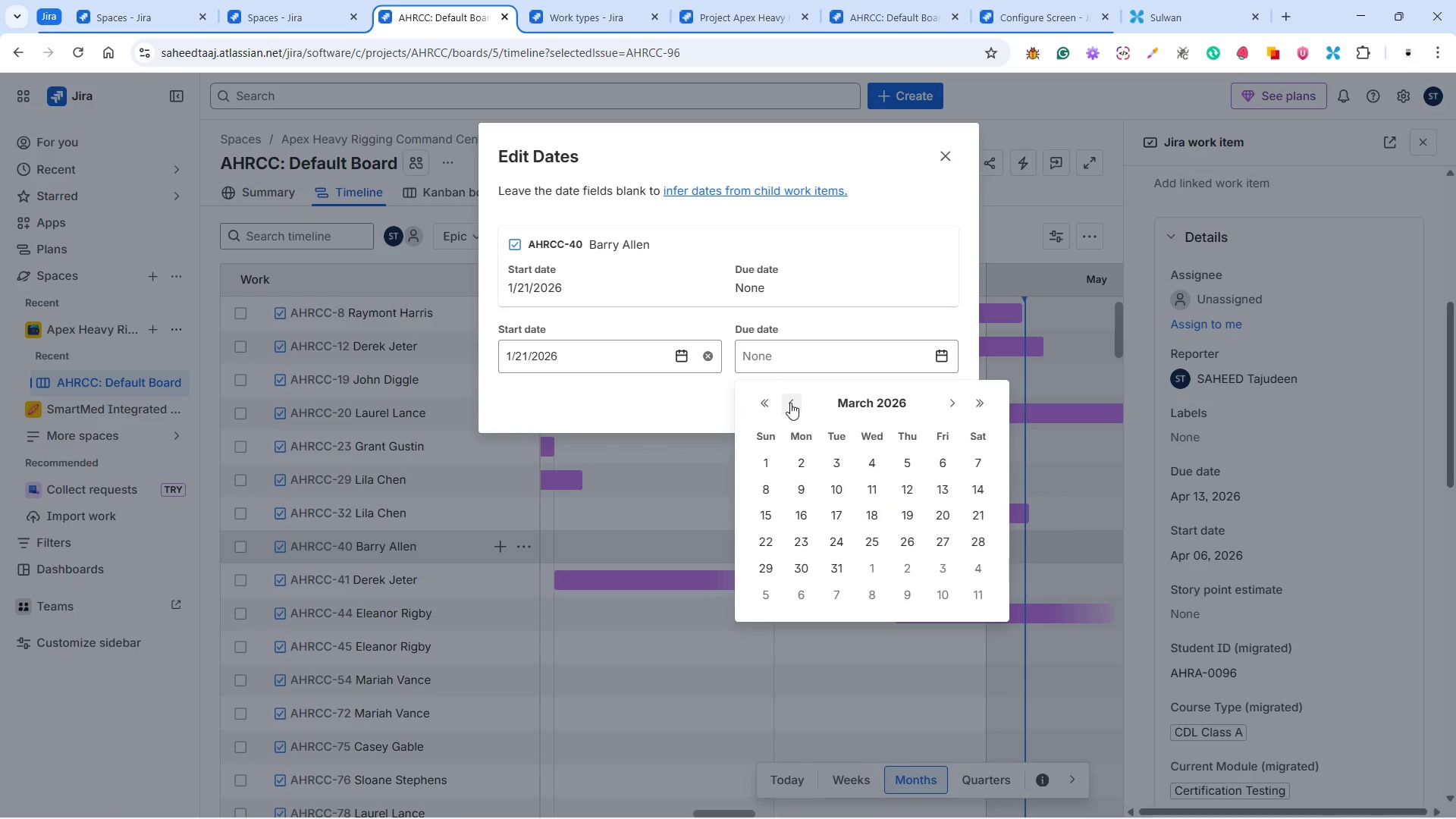 
left_click([790, 403])
 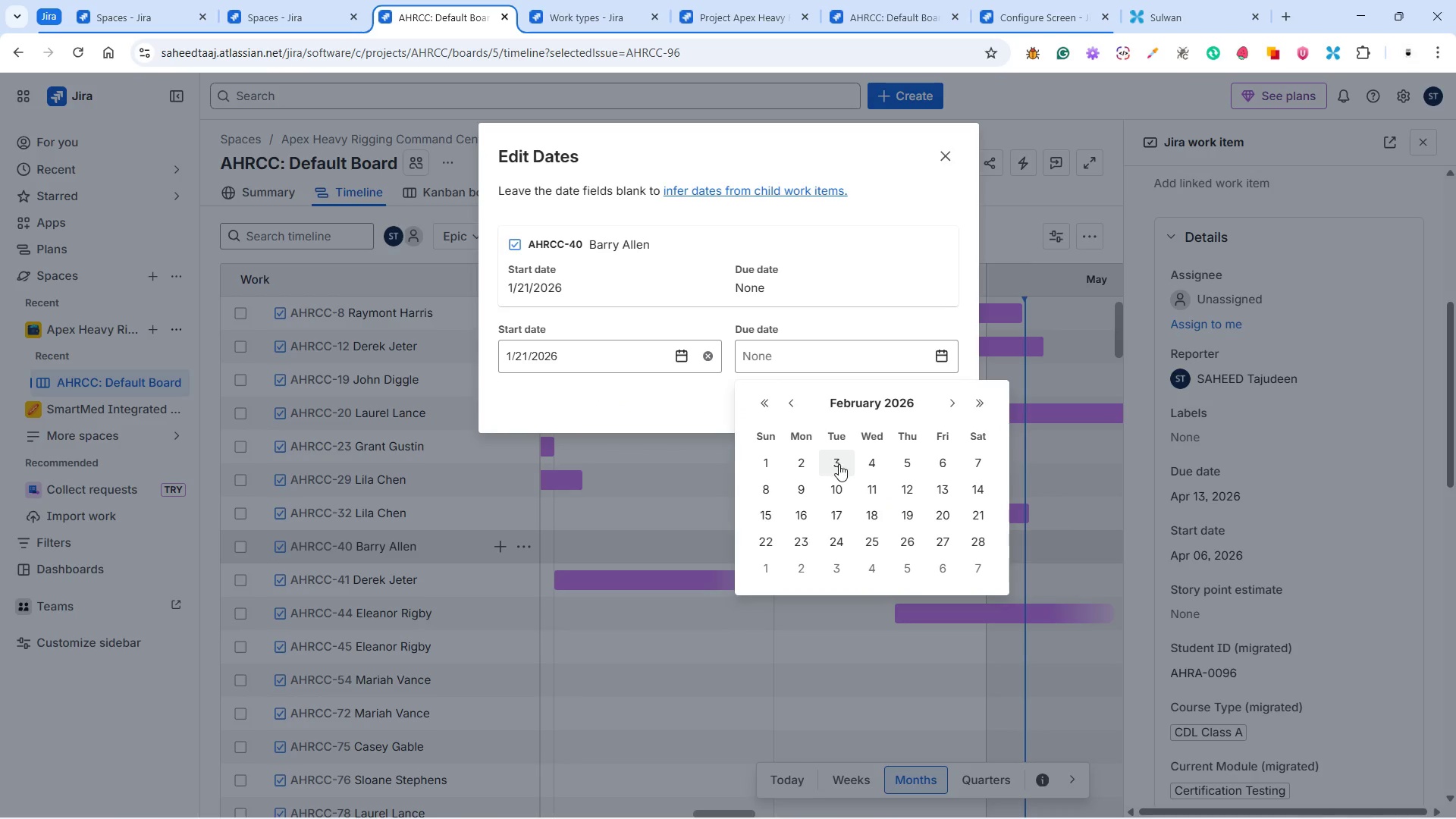 
left_click([840, 464])
 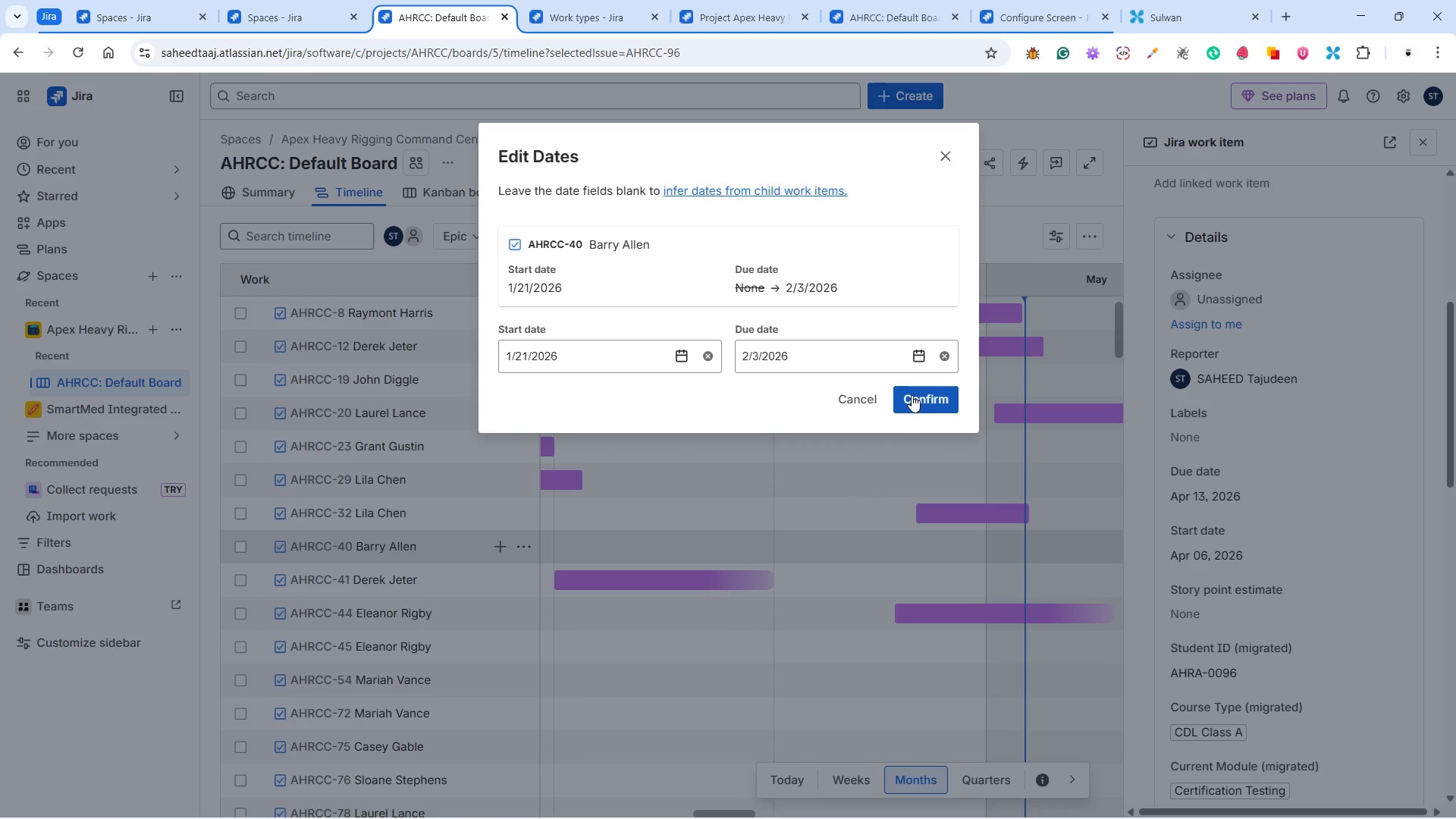 
left_click([920, 394])
 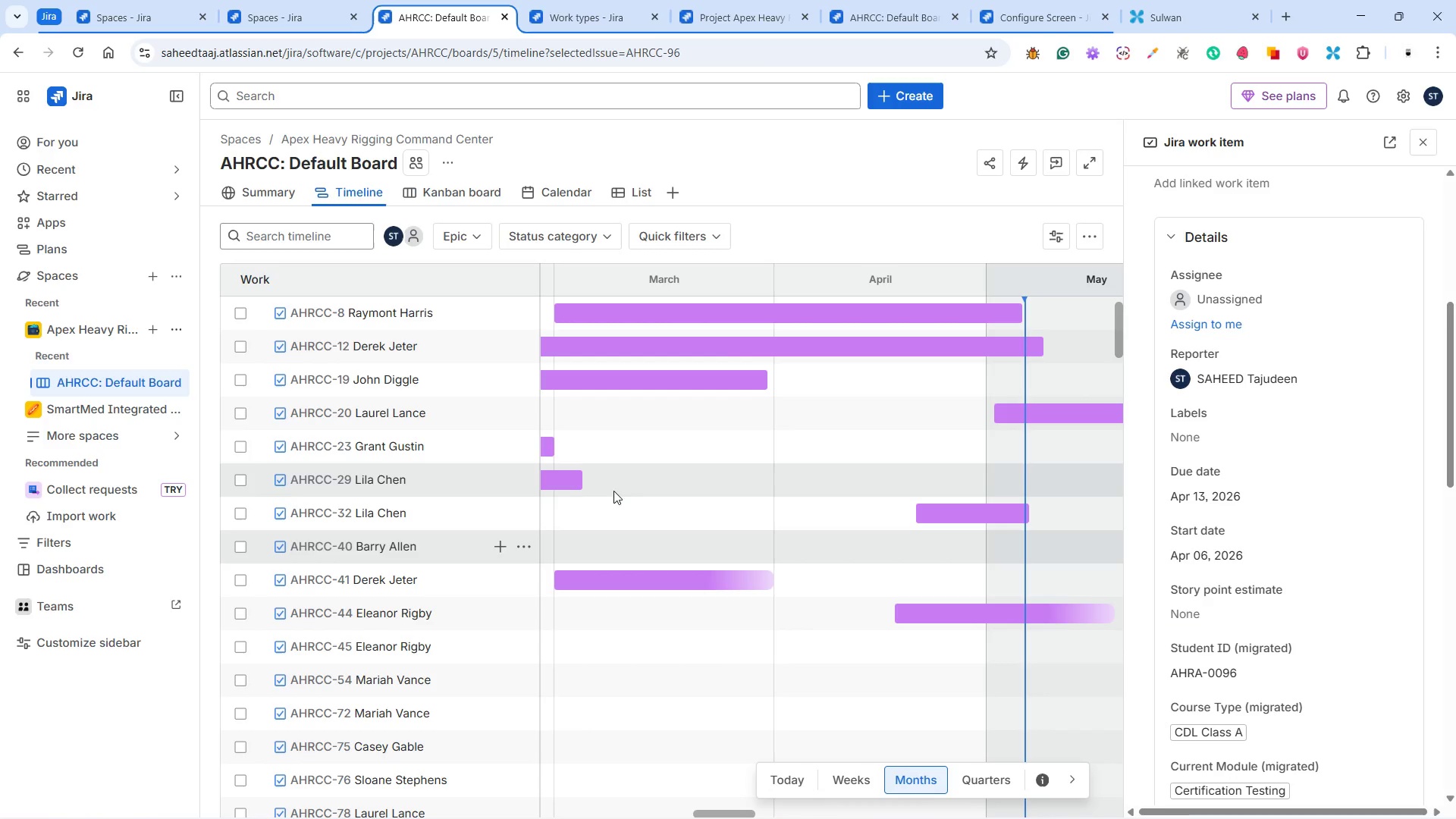 
scroll: coordinate [631, 582], scroll_direction: down, amount: 4.0
 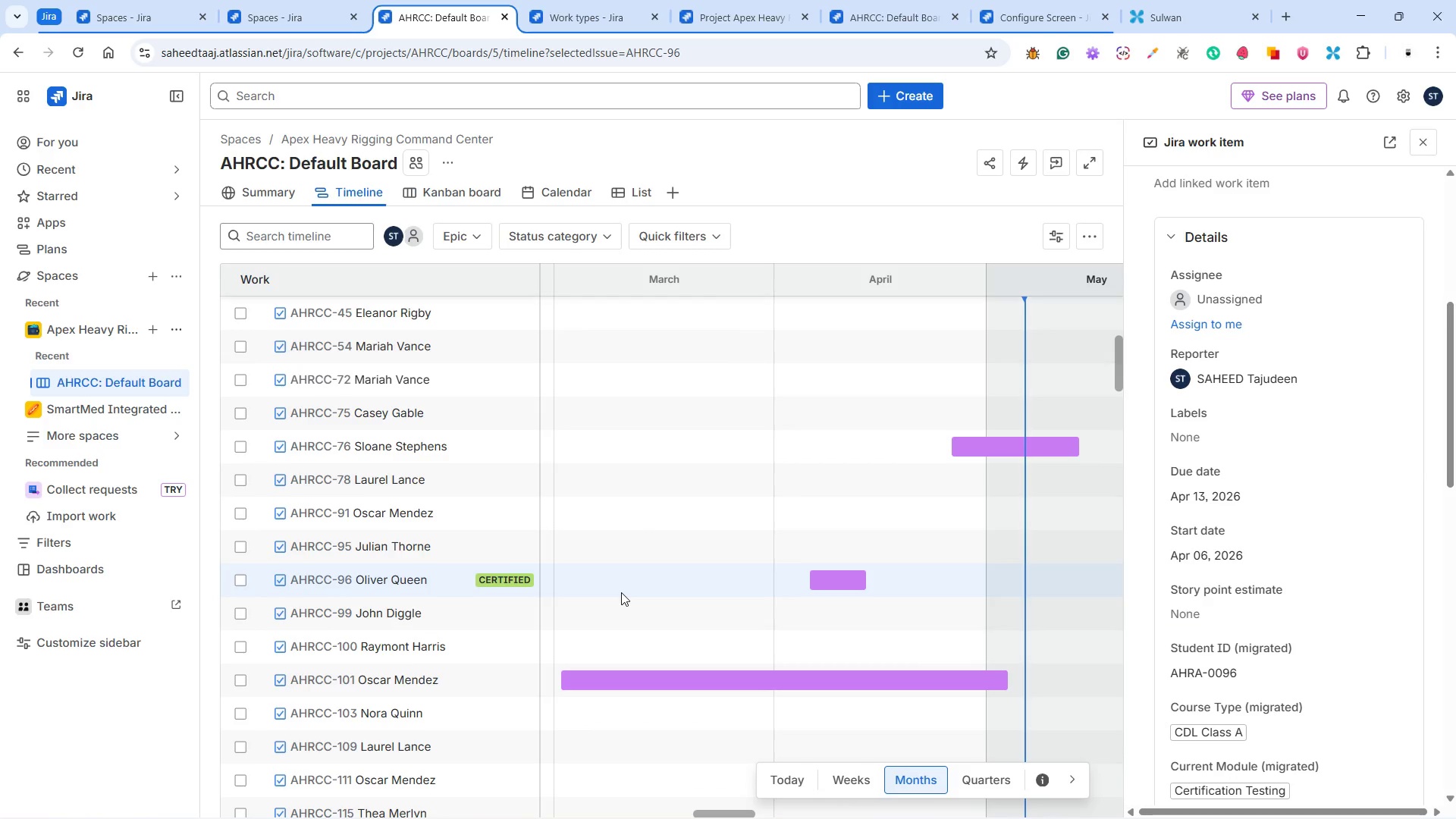 
scroll: coordinate [660, 547], scroll_direction: up, amount: 5.0
 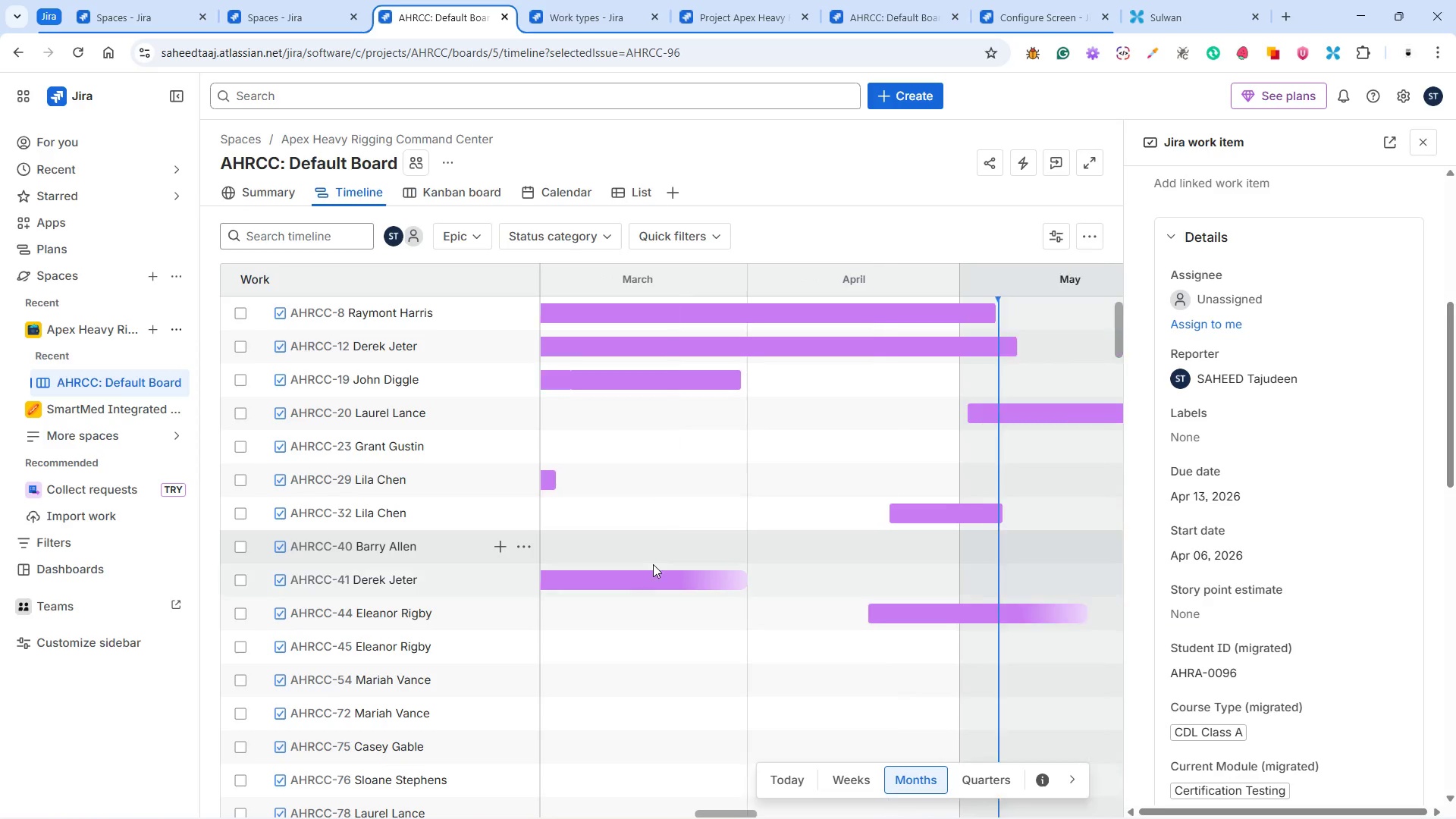 
wait(10.89)
 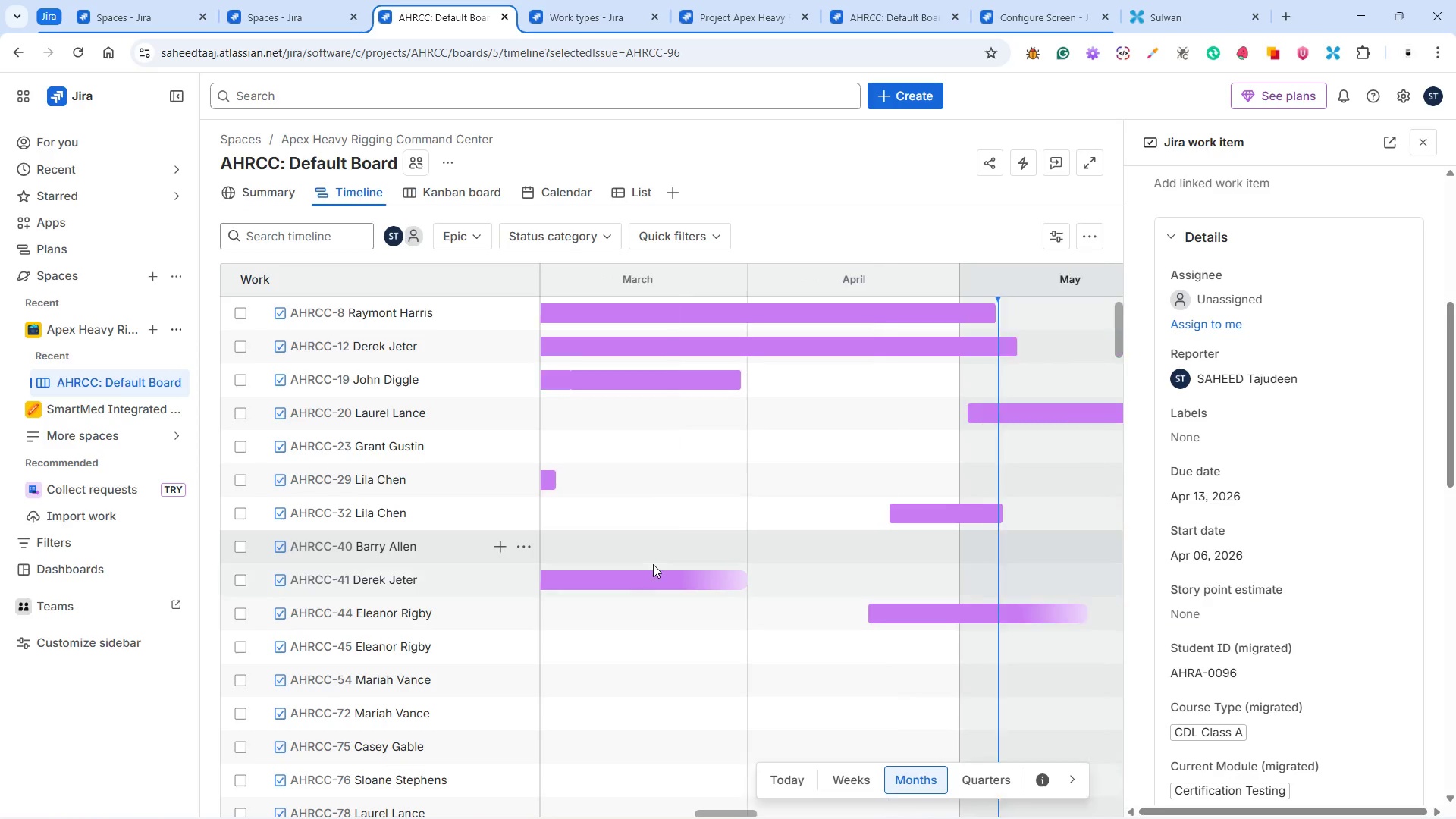 
mouse_move([652, 588])
 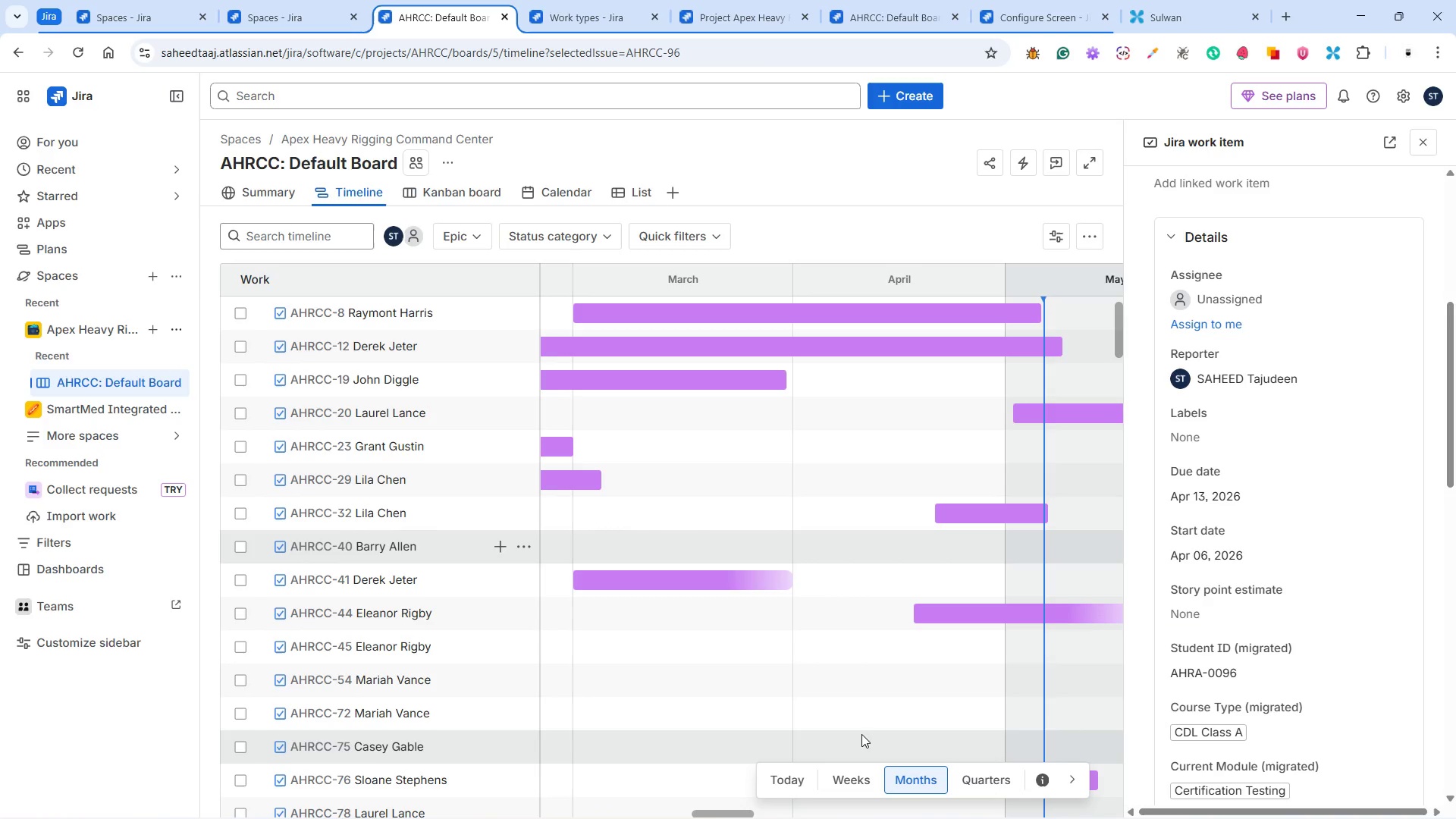 
wait(15.22)
 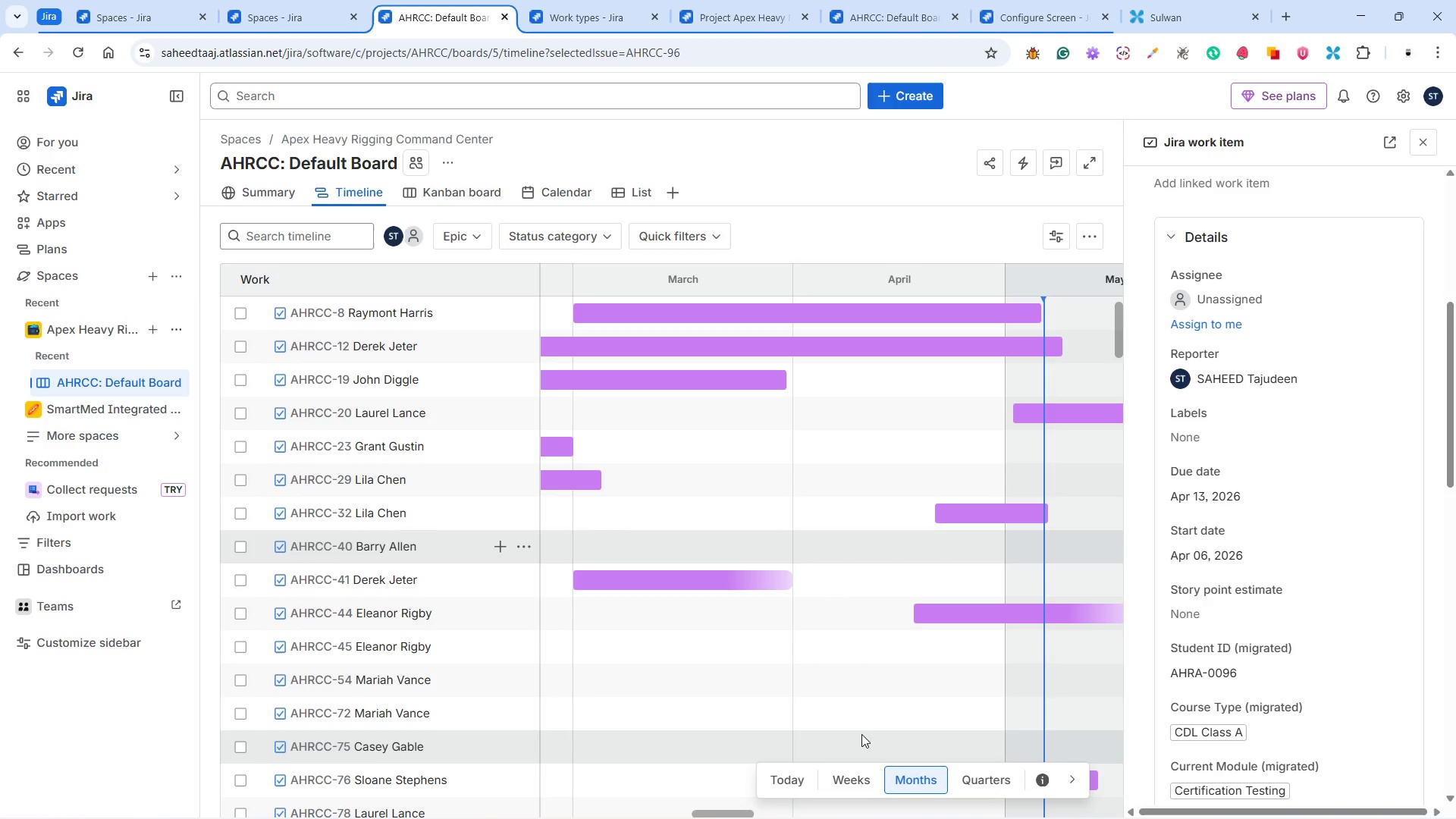 
mouse_move([708, 560])
 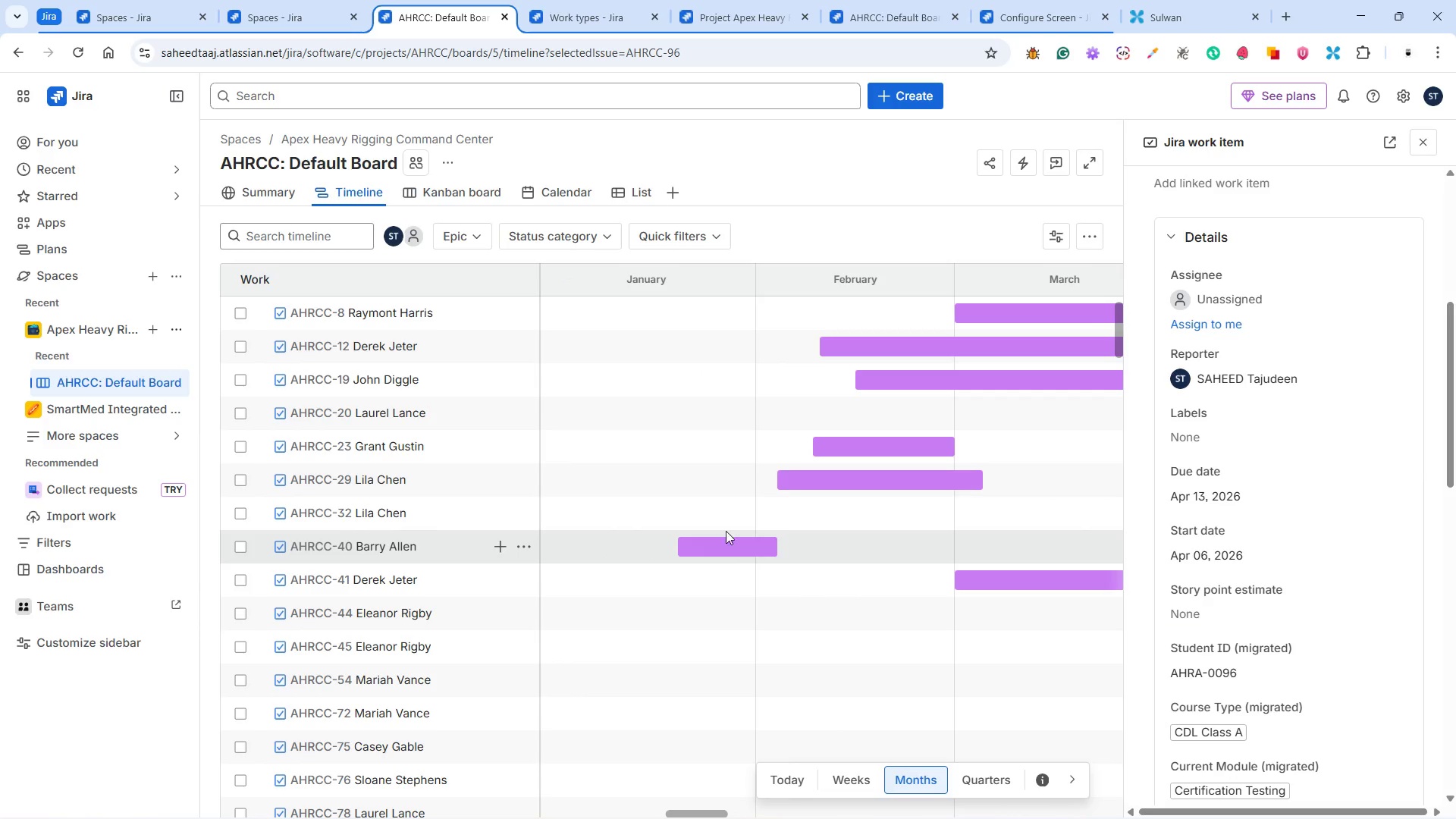 
mouse_move([721, 540])
 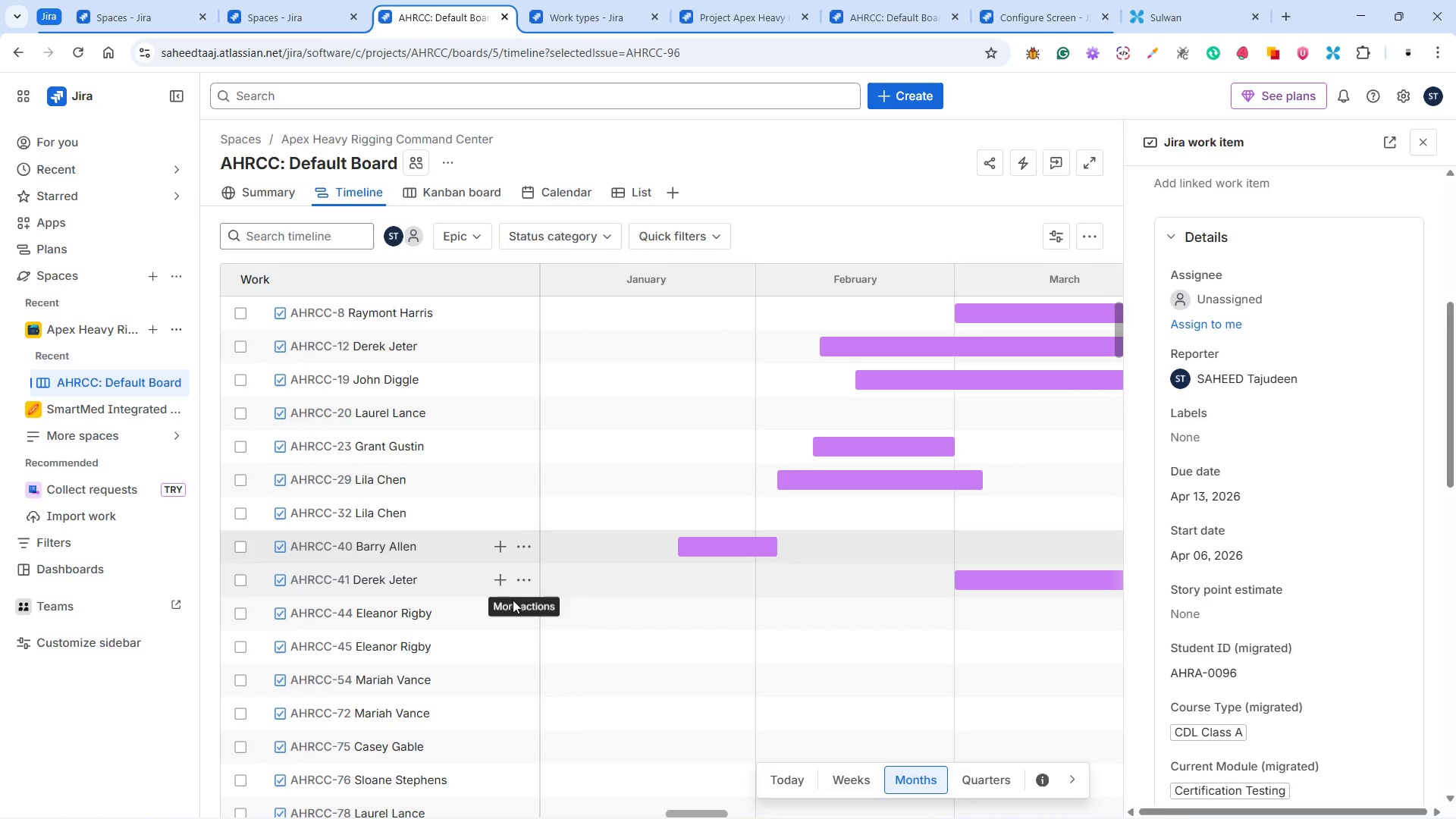 
left_click([524, 607])
 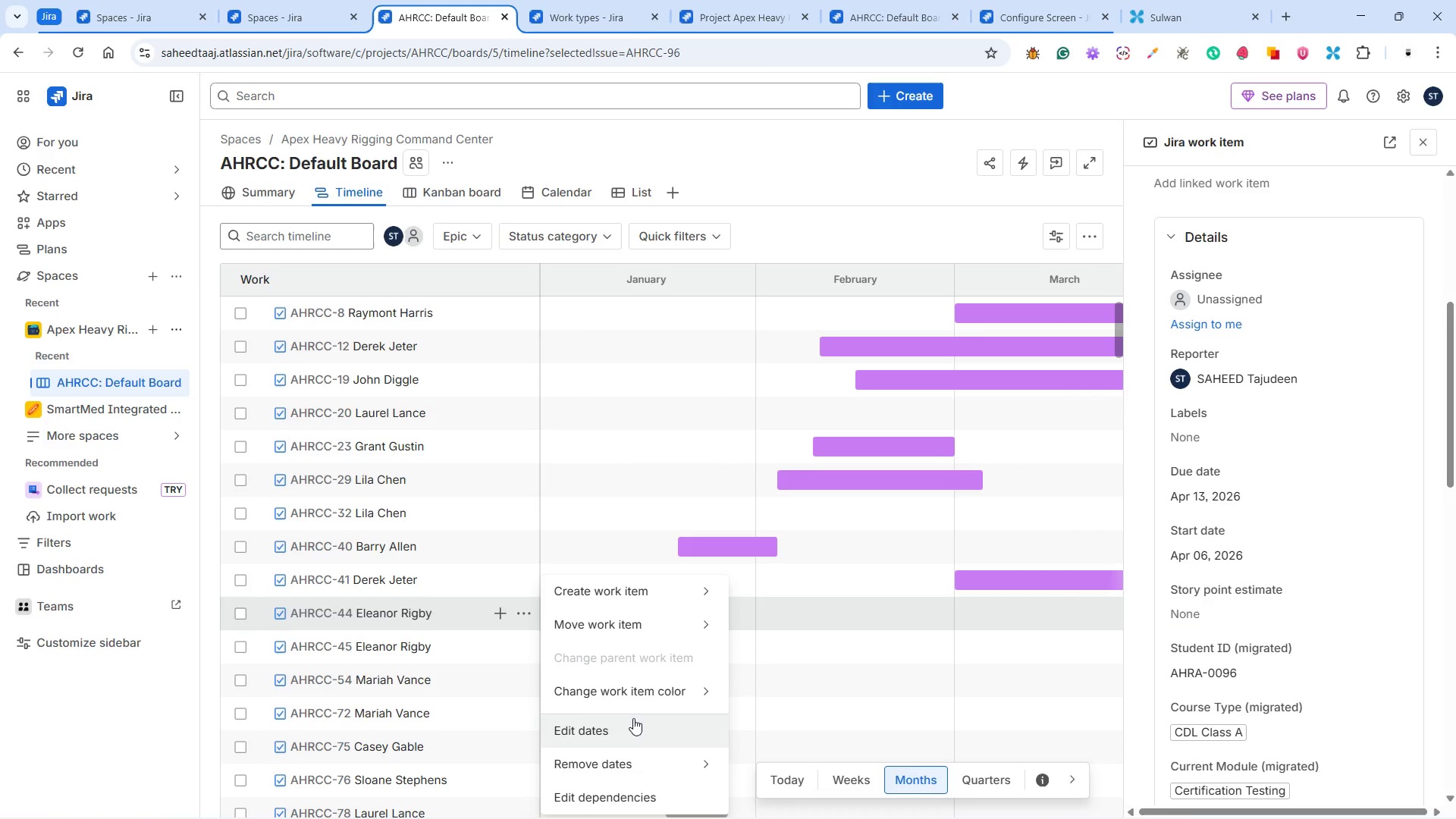 
left_click([633, 726])
 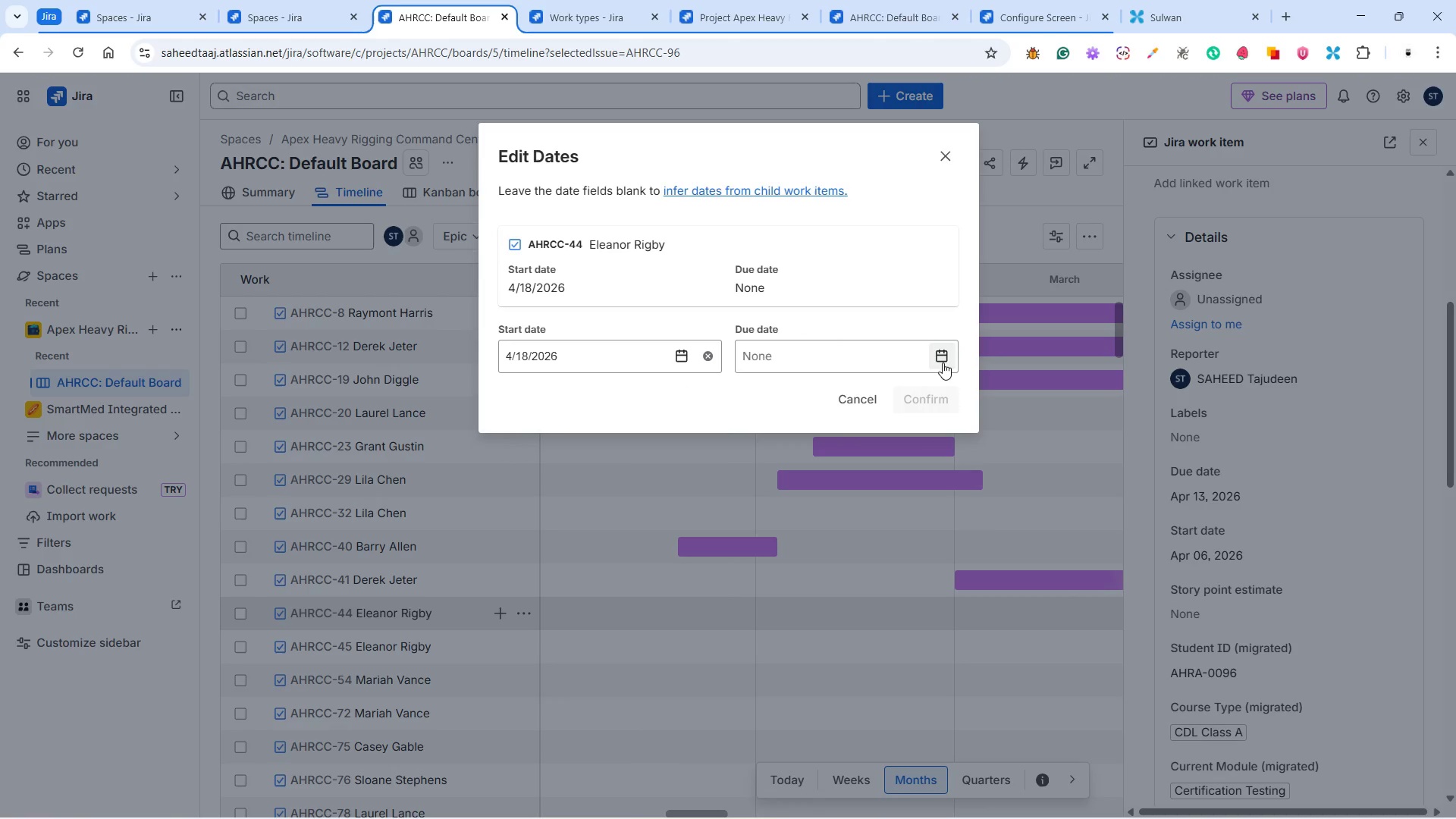 
left_click([944, 359])
 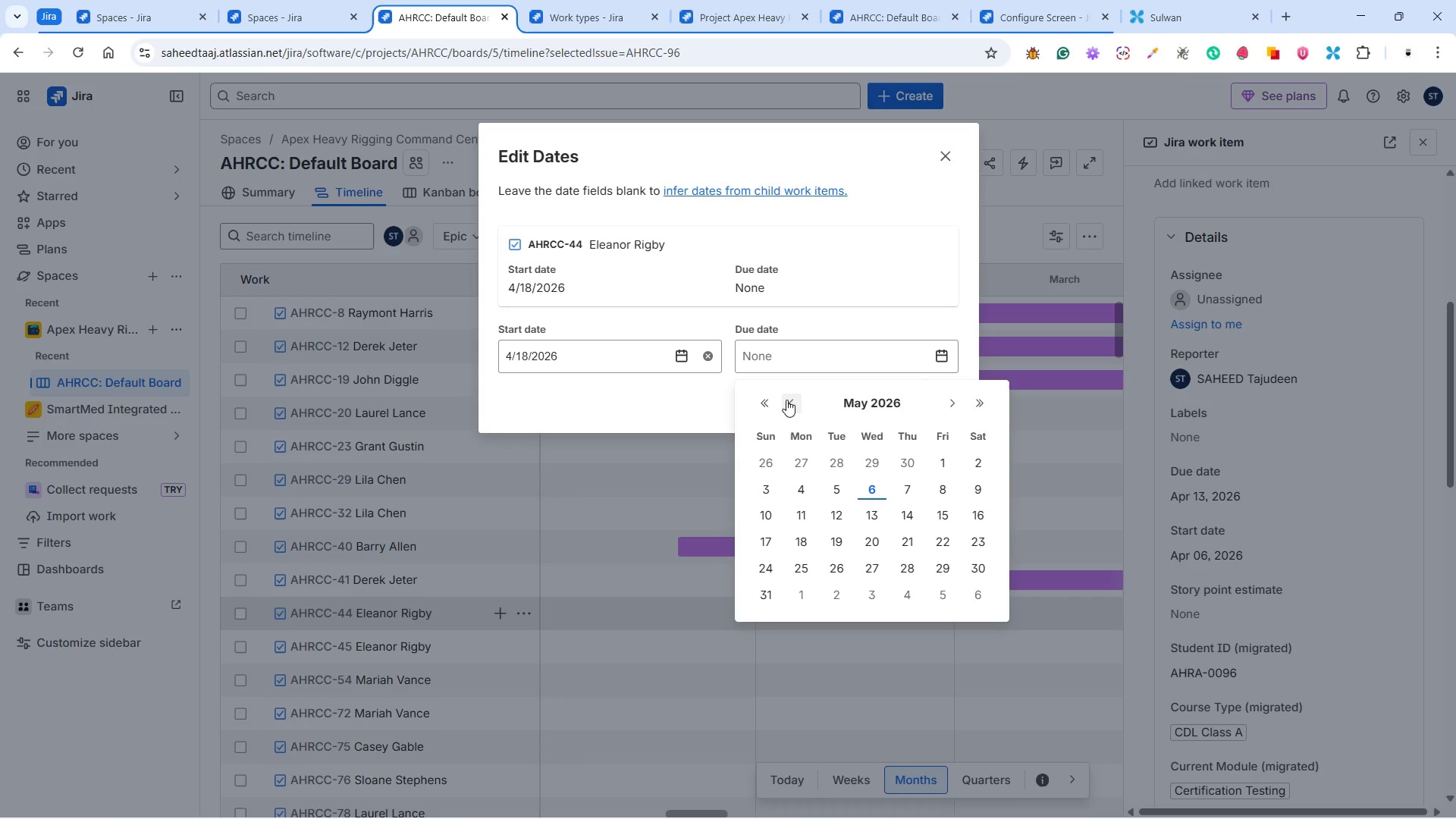 
wait(10.05)
 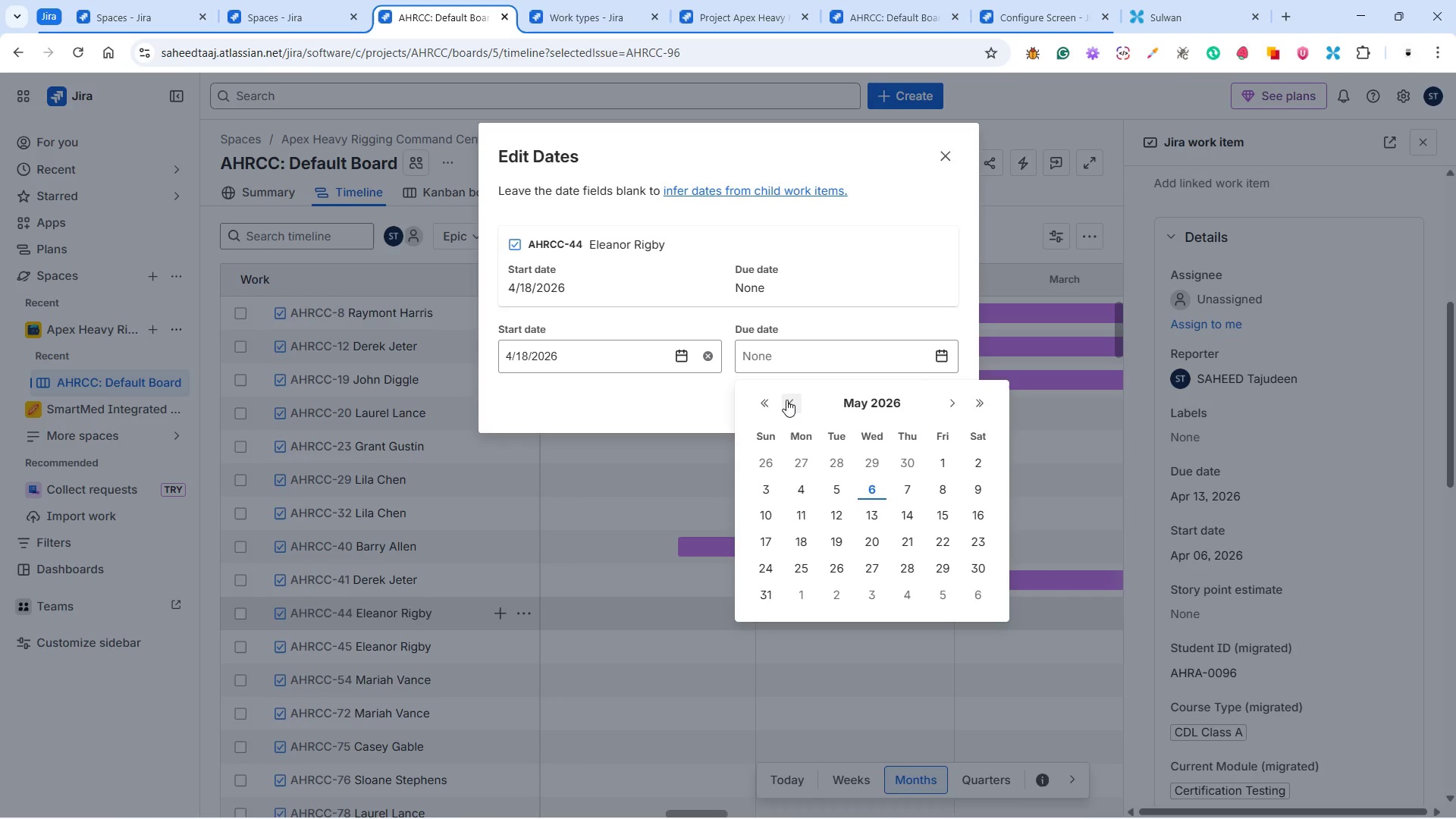 
left_click([806, 486])
 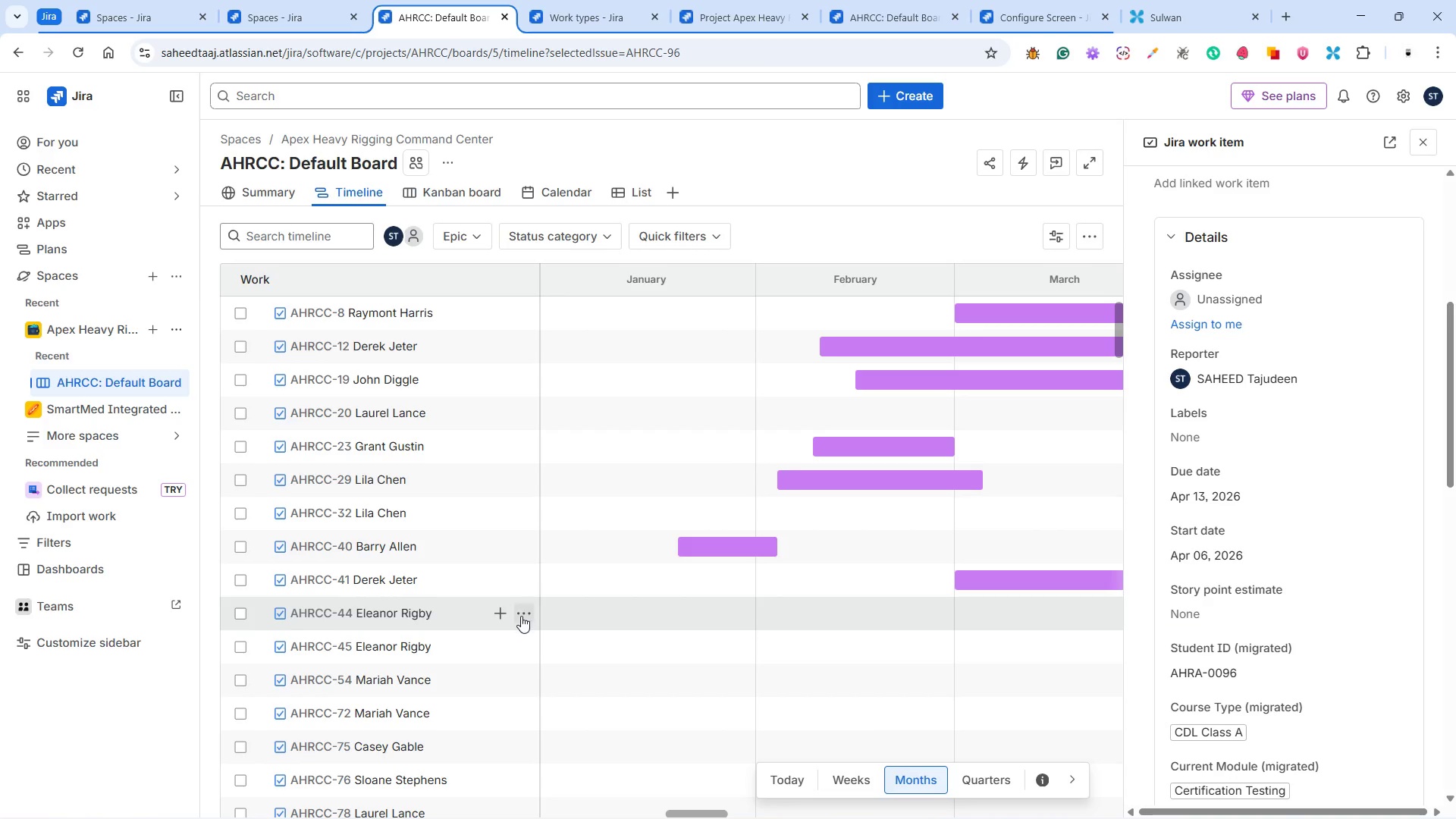 
wait(5.5)
 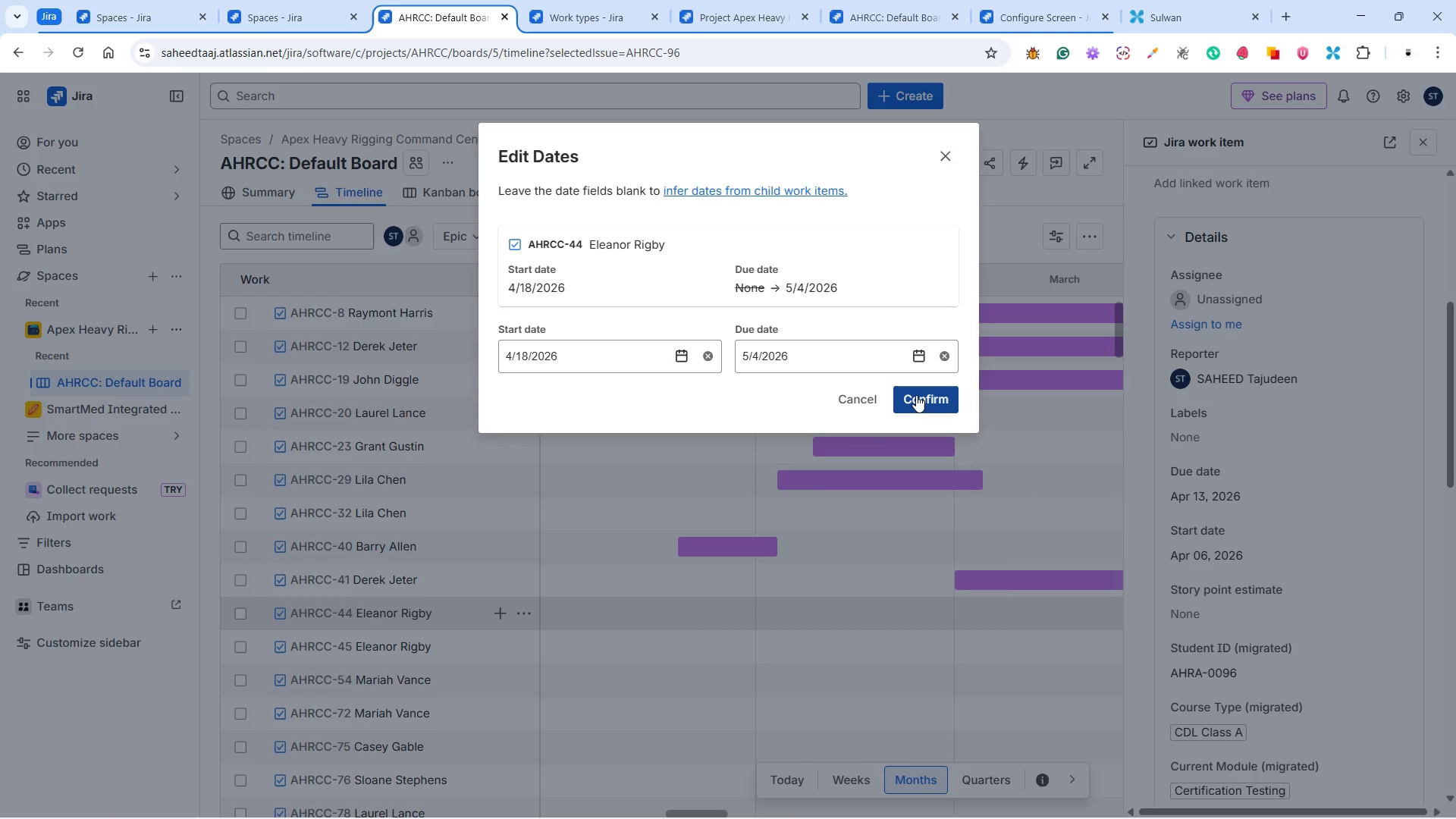 
left_click([521, 616])
 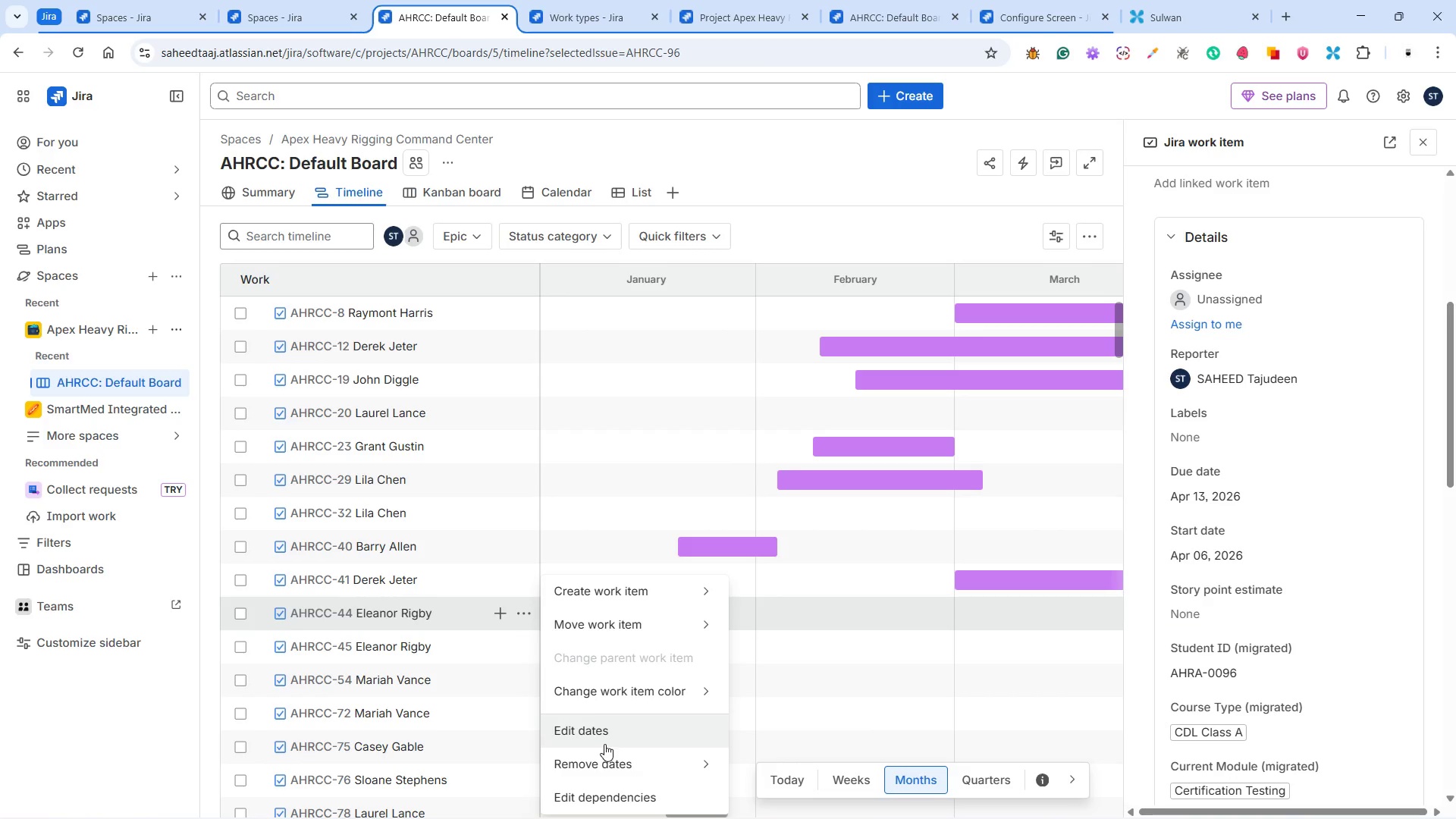 
left_click([607, 733])
 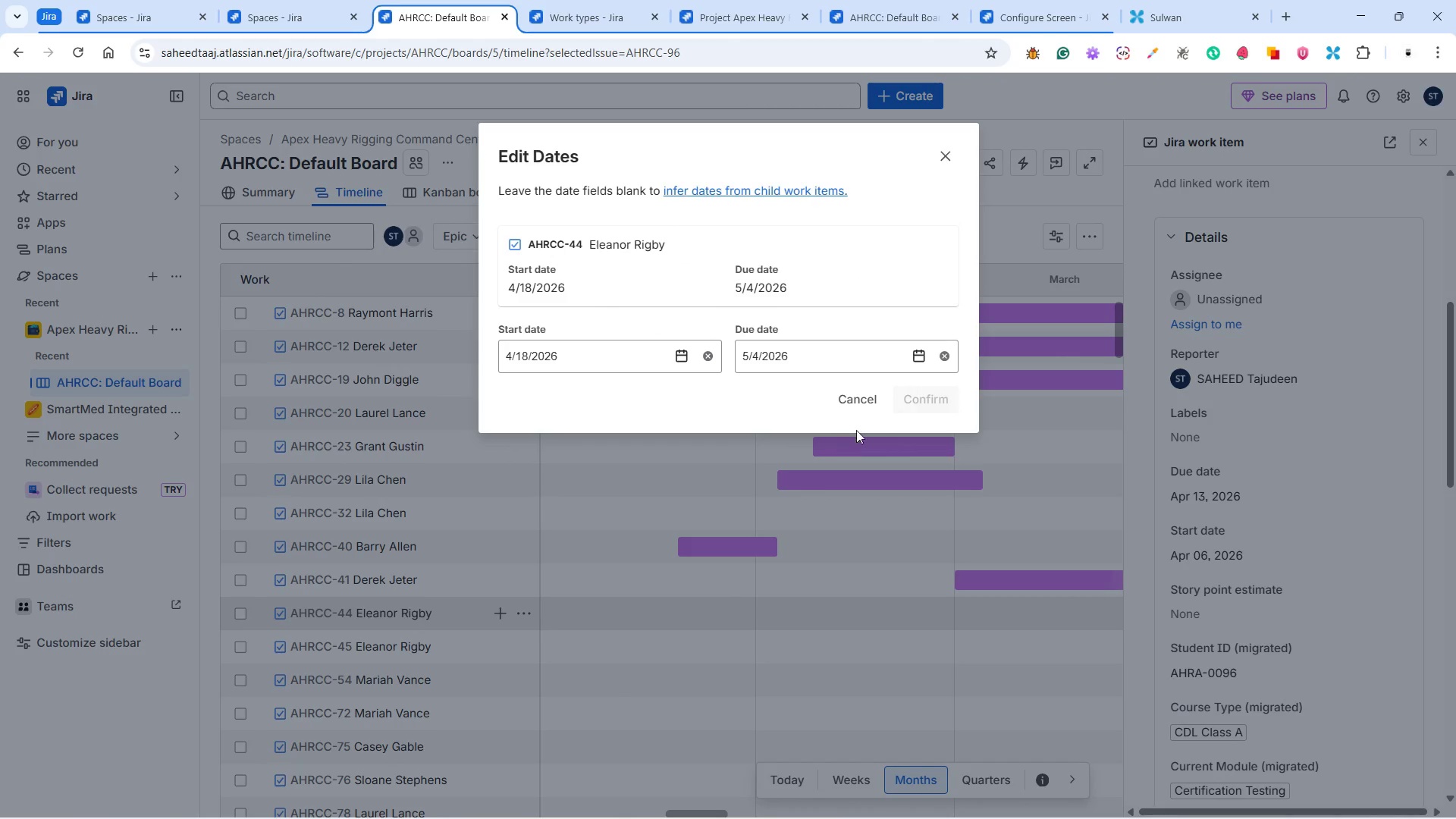 
left_click([874, 397])
 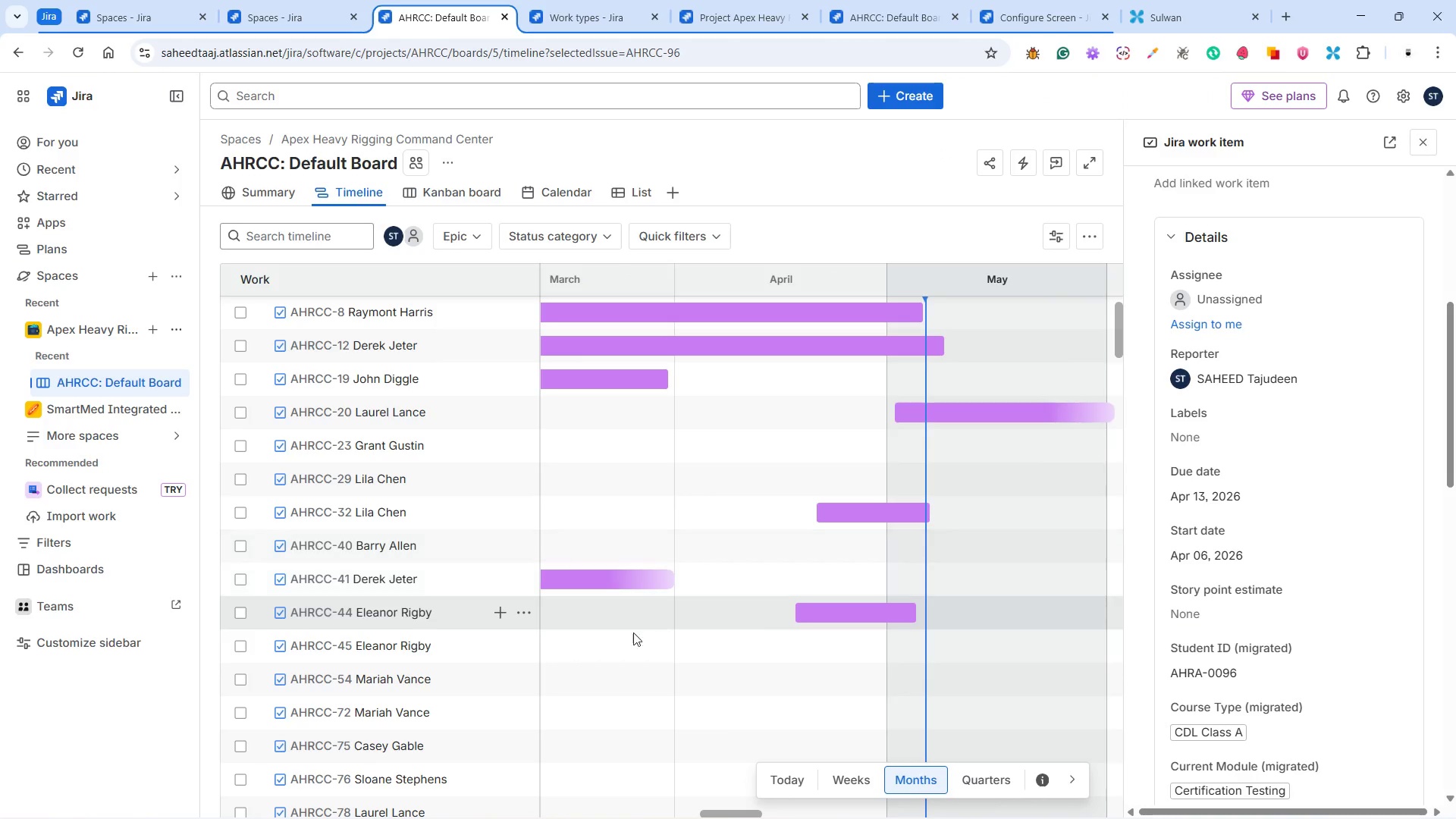 
wait(6.05)
 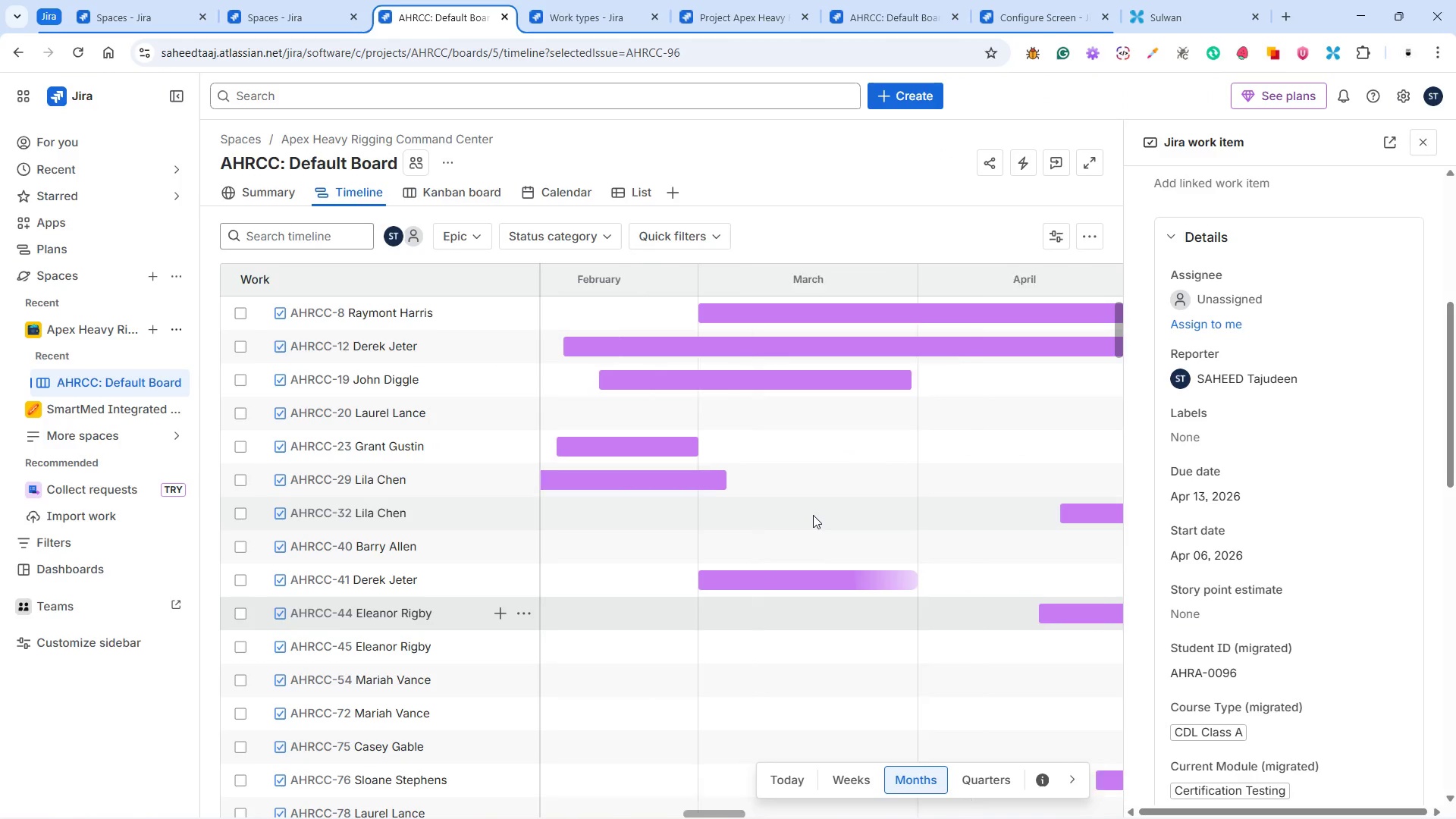 
left_click([528, 644])
 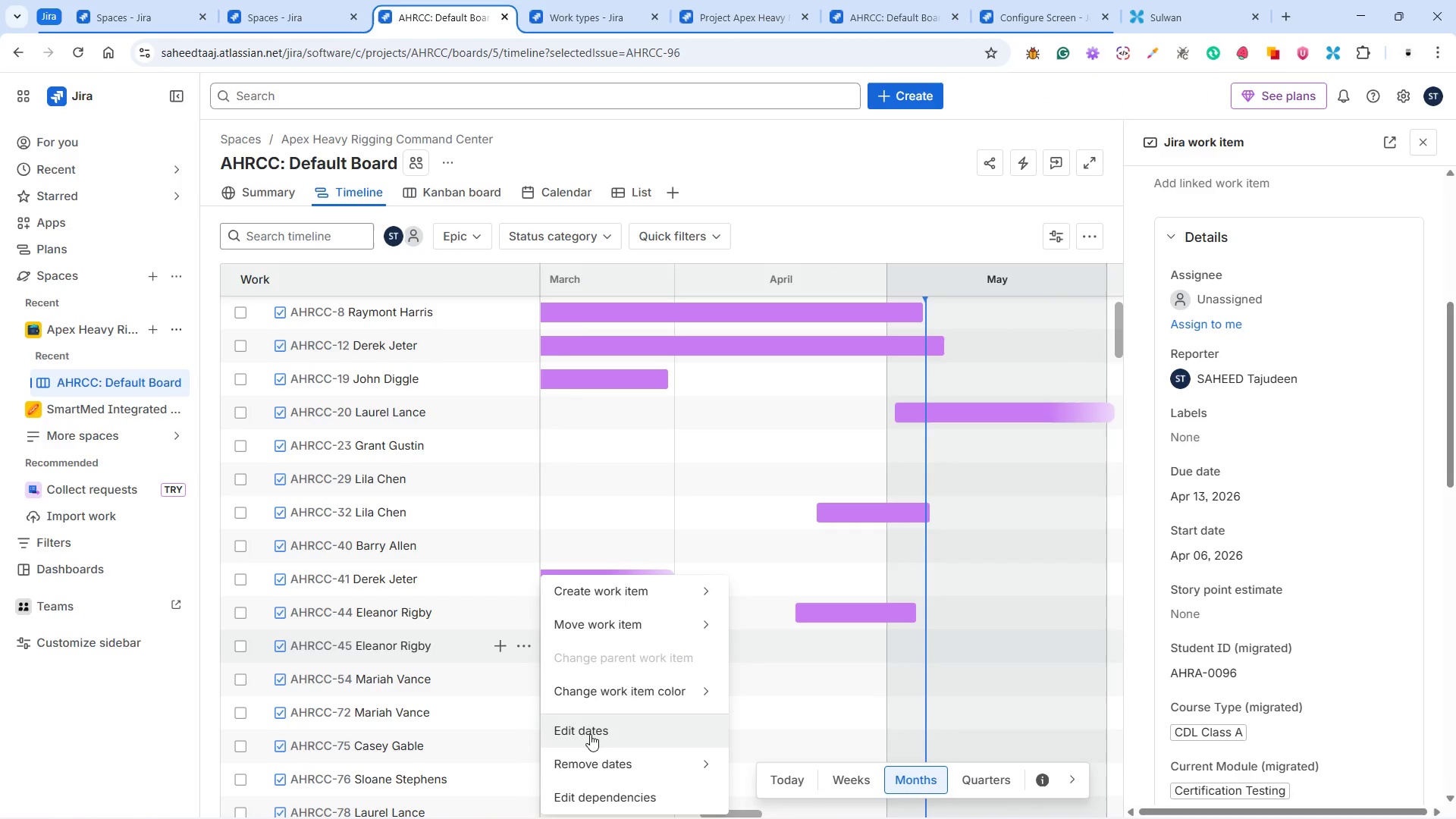 
left_click([589, 734])
 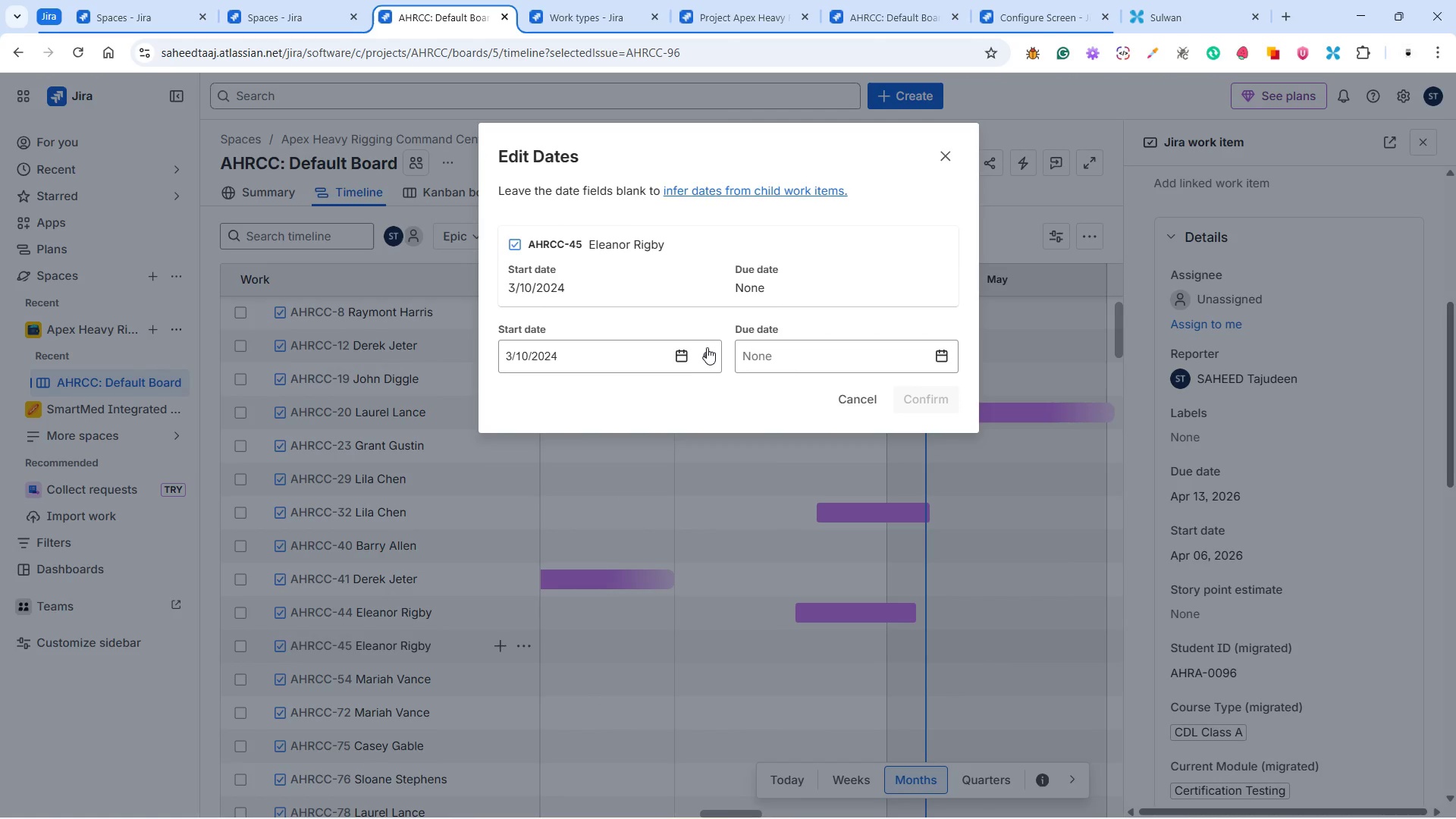 
left_click([685, 353])
 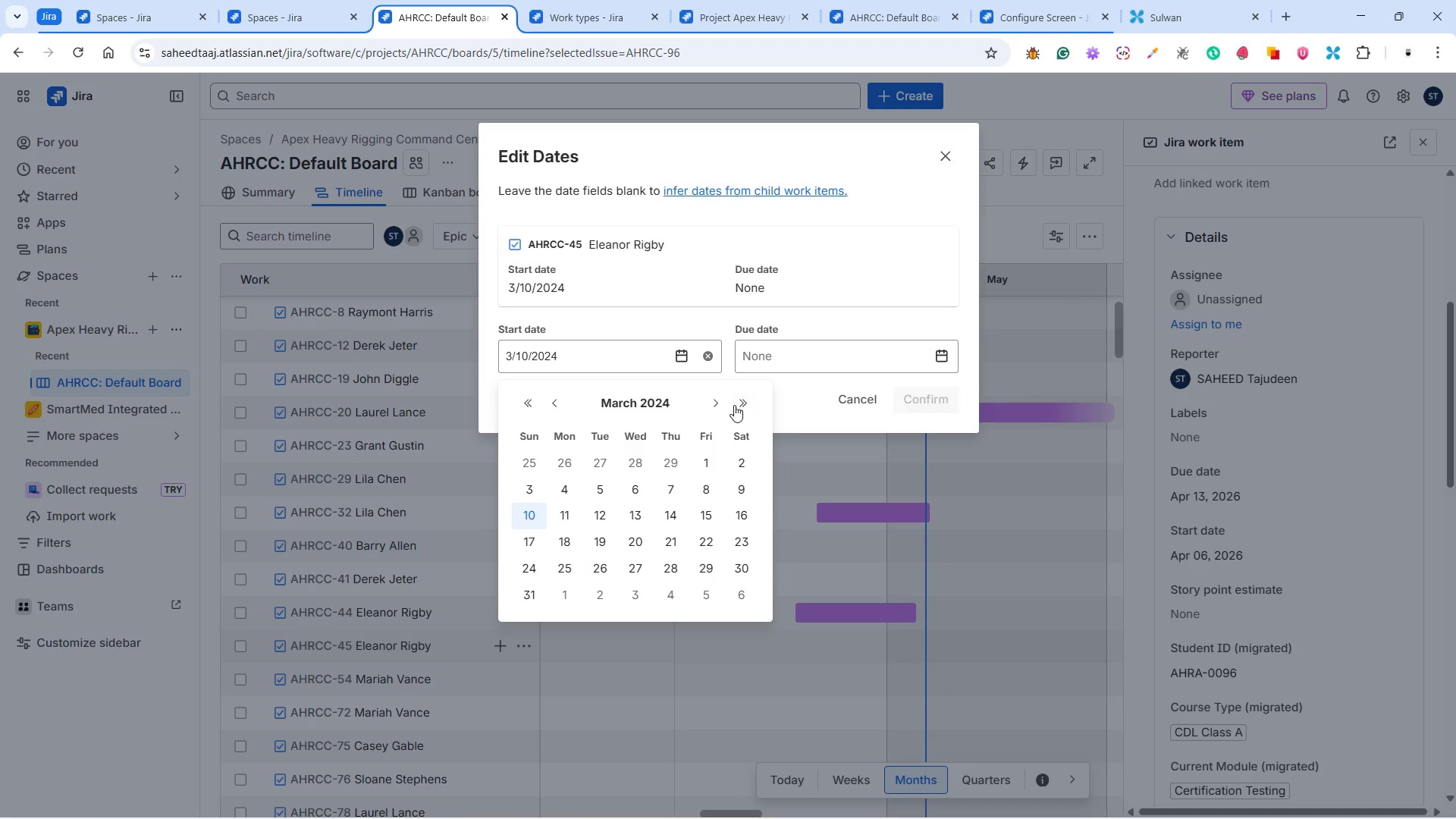 
double_click([738, 402])
 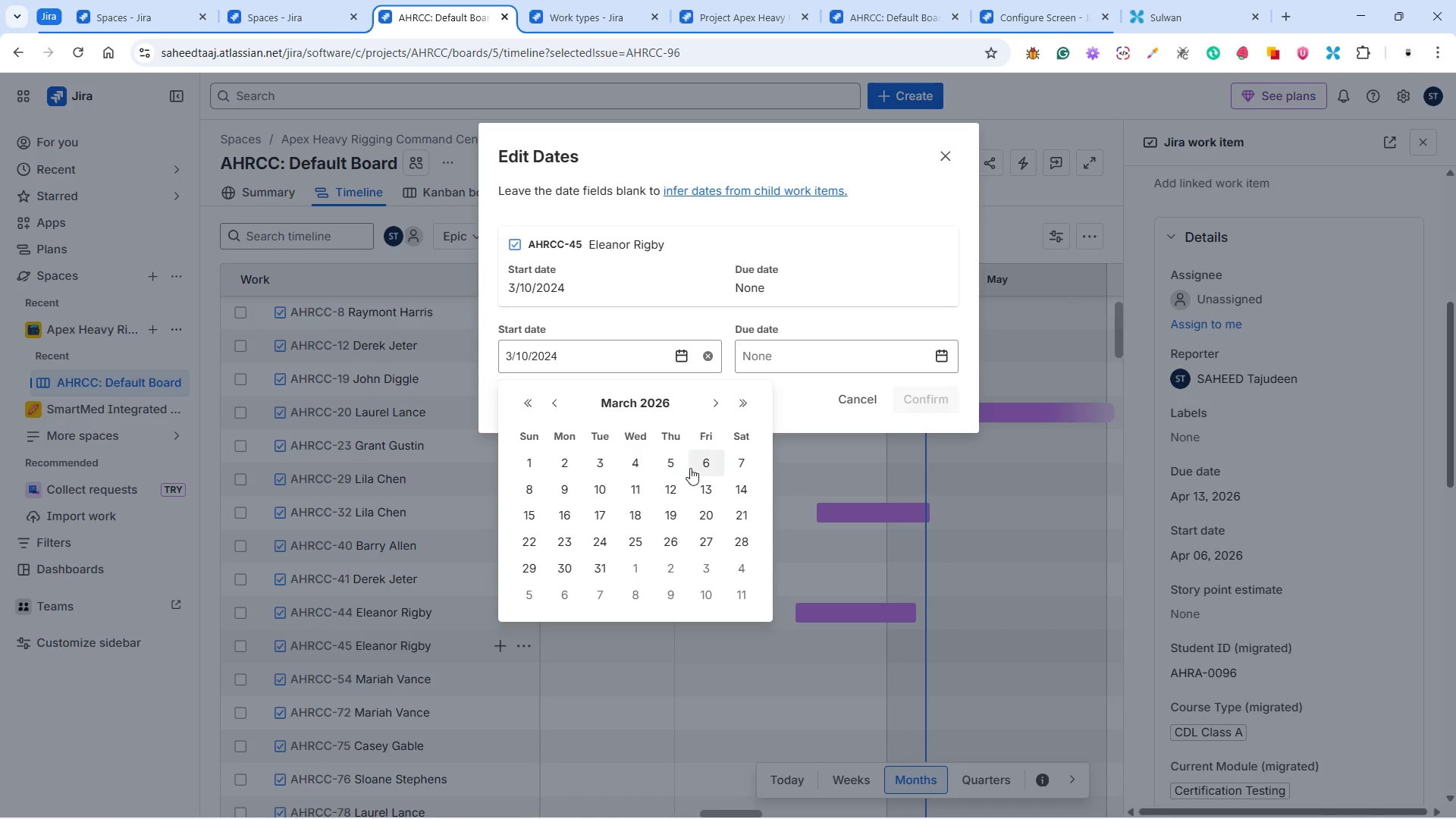 
left_click([598, 495])
 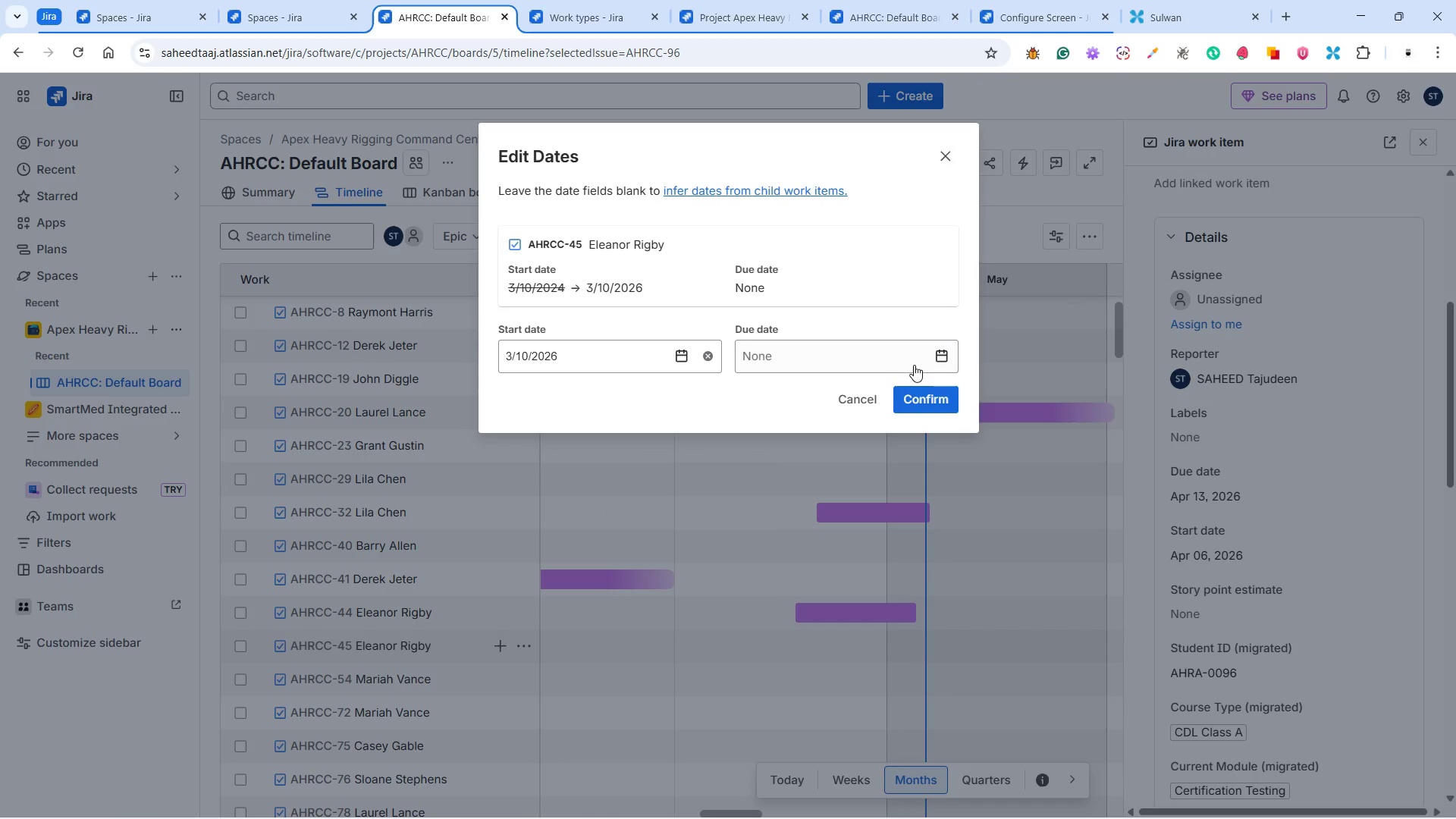 
left_click([937, 355])
 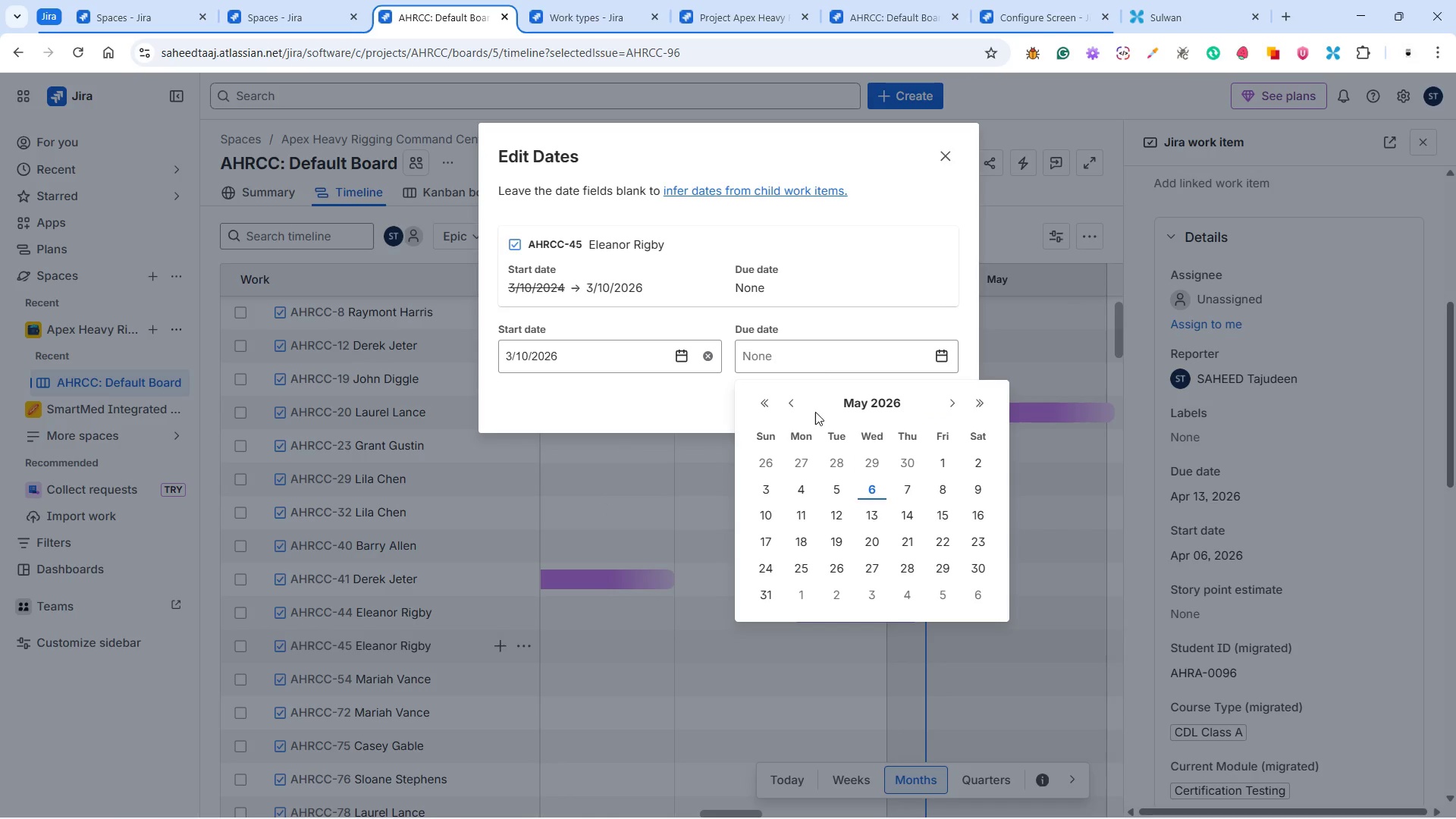 
left_click([790, 401])
 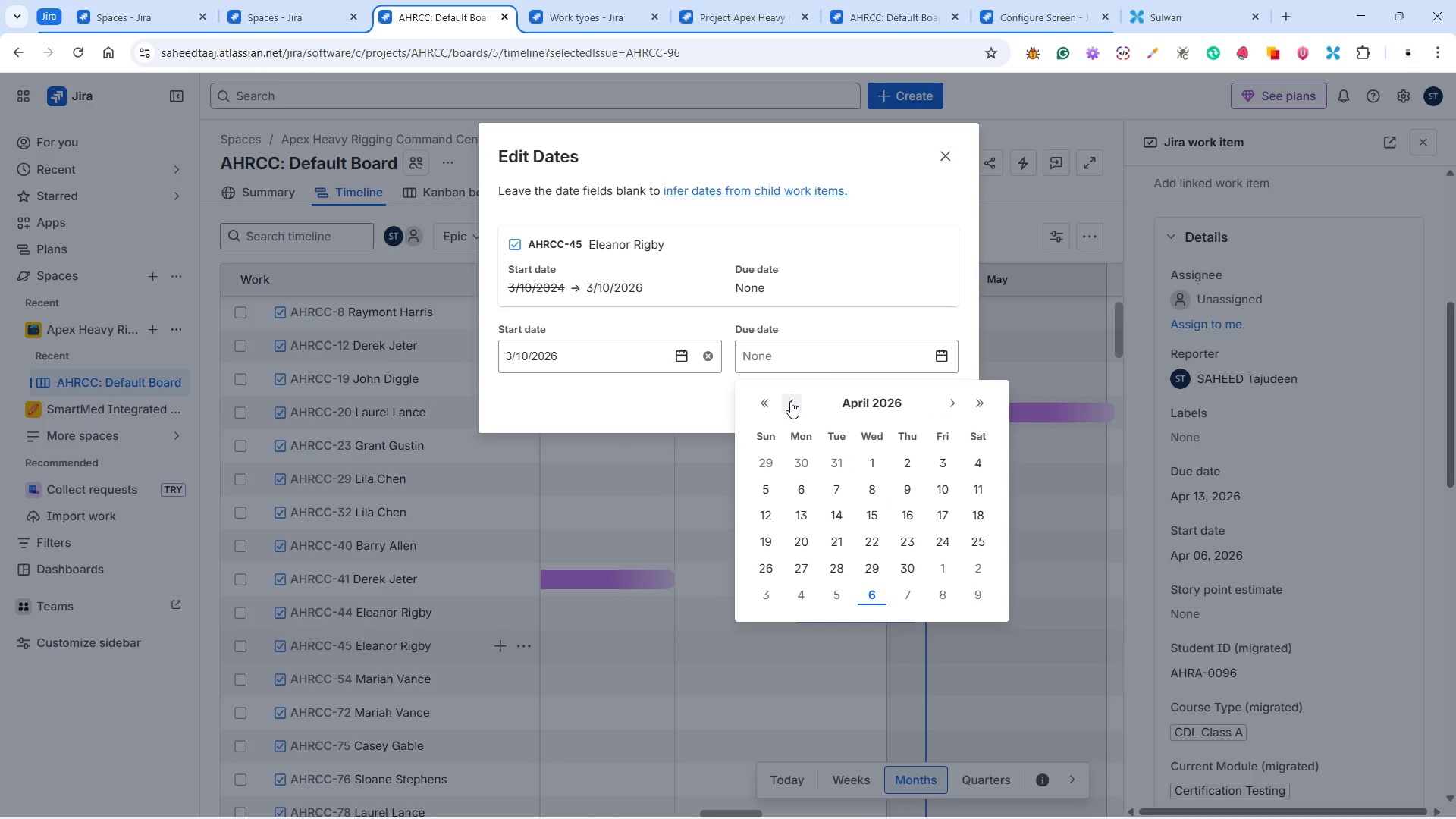 
double_click([790, 401])
 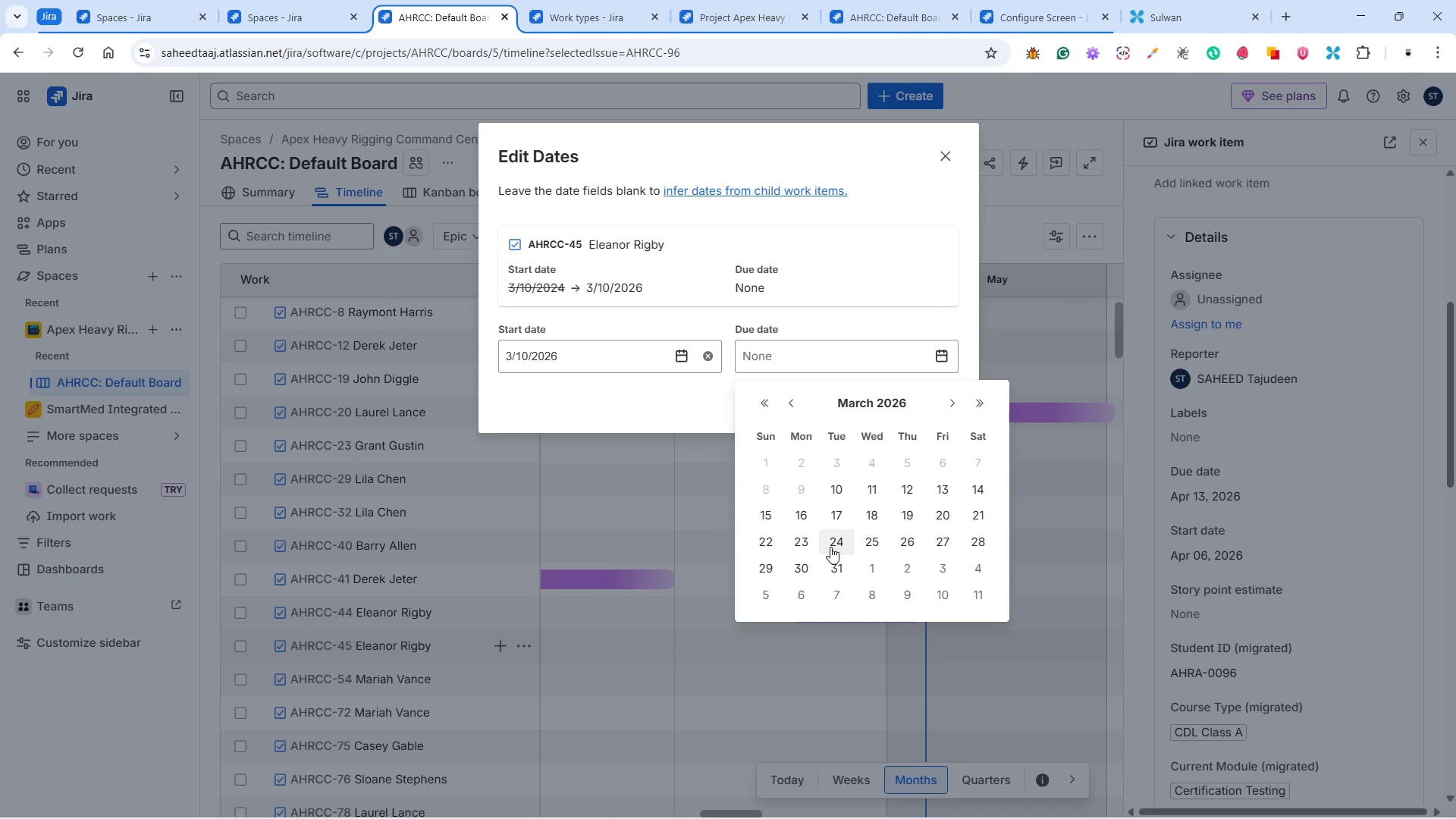 
left_click([805, 560])
 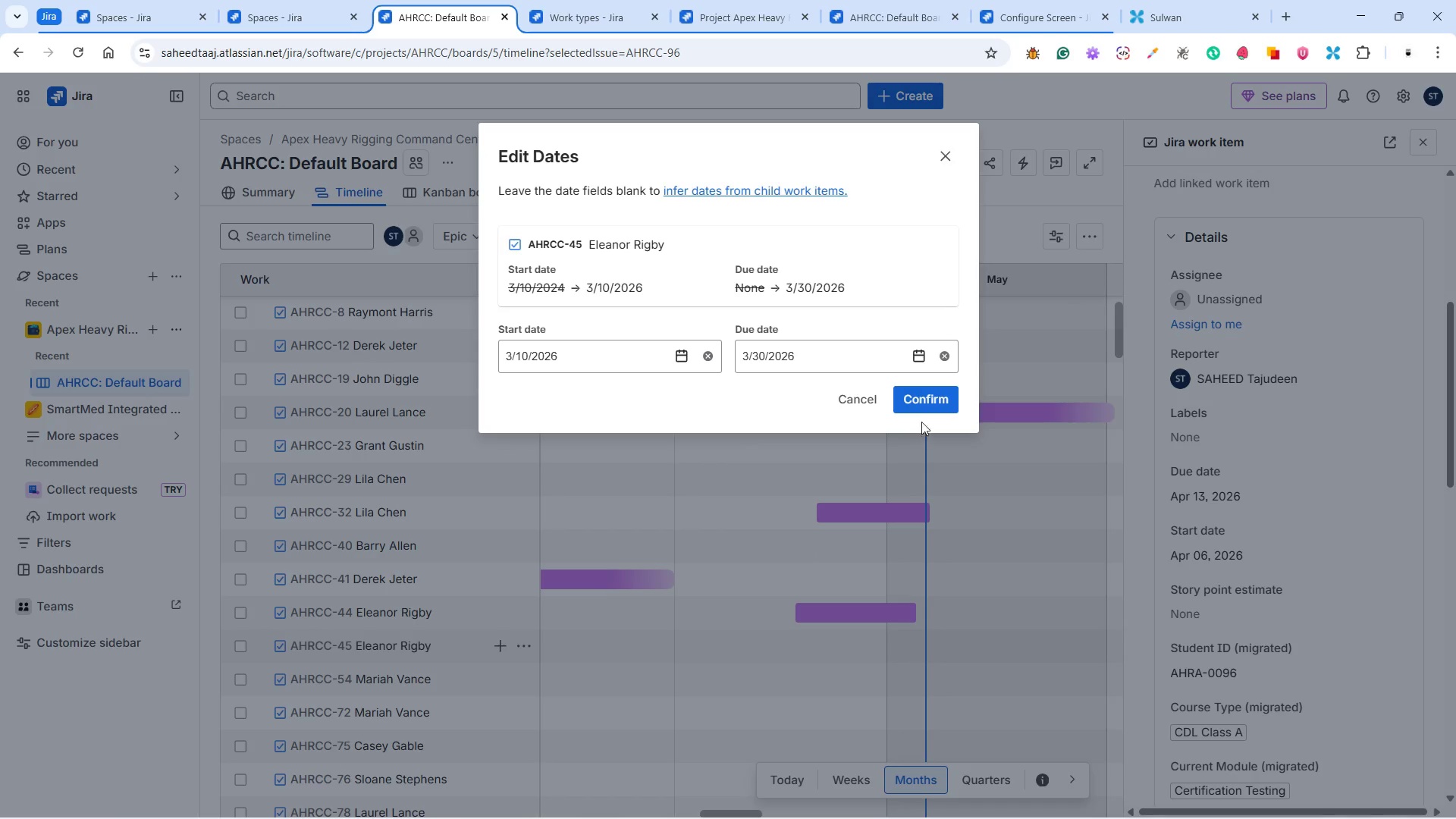 
left_click([924, 398])
 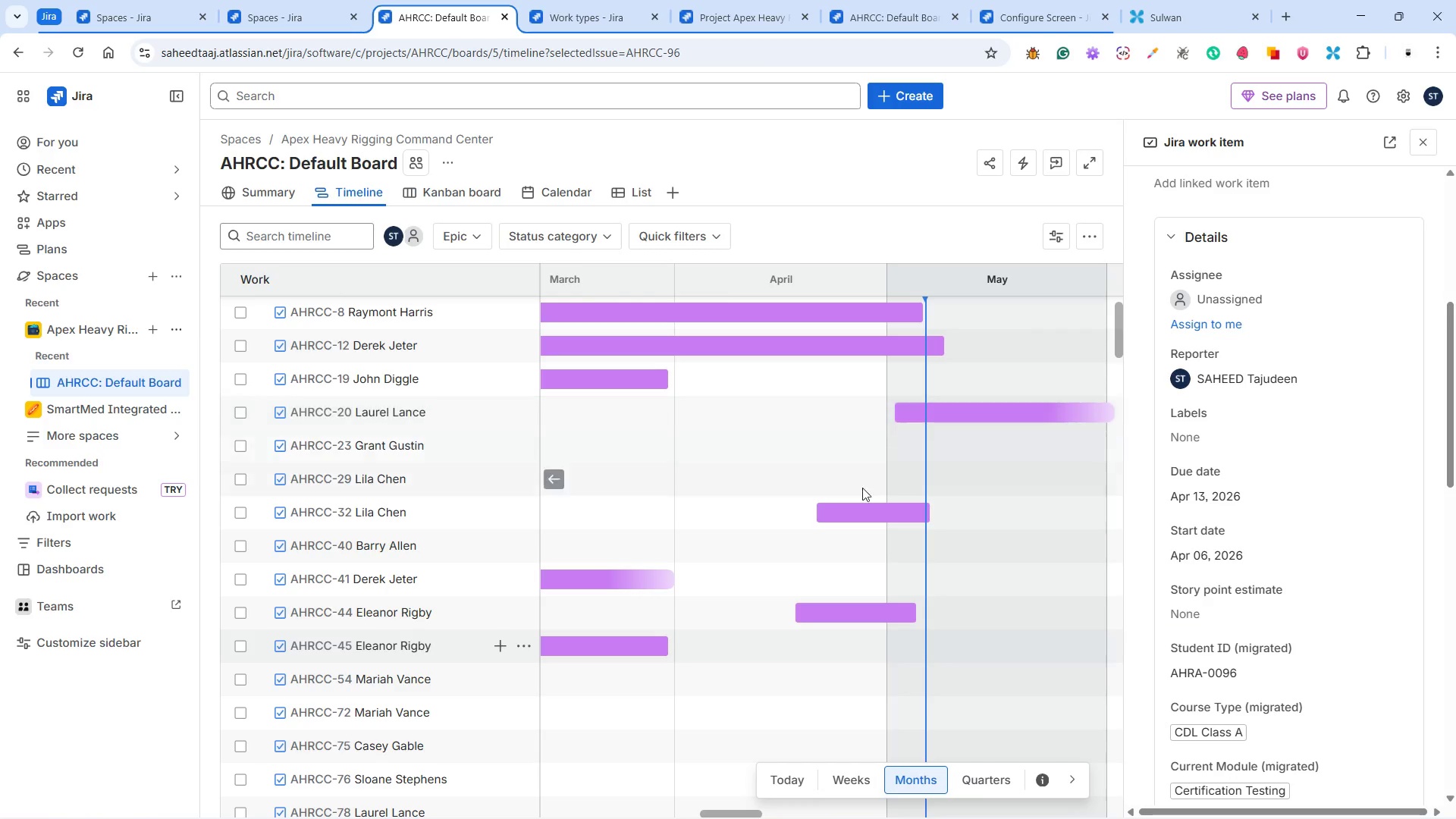 
scroll: coordinate [773, 494], scroll_direction: down, amount: 1.0
 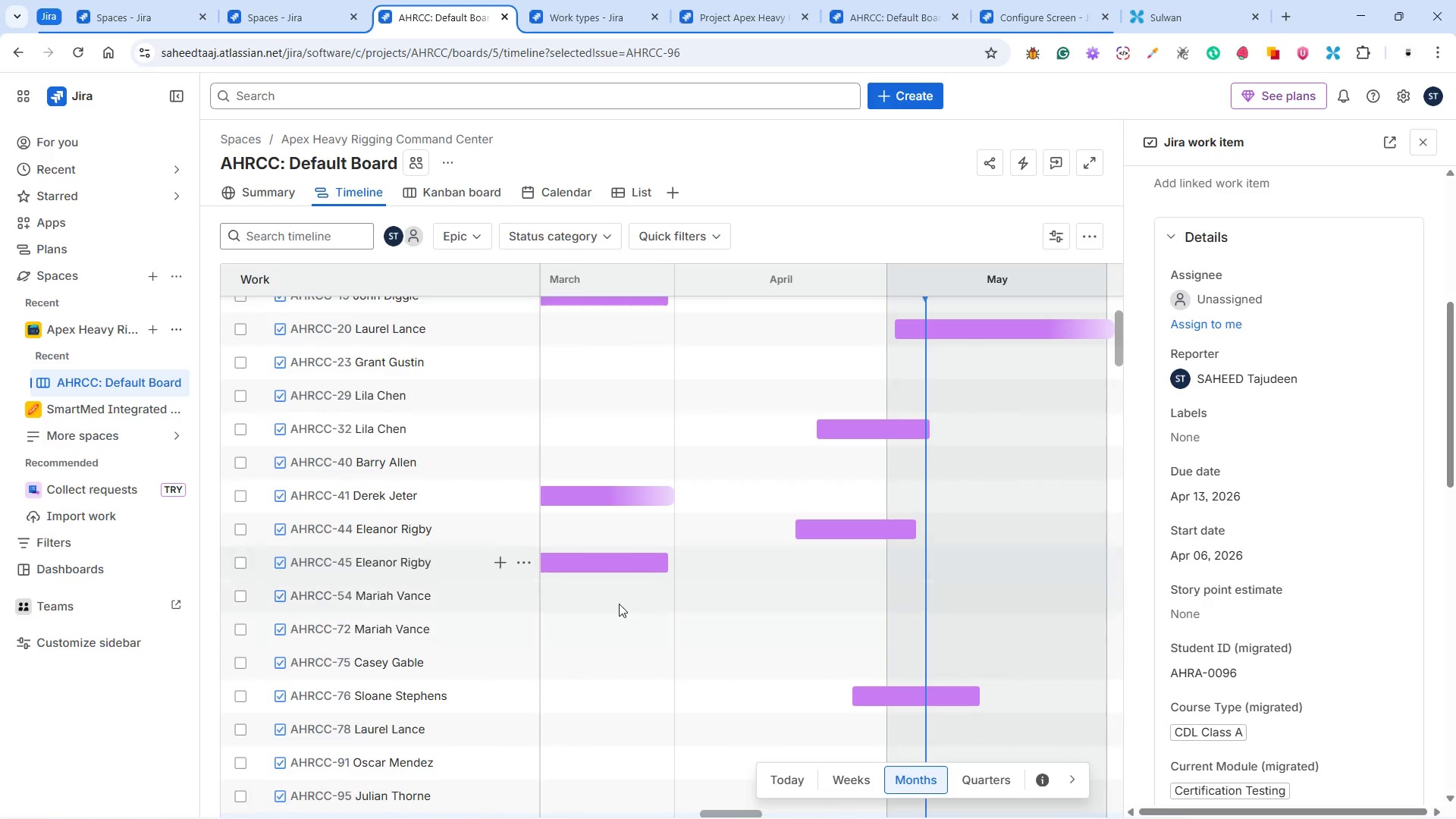 
left_click([522, 602])
 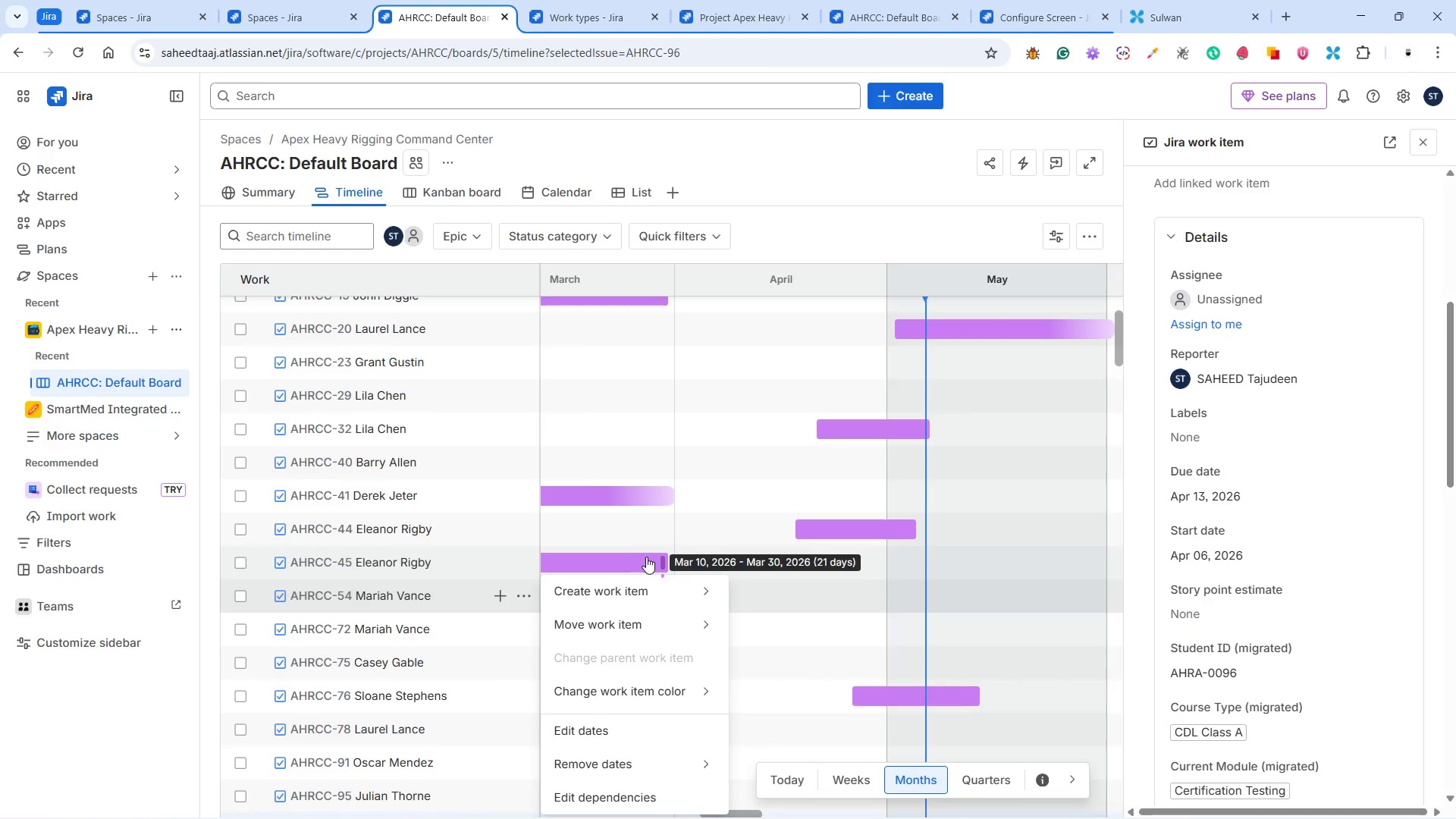 
wait(10.95)
 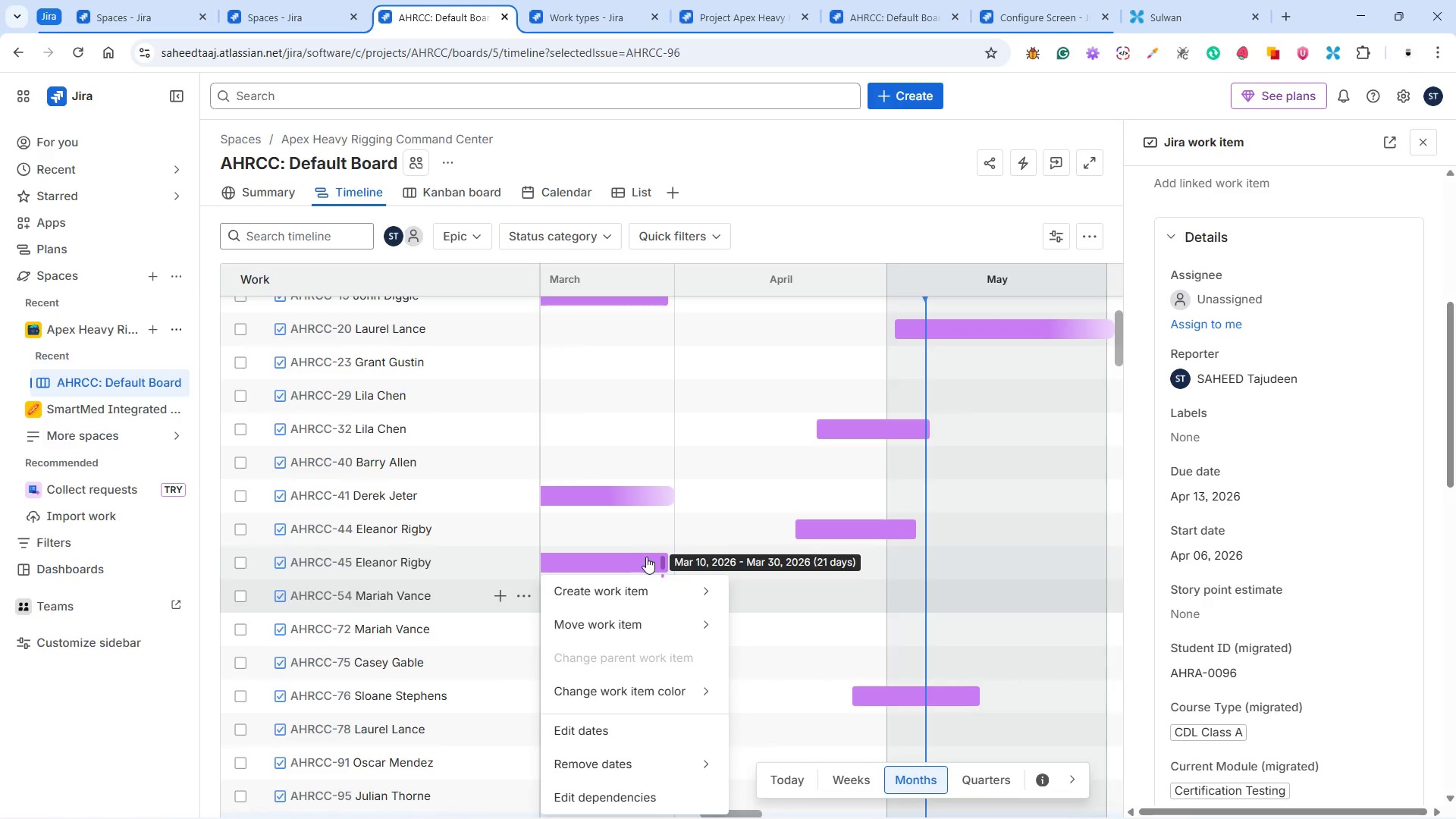 
left_click([460, 195])
 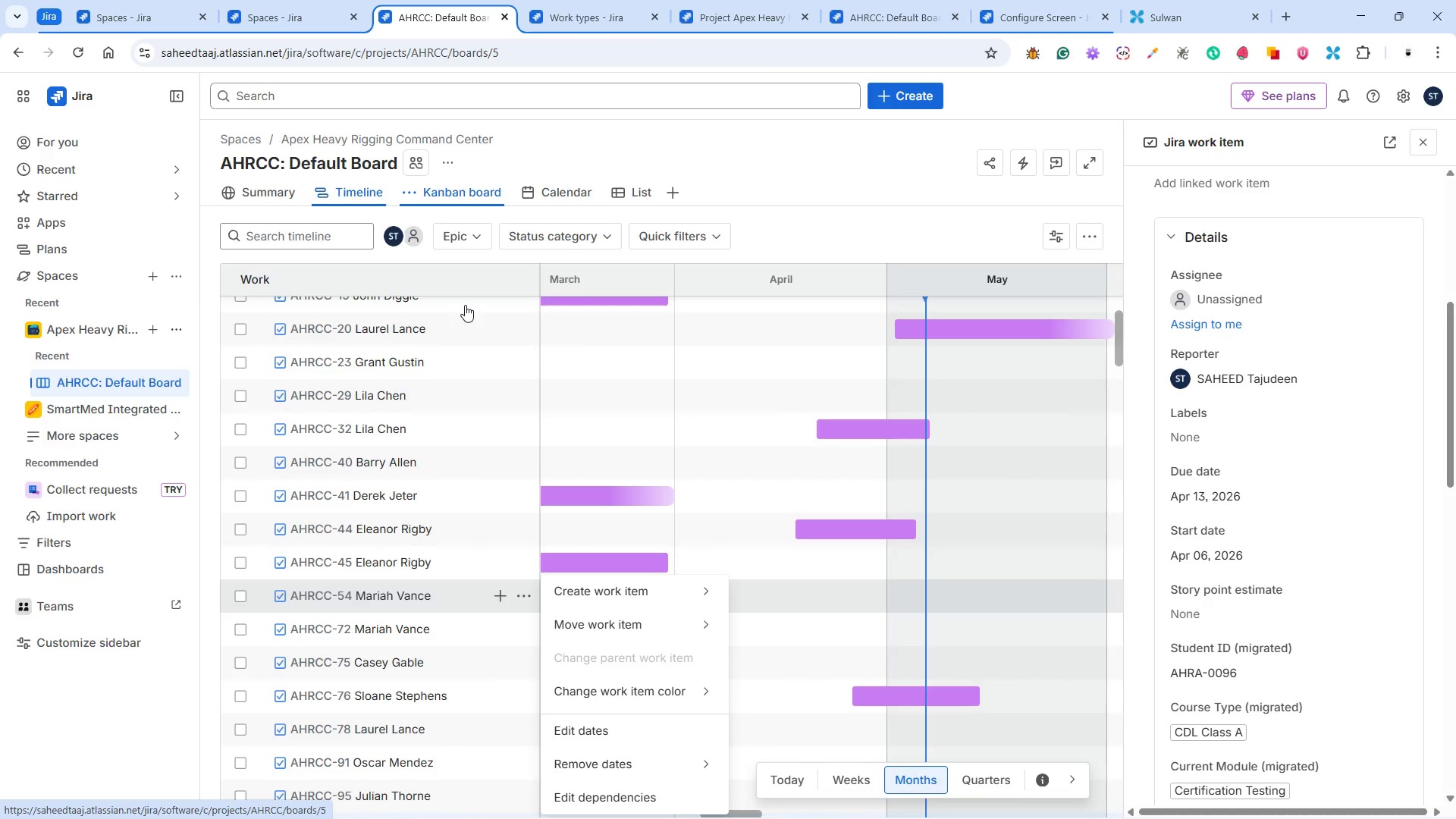 
mouse_move([565, 220])
 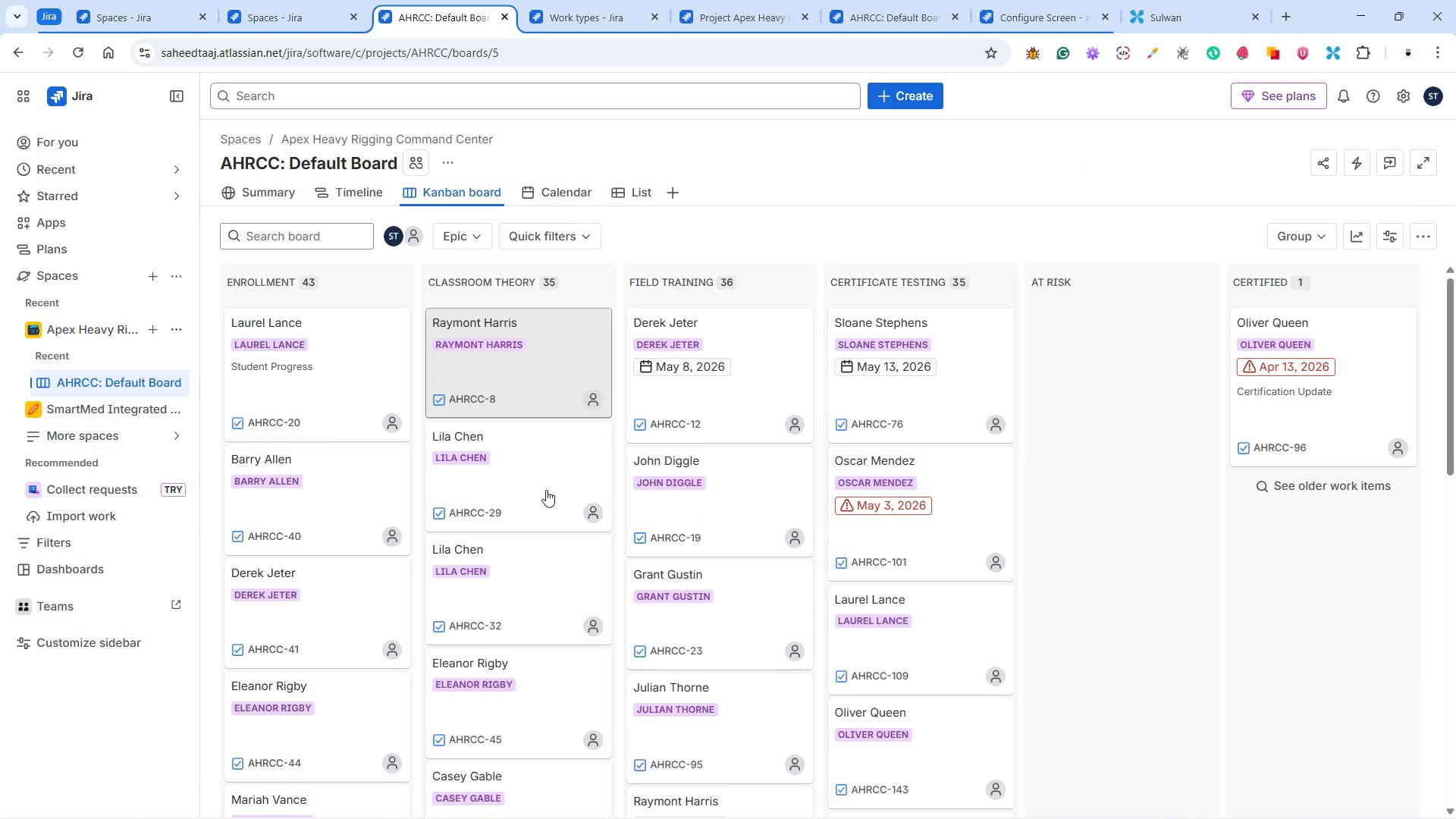 
mouse_move([545, 507])
 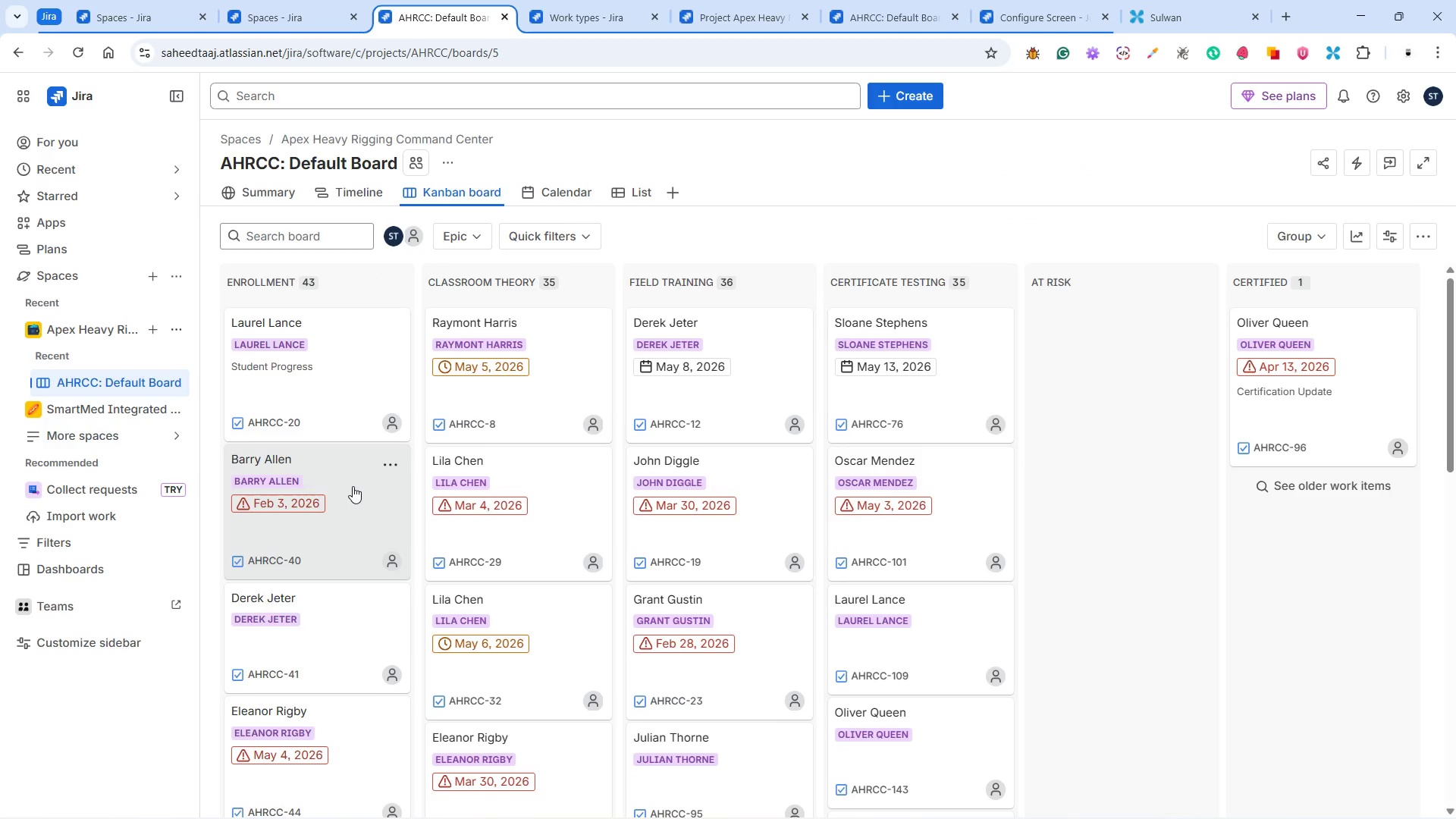 
mouse_move([319, 487])
 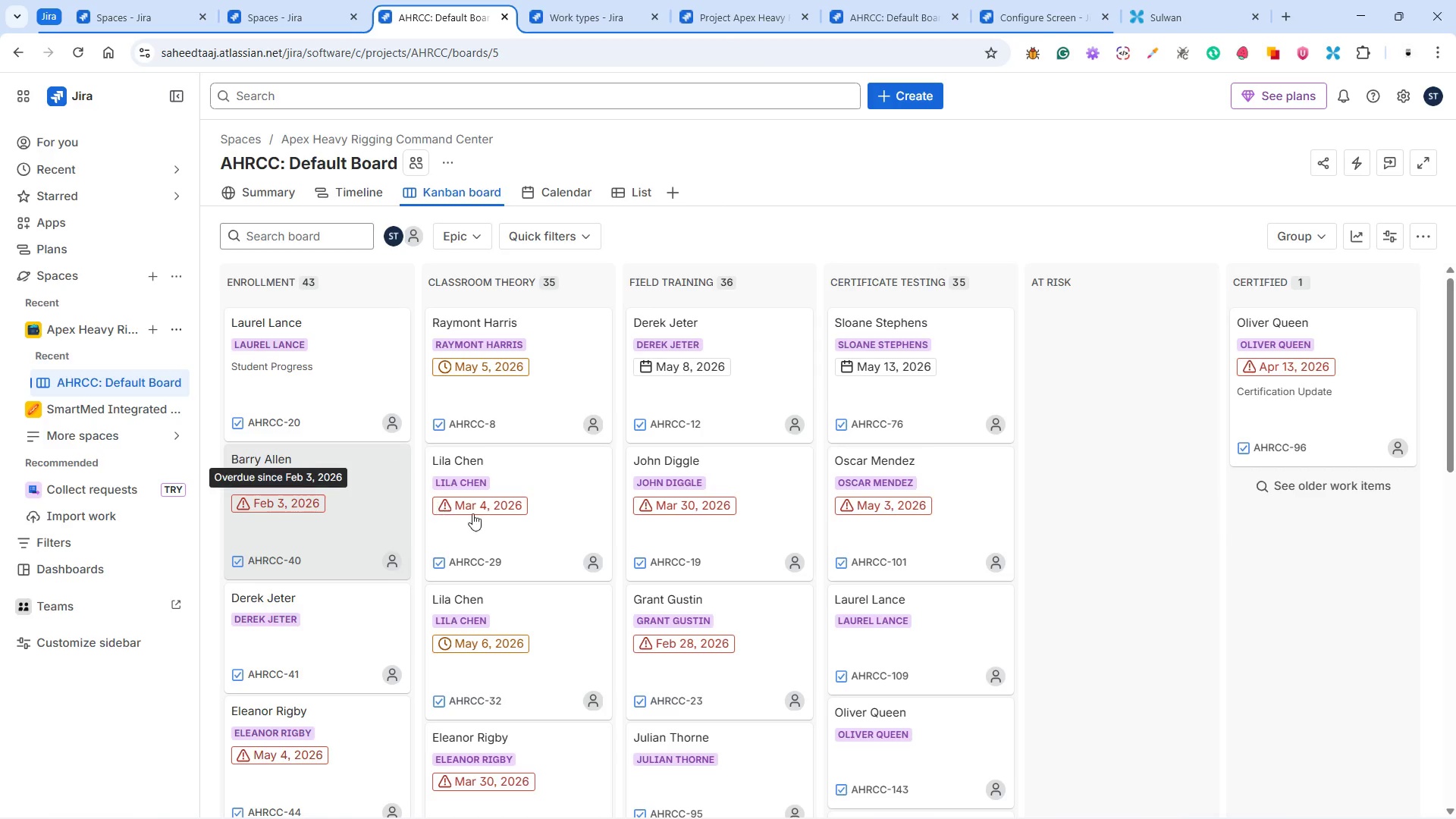 
scroll: coordinate [501, 494], scroll_direction: up, amount: 6.0
 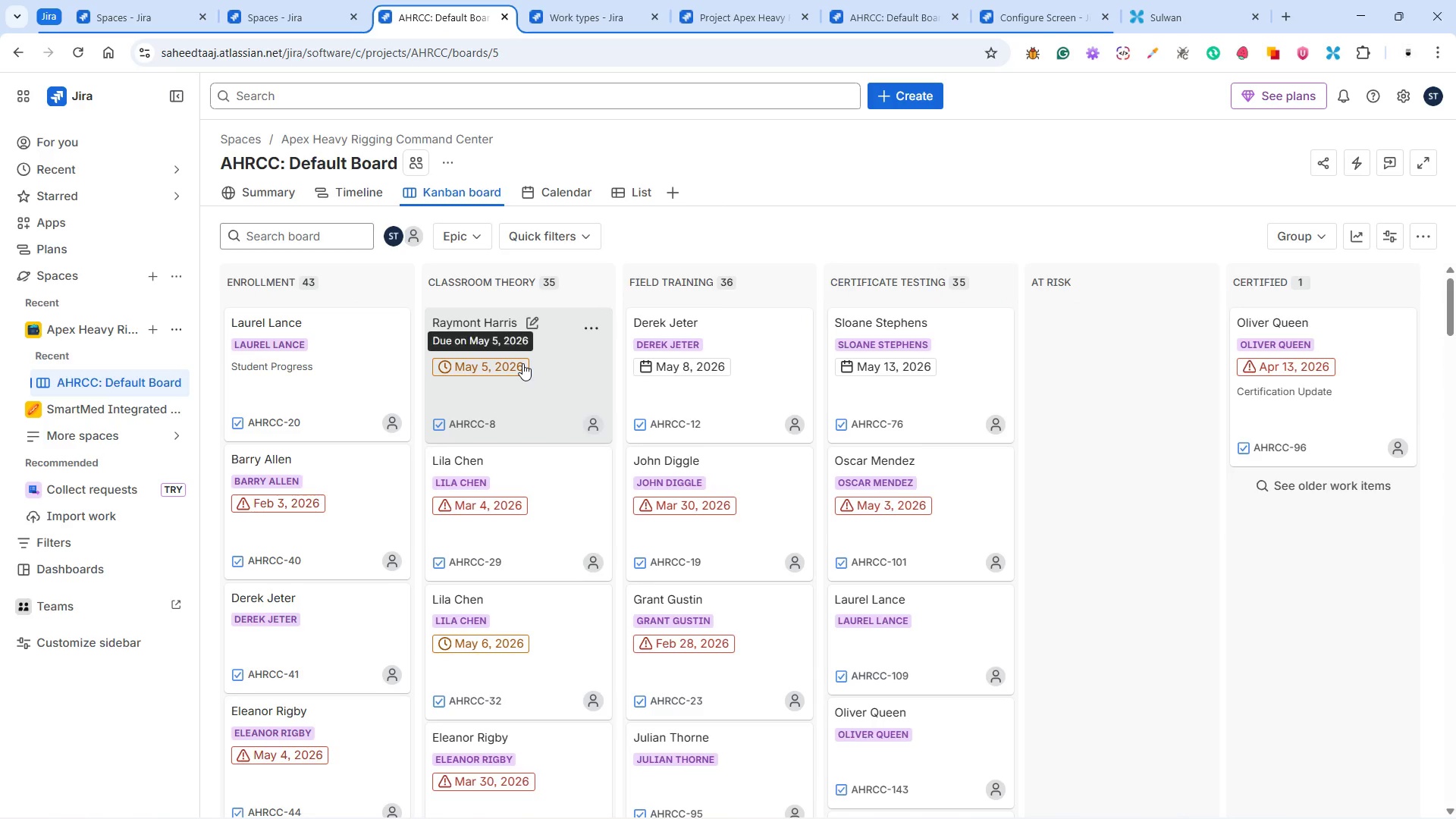 
left_click([522, 364])
 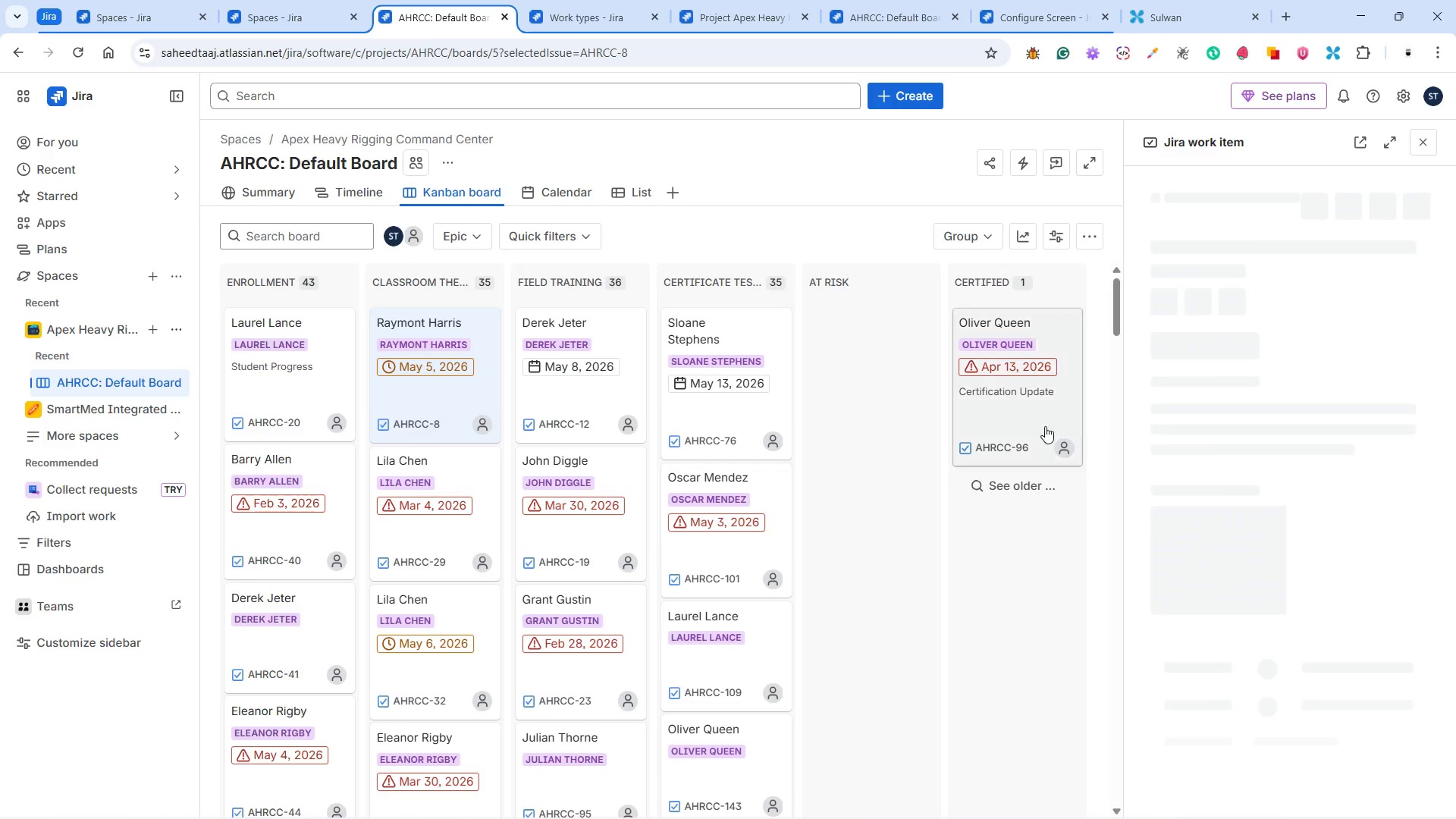 
mouse_move([1169, 466])
 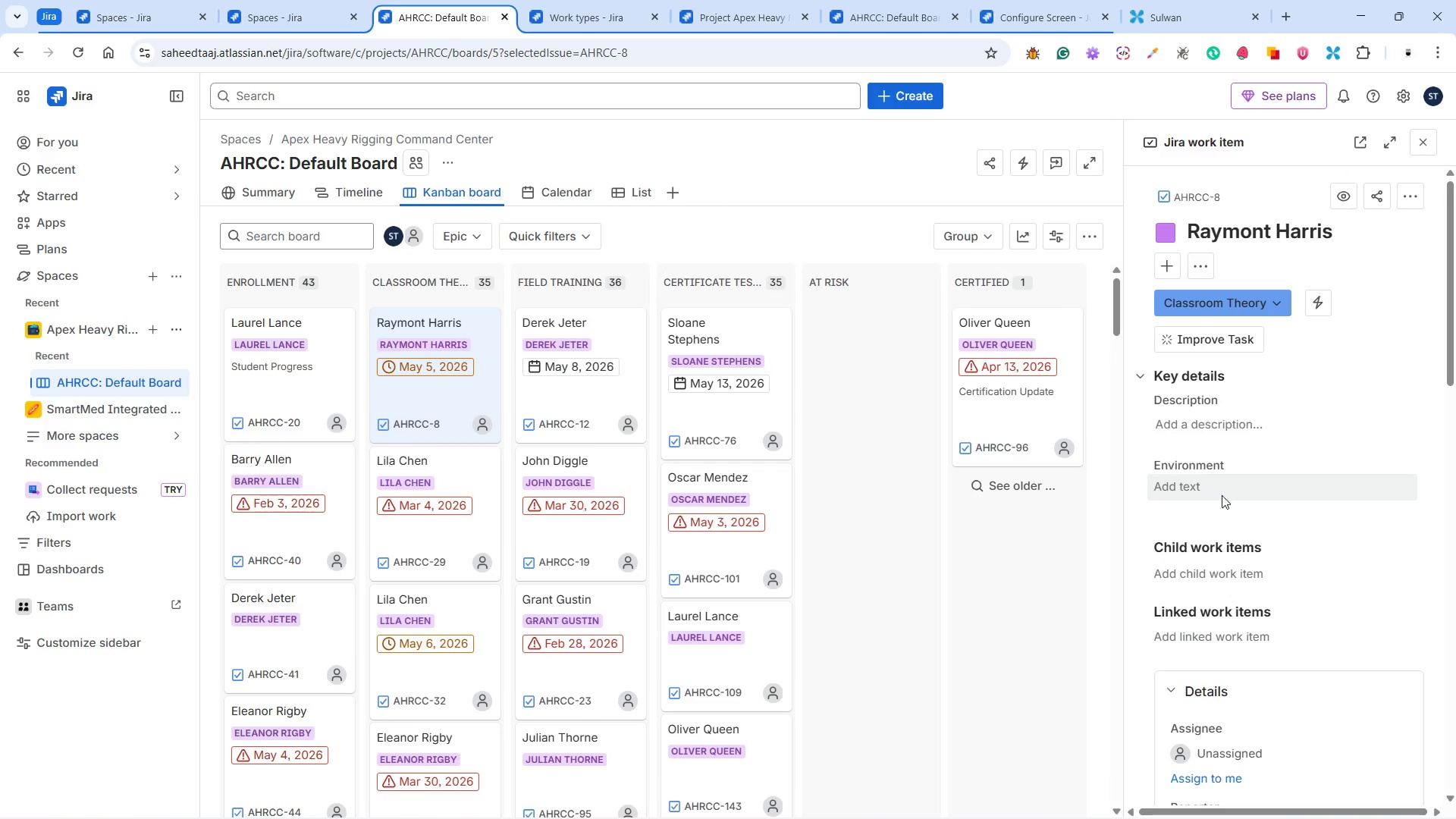 
scroll: coordinate [1239, 510], scroll_direction: down, amount: 6.0
 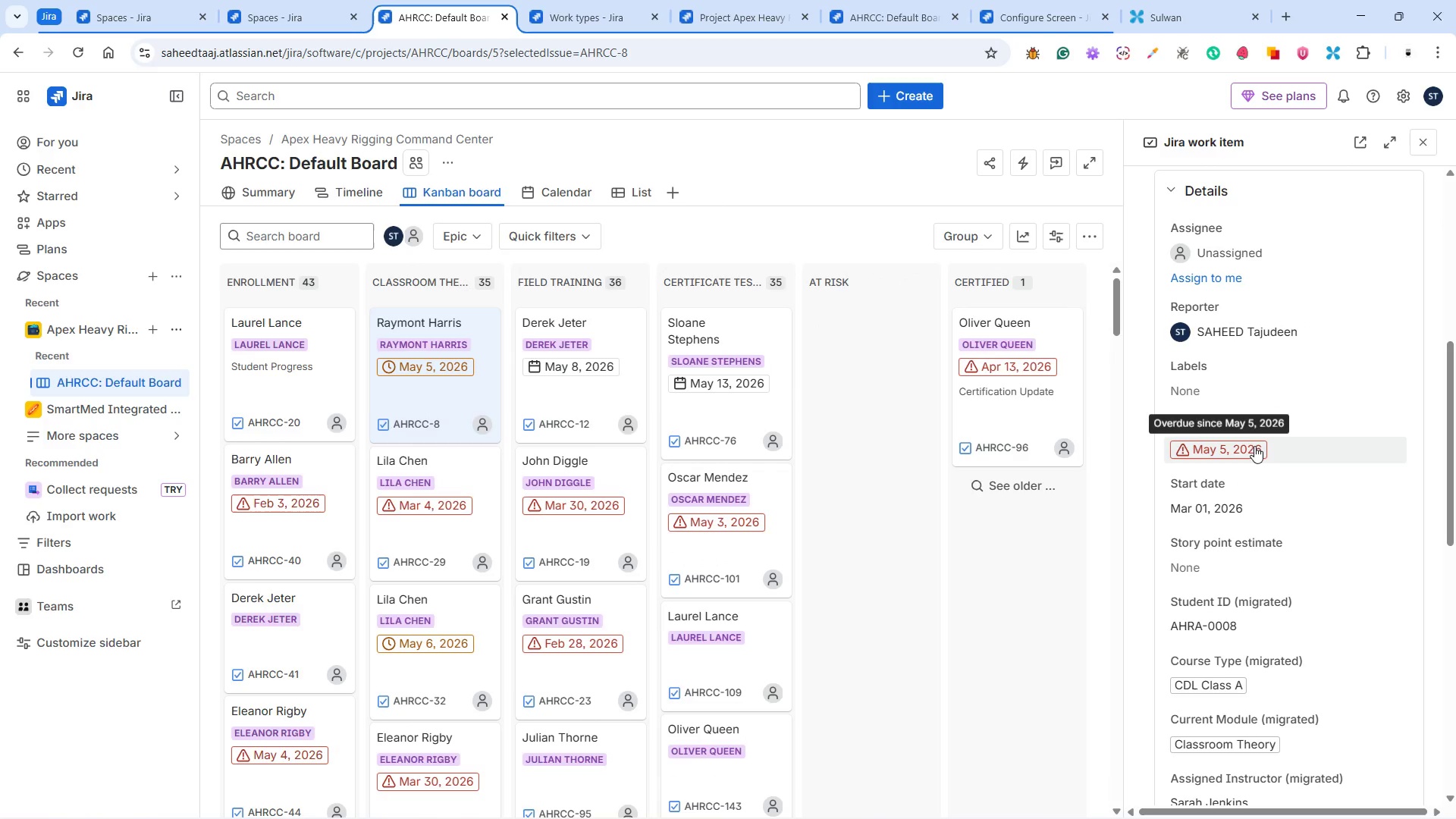 
left_click([1255, 448])
 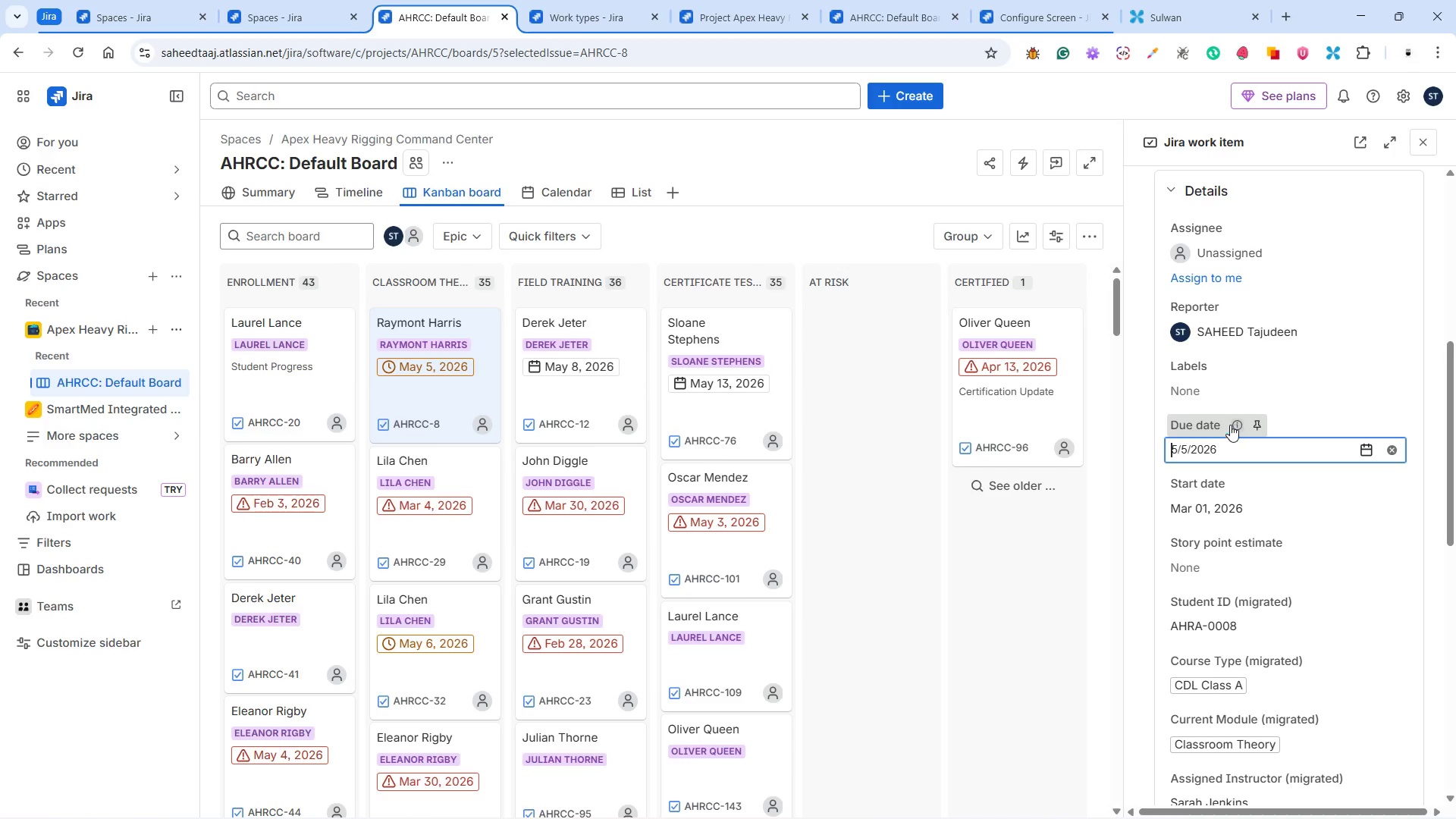 
left_click([1237, 425])
 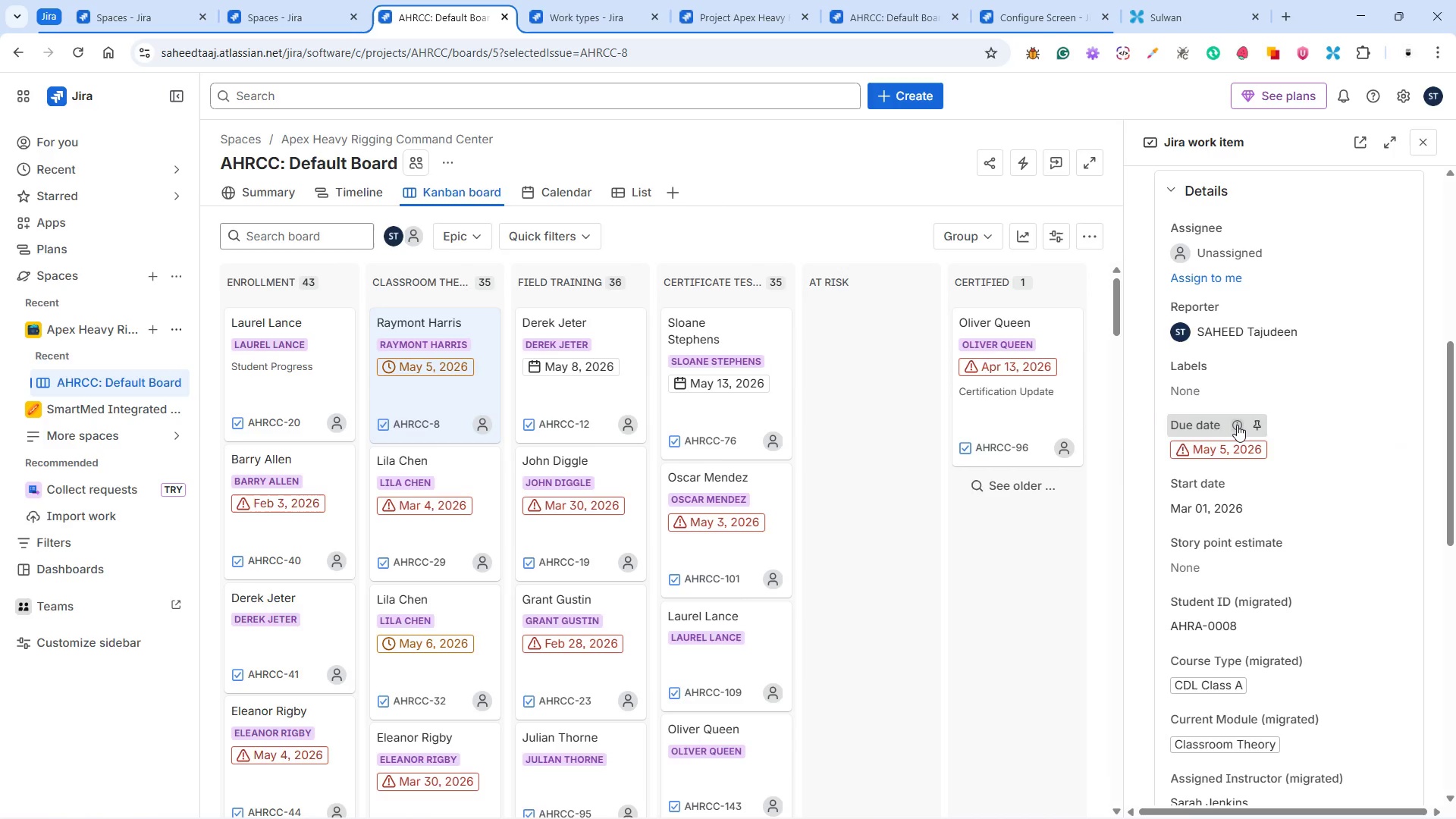 
left_click([1237, 425])
 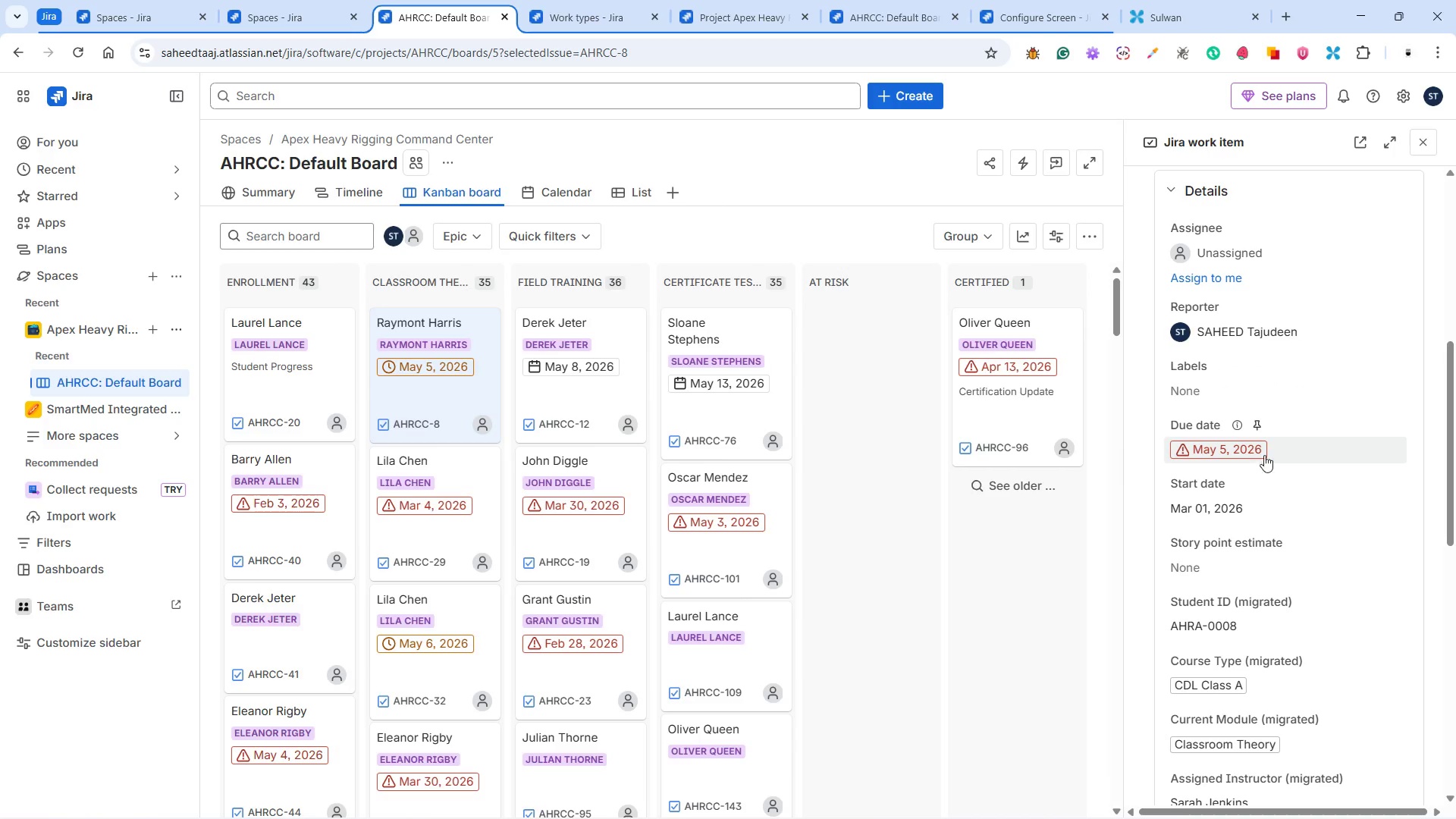 
left_click([1265, 445])
 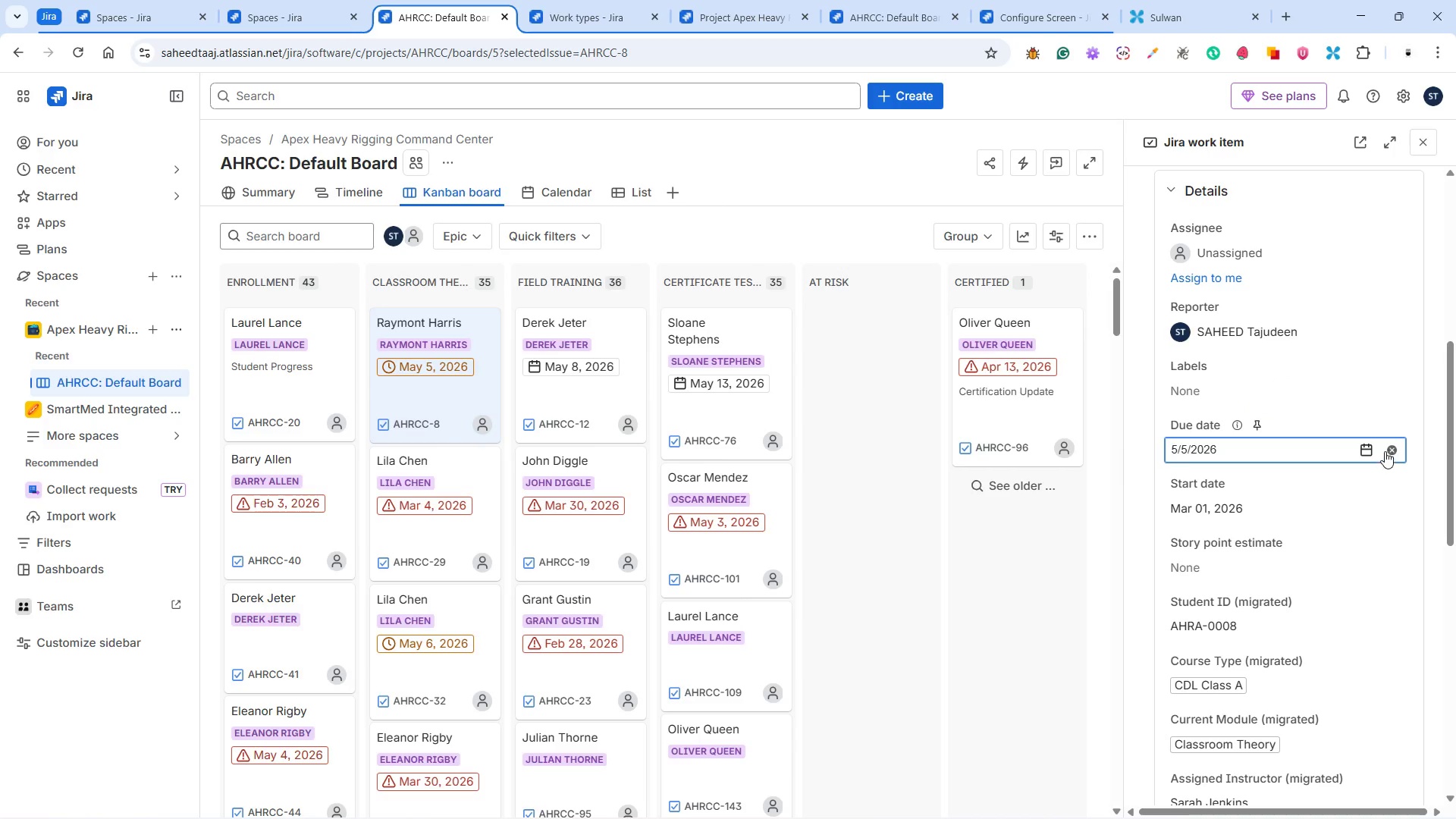 
left_click([1391, 448])
 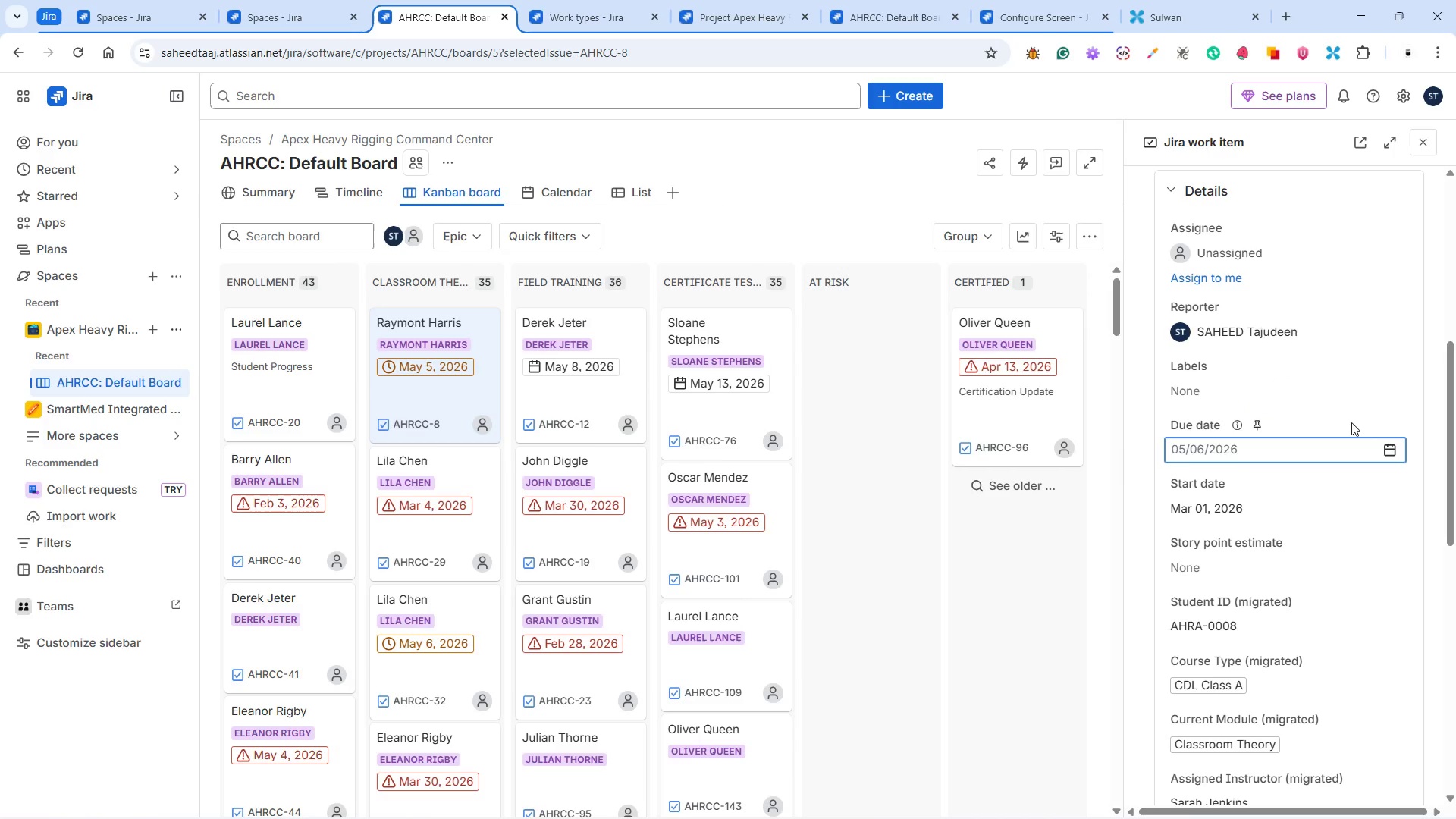 
left_click([1349, 419])
 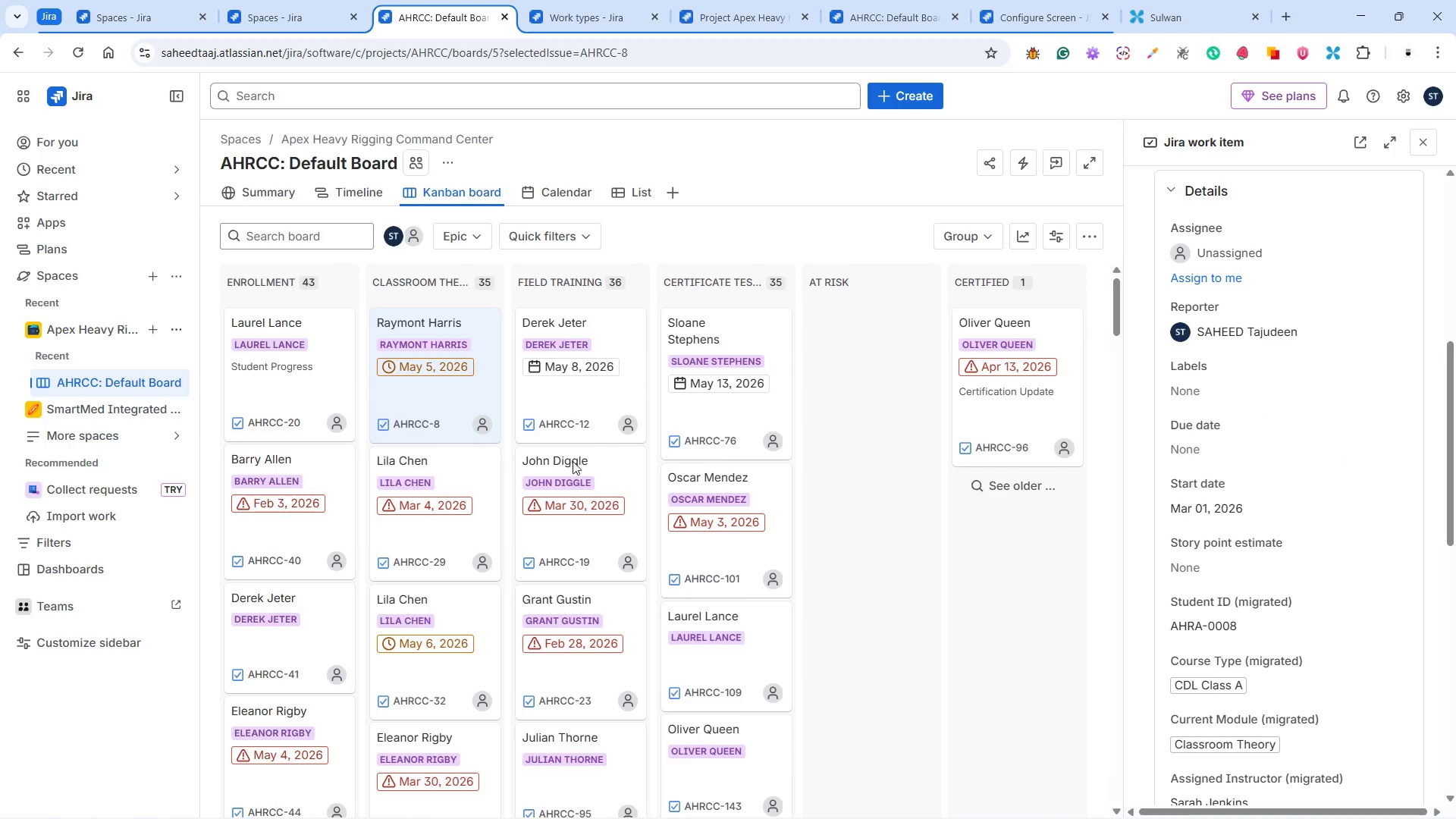 
scroll: coordinate [482, 482], scroll_direction: down, amount: 3.0
 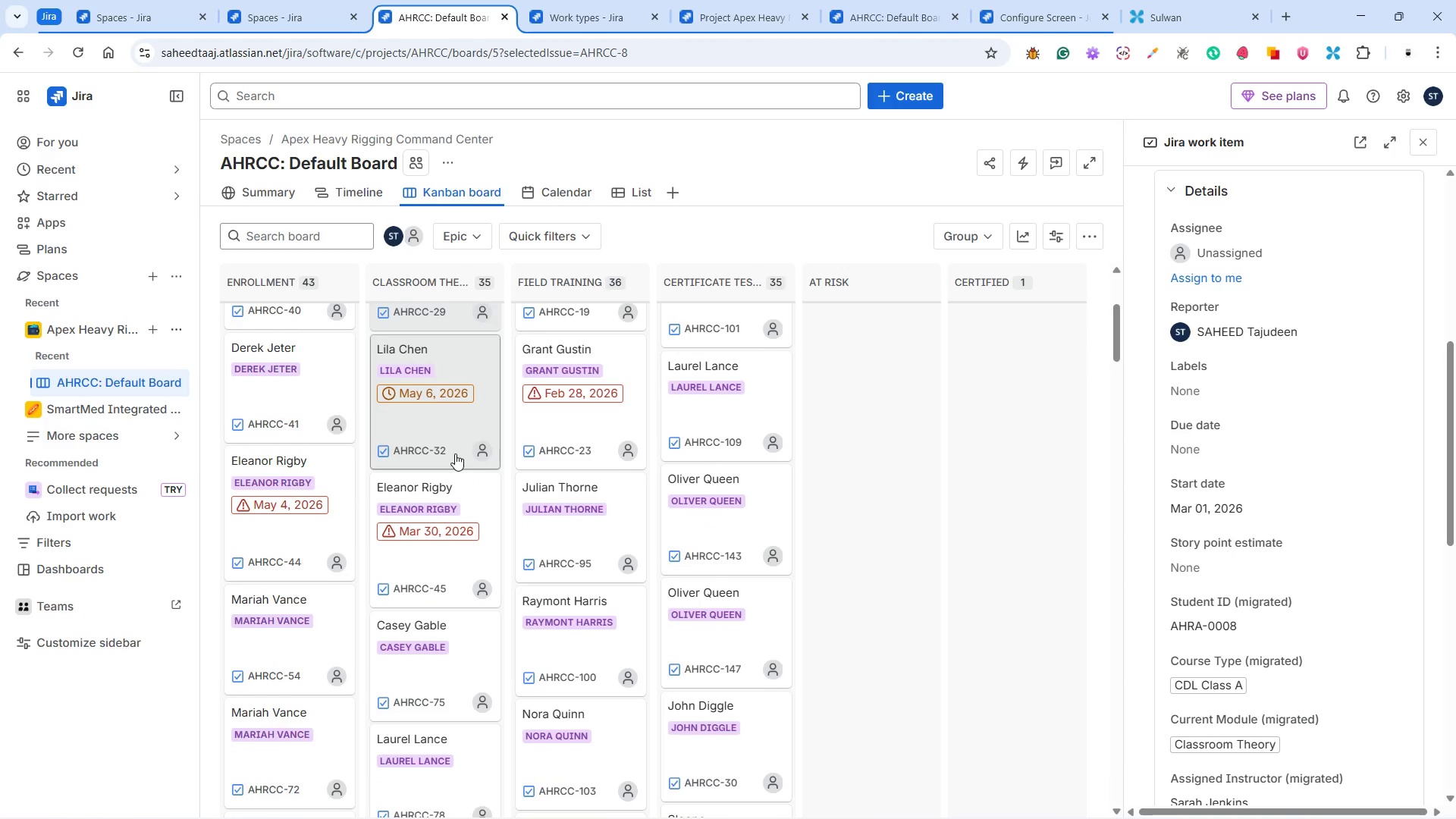 
scroll: coordinate [453, 458], scroll_direction: up, amount: 2.0
 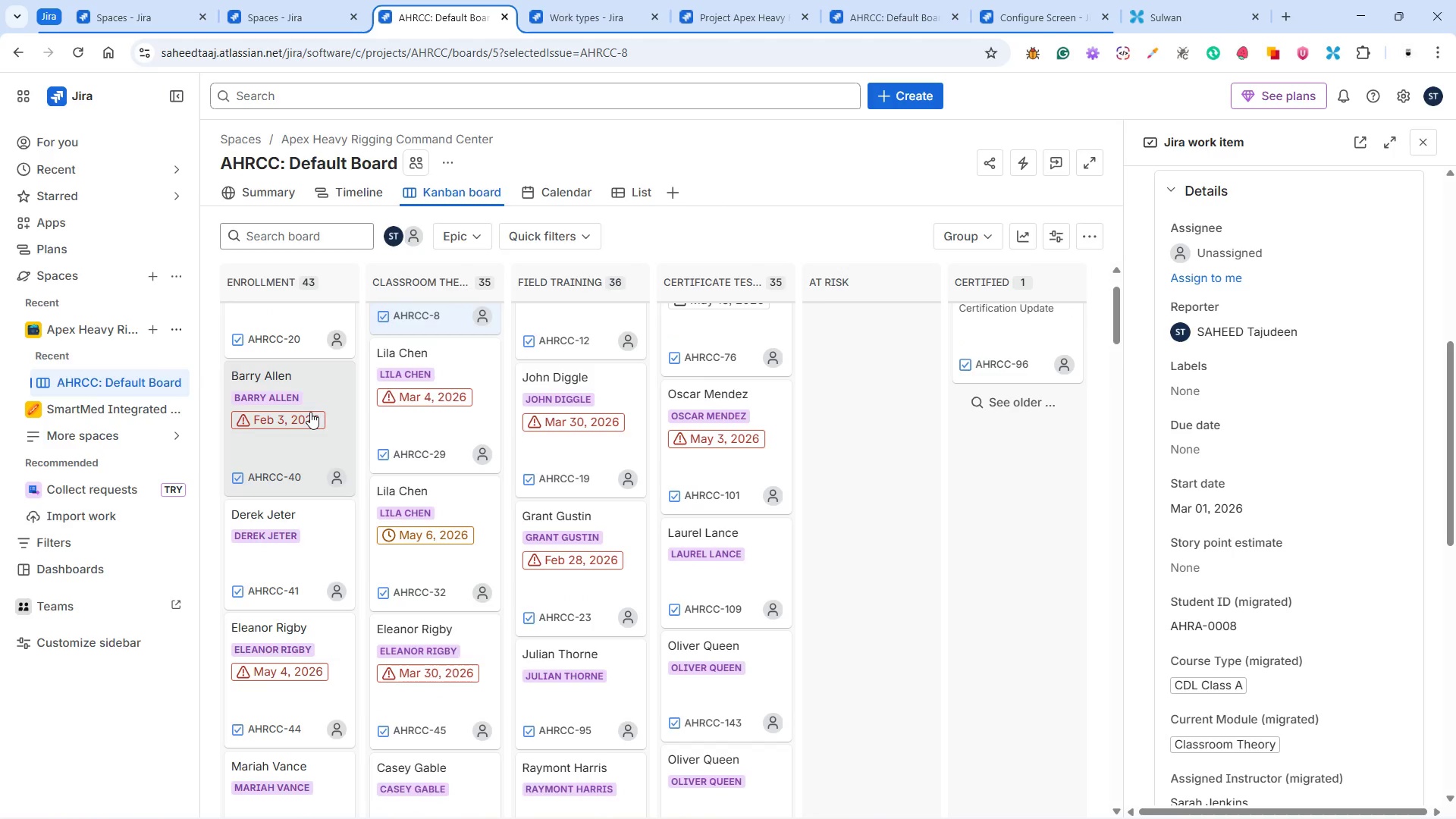 
left_click([309, 412])
 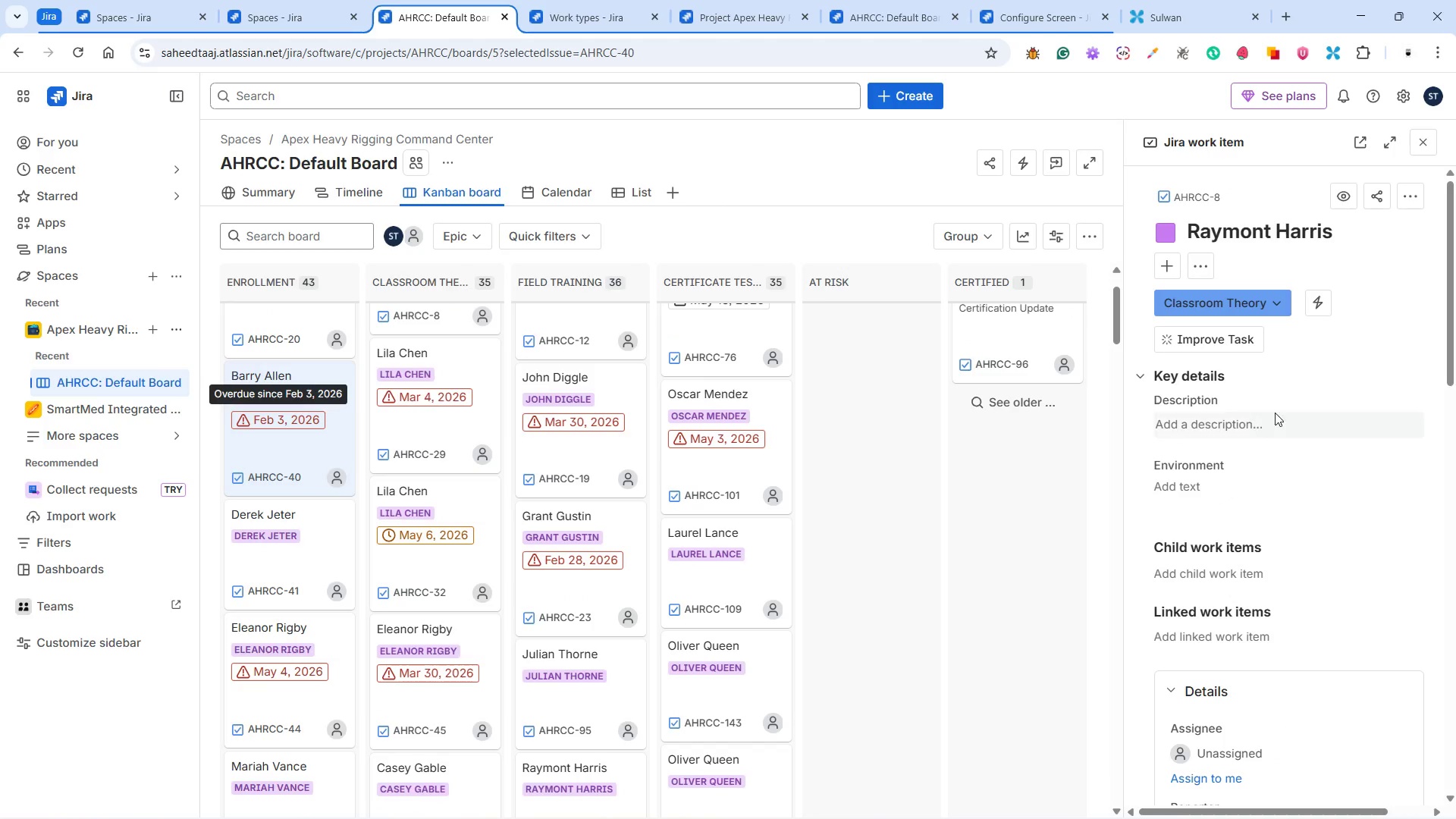 
scroll: coordinate [1348, 487], scroll_direction: down, amount: 13.0
 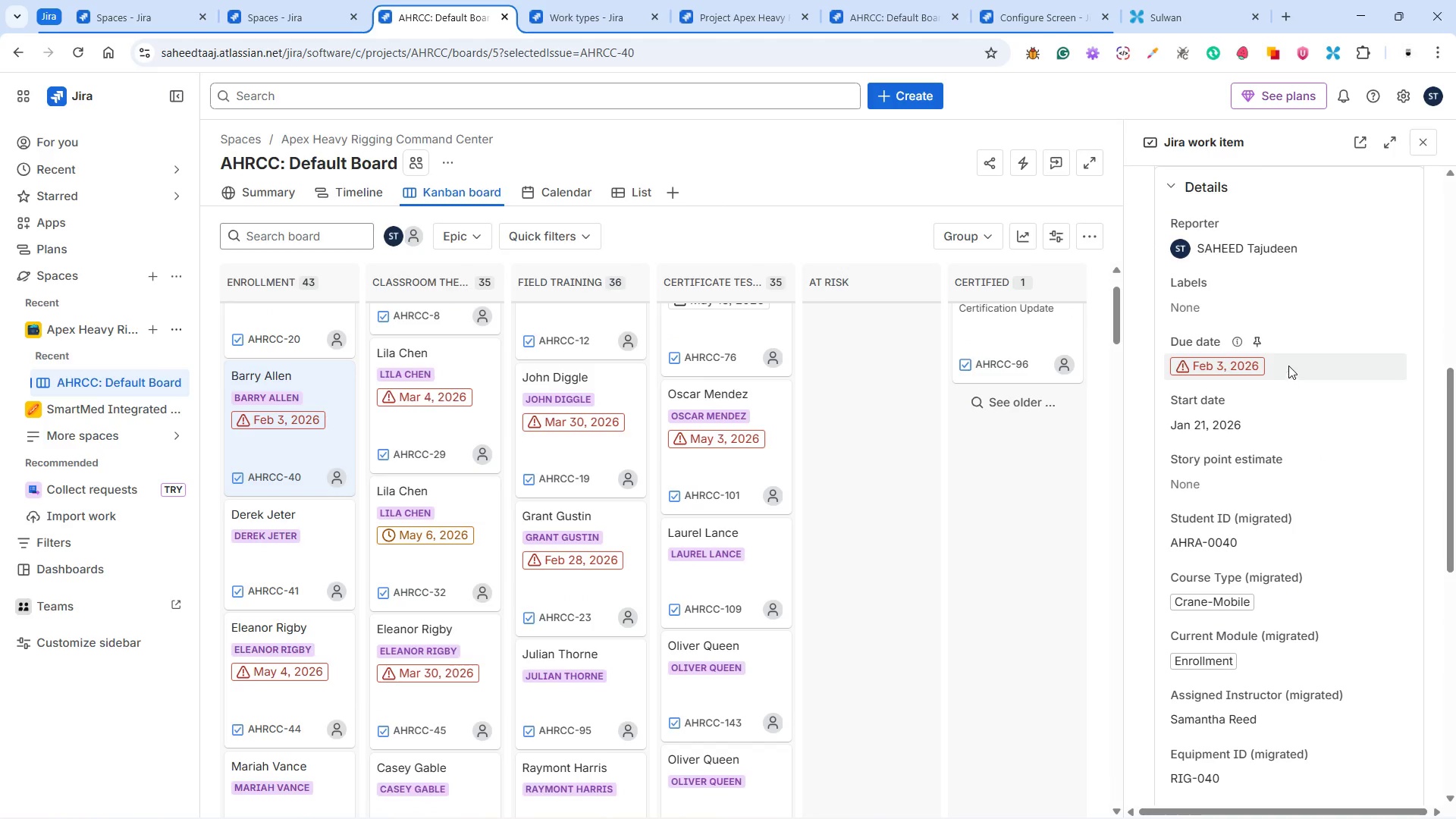 
left_click([1288, 365])
 